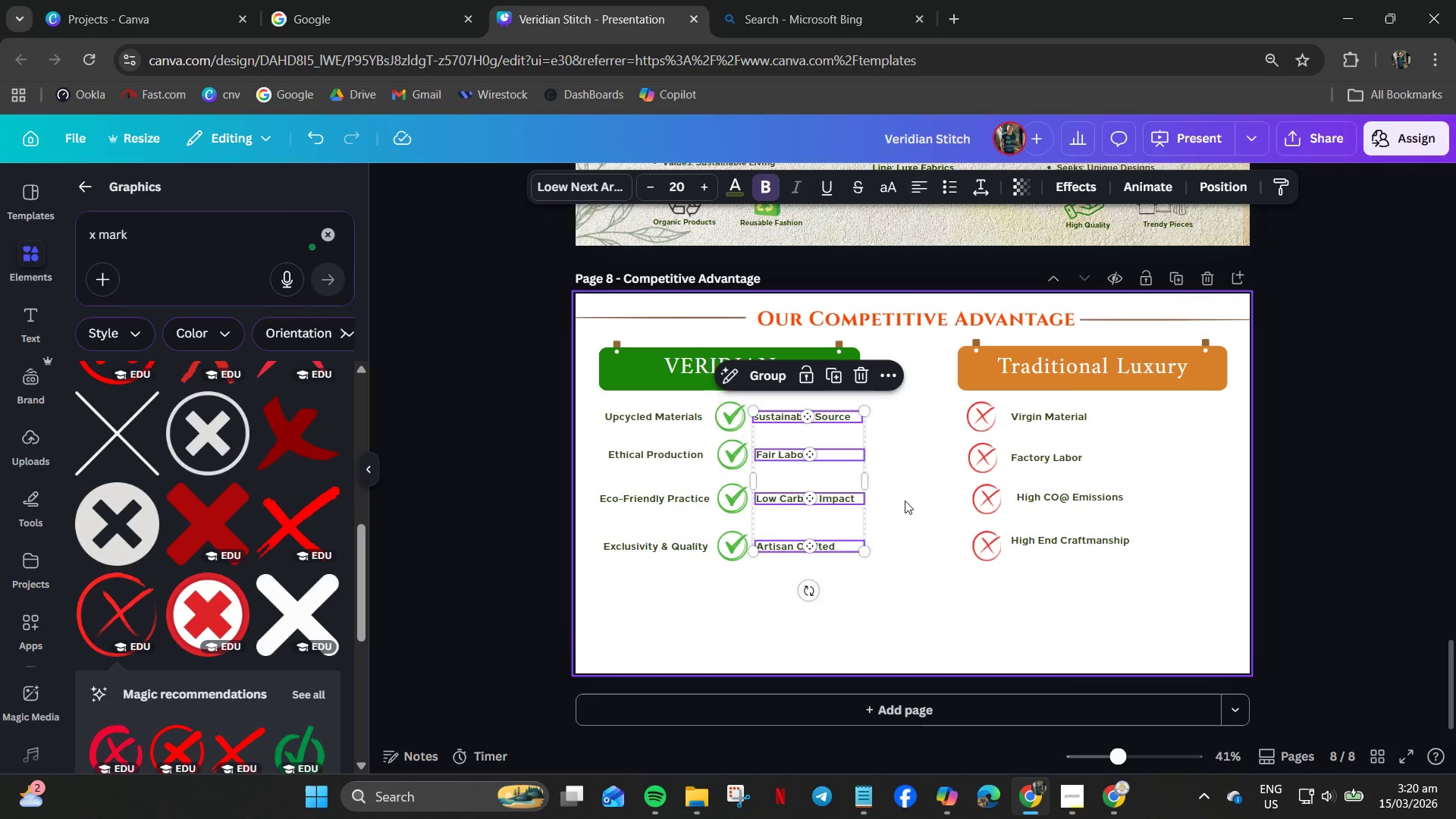 
left_click([763, 590])
 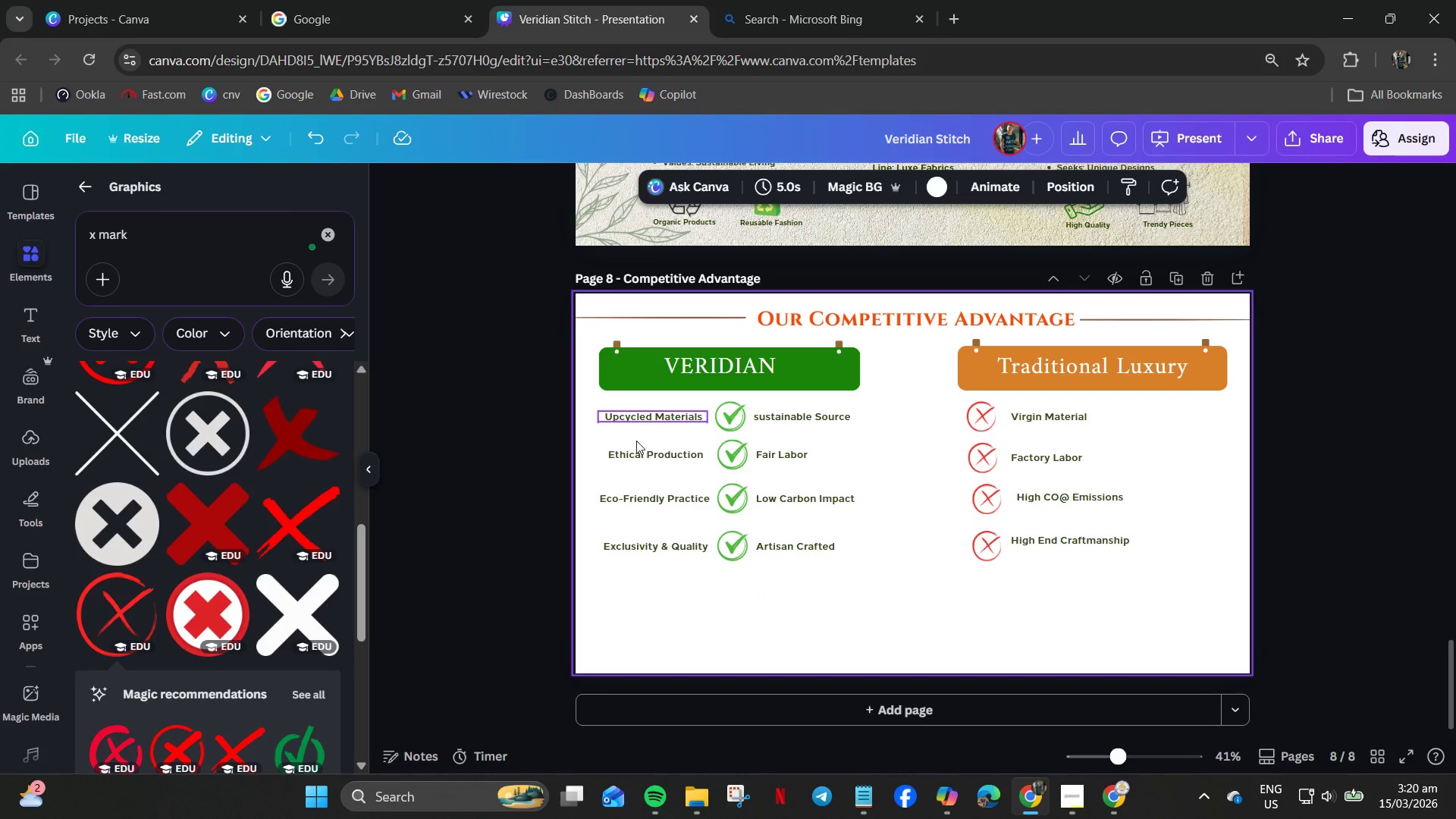 
left_click_drag(start_coordinate=[669, 588], to_coordinate=[670, 406])
 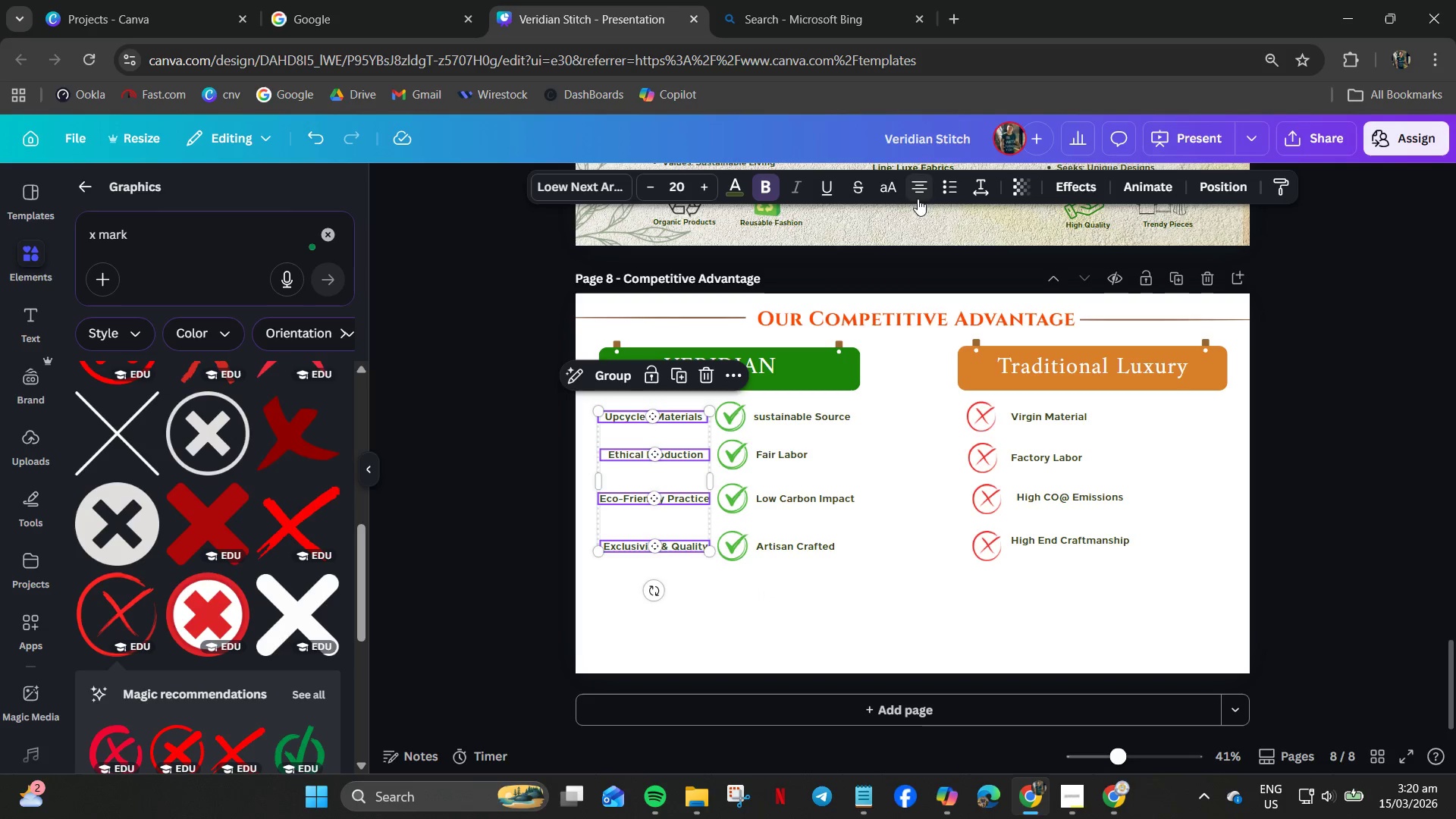 
left_click([923, 193])
 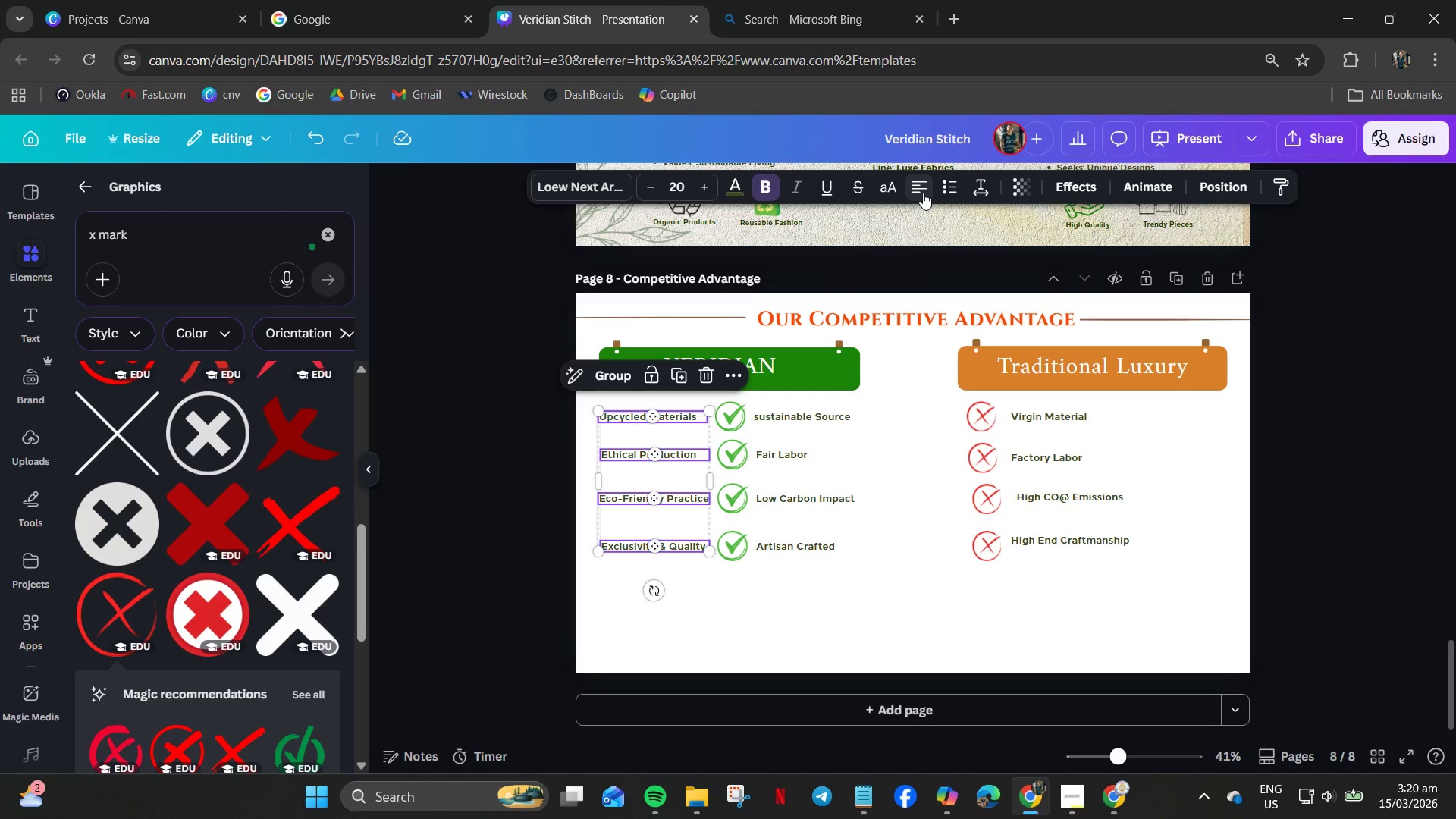 
left_click([923, 193])
 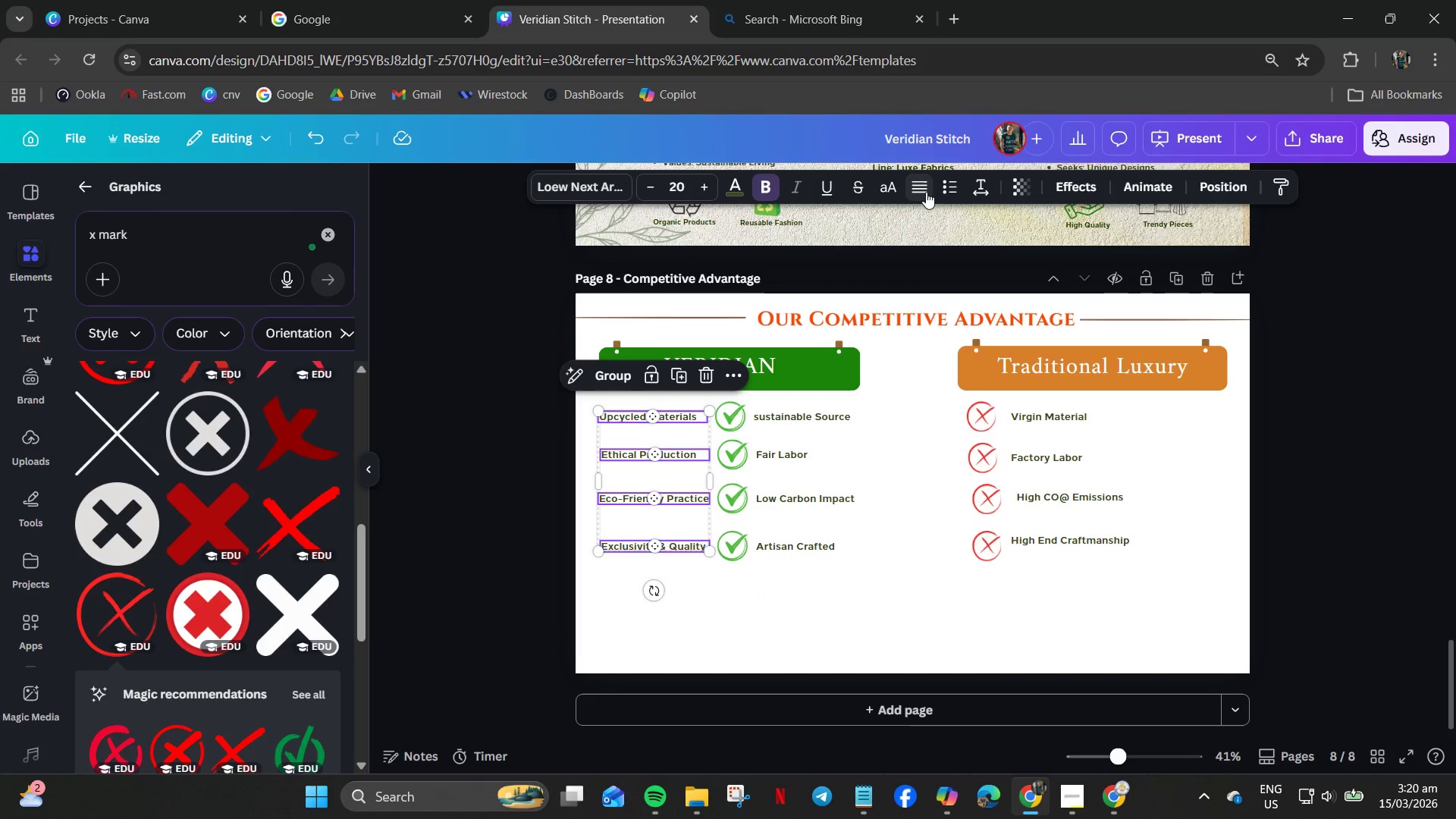 
left_click([926, 192])
 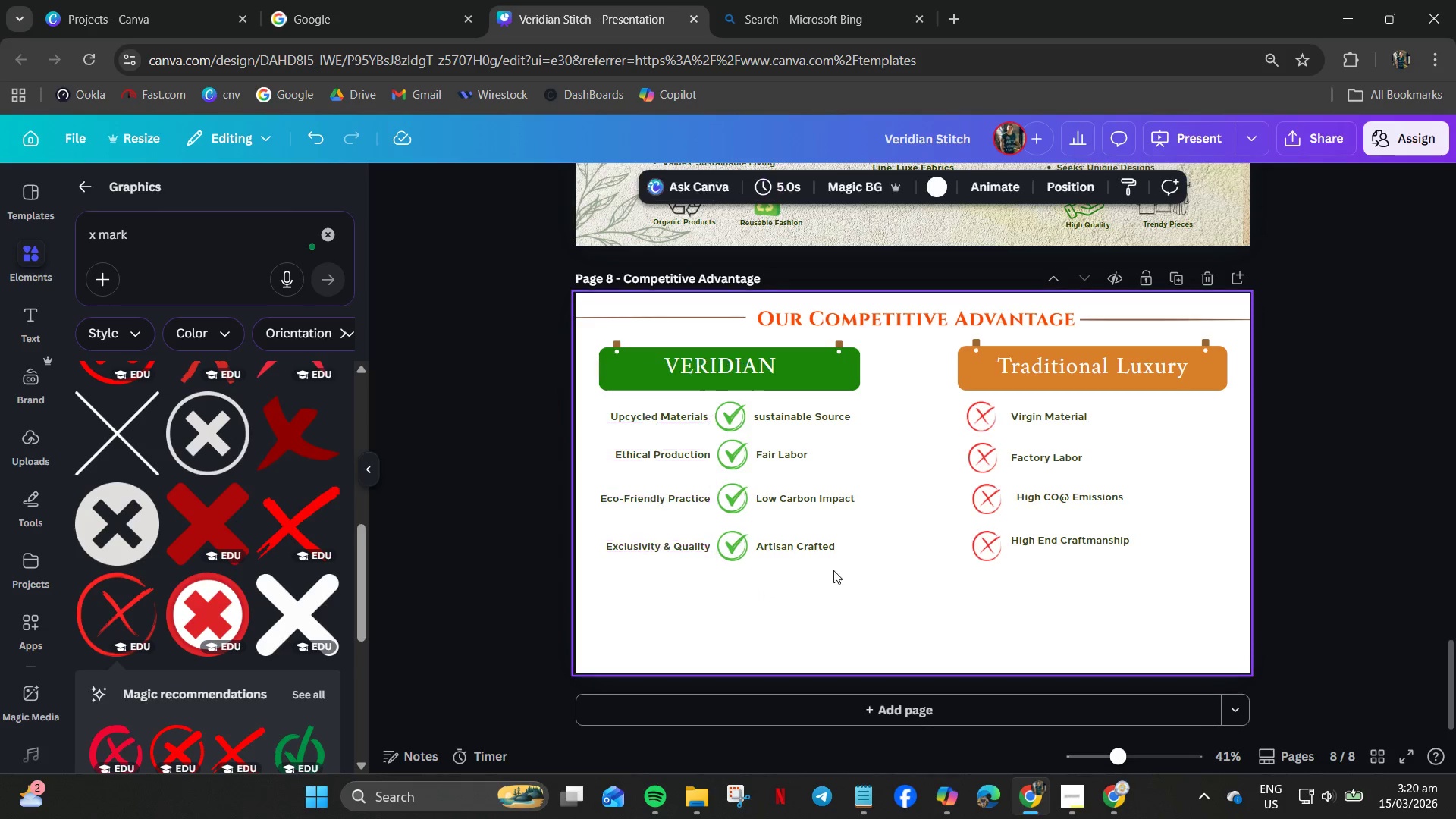 
left_click([735, 451])
 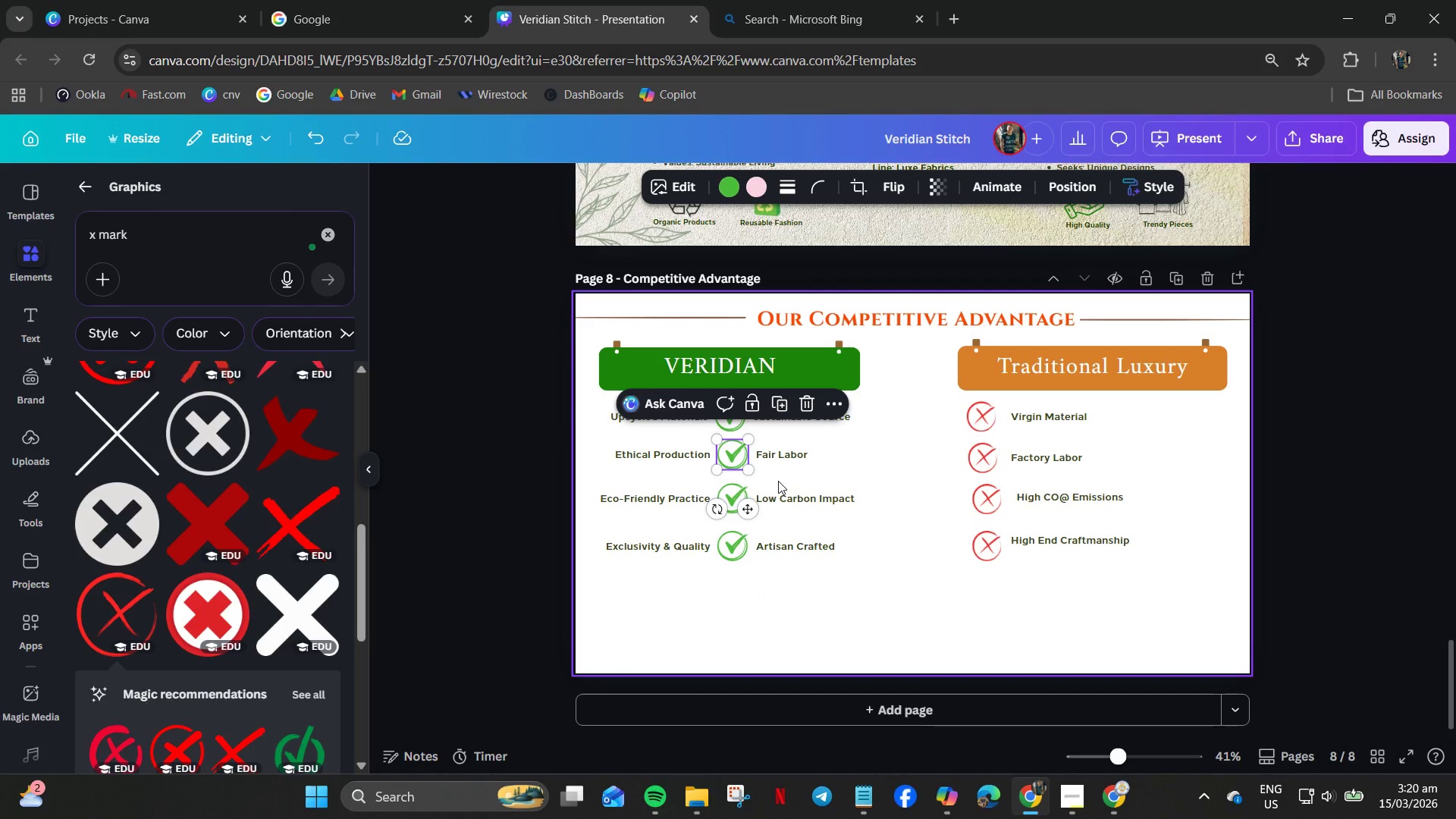 
key(ArrowLeft)
 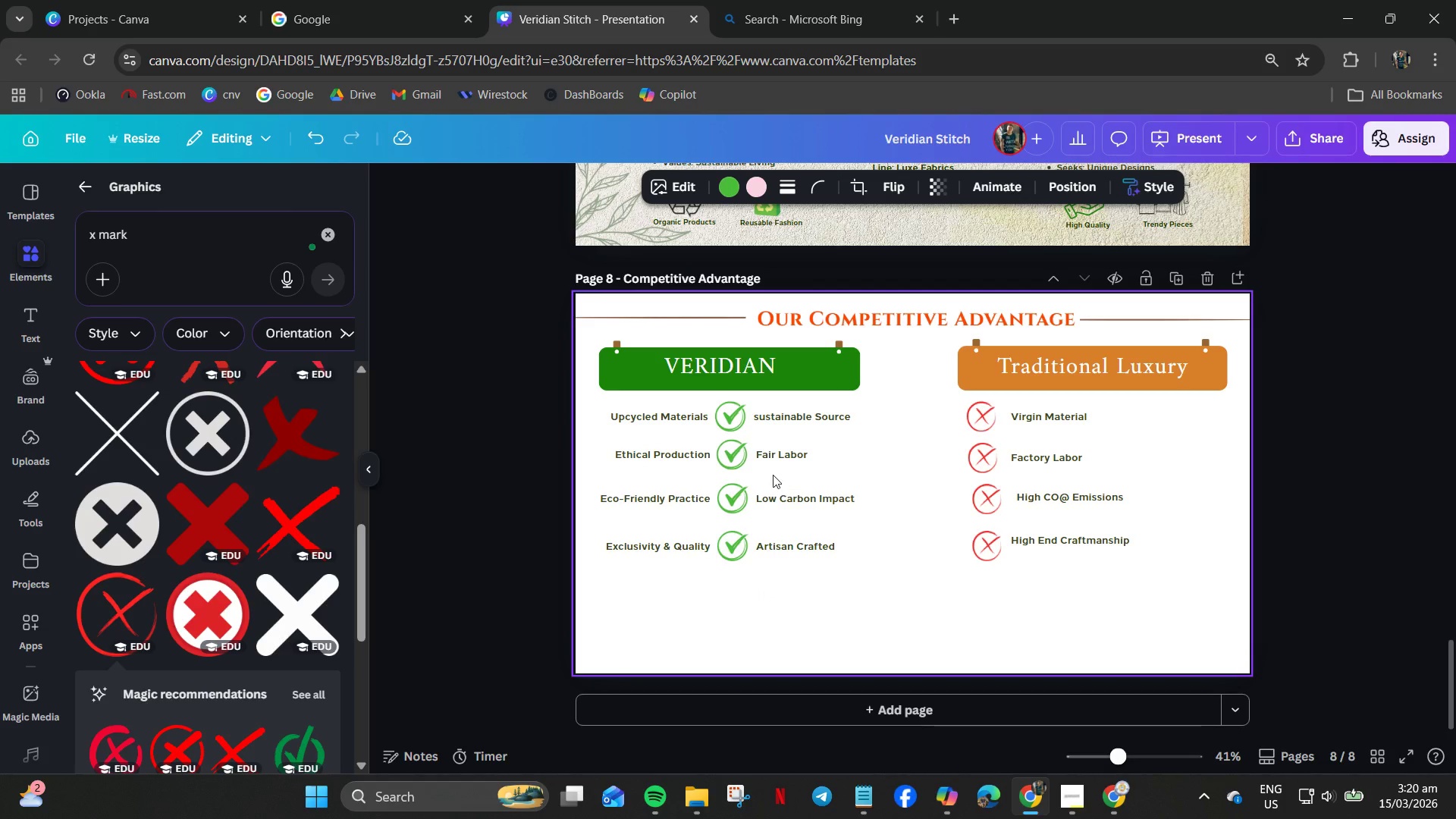 
key(ArrowLeft)
 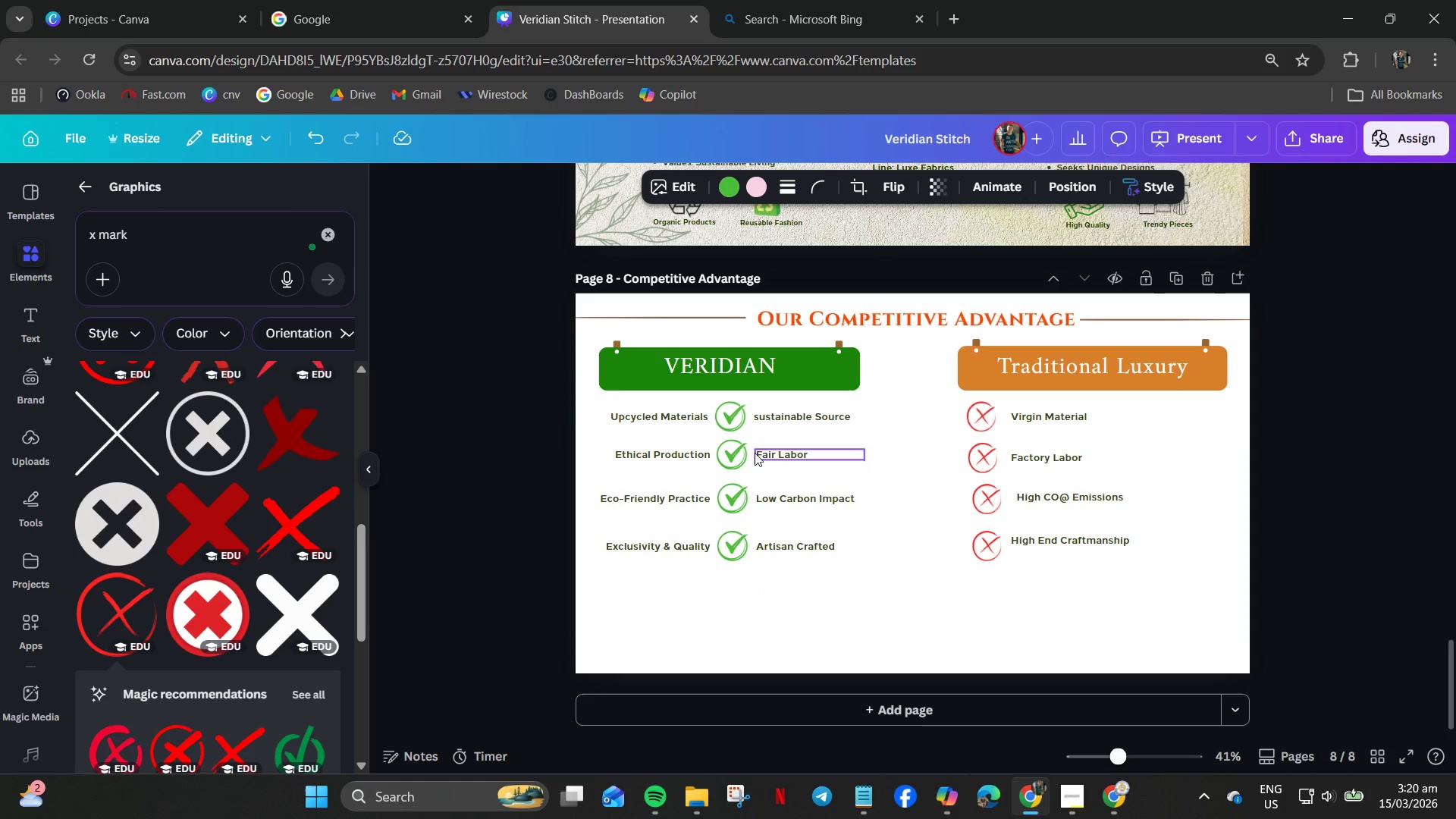 
key(ArrowLeft)
 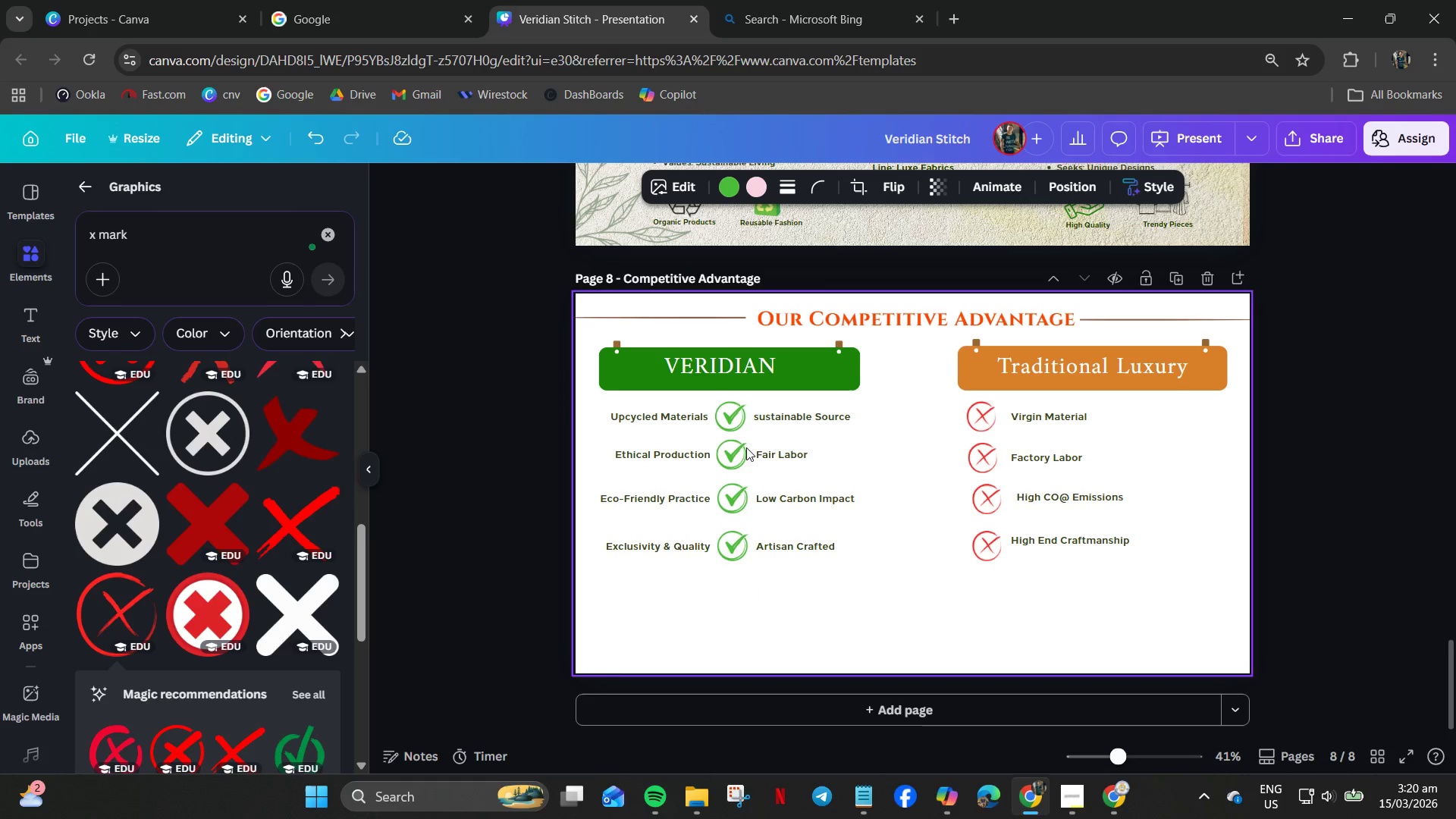 
key(ArrowLeft)
 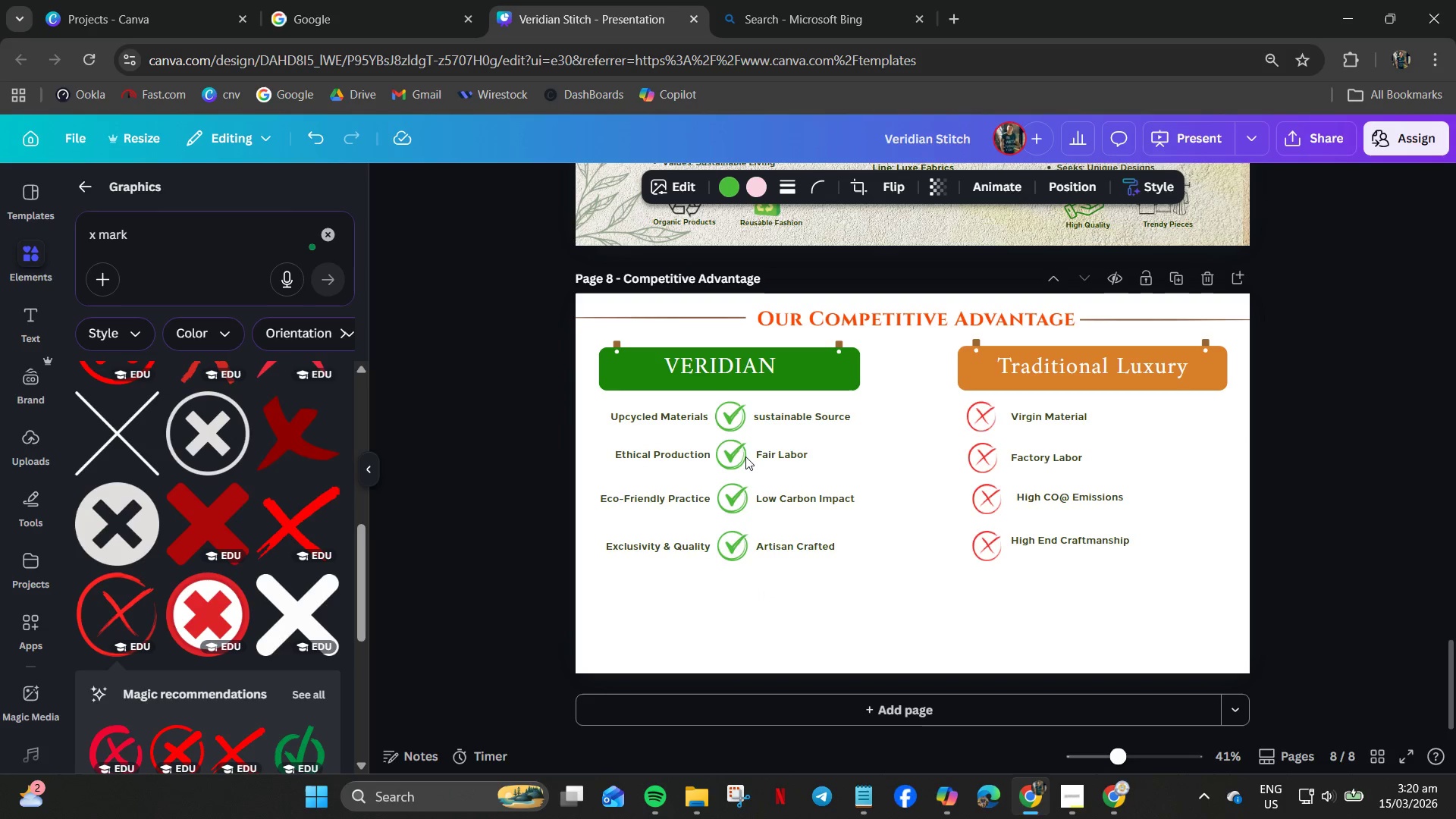 
key(ArrowLeft)
 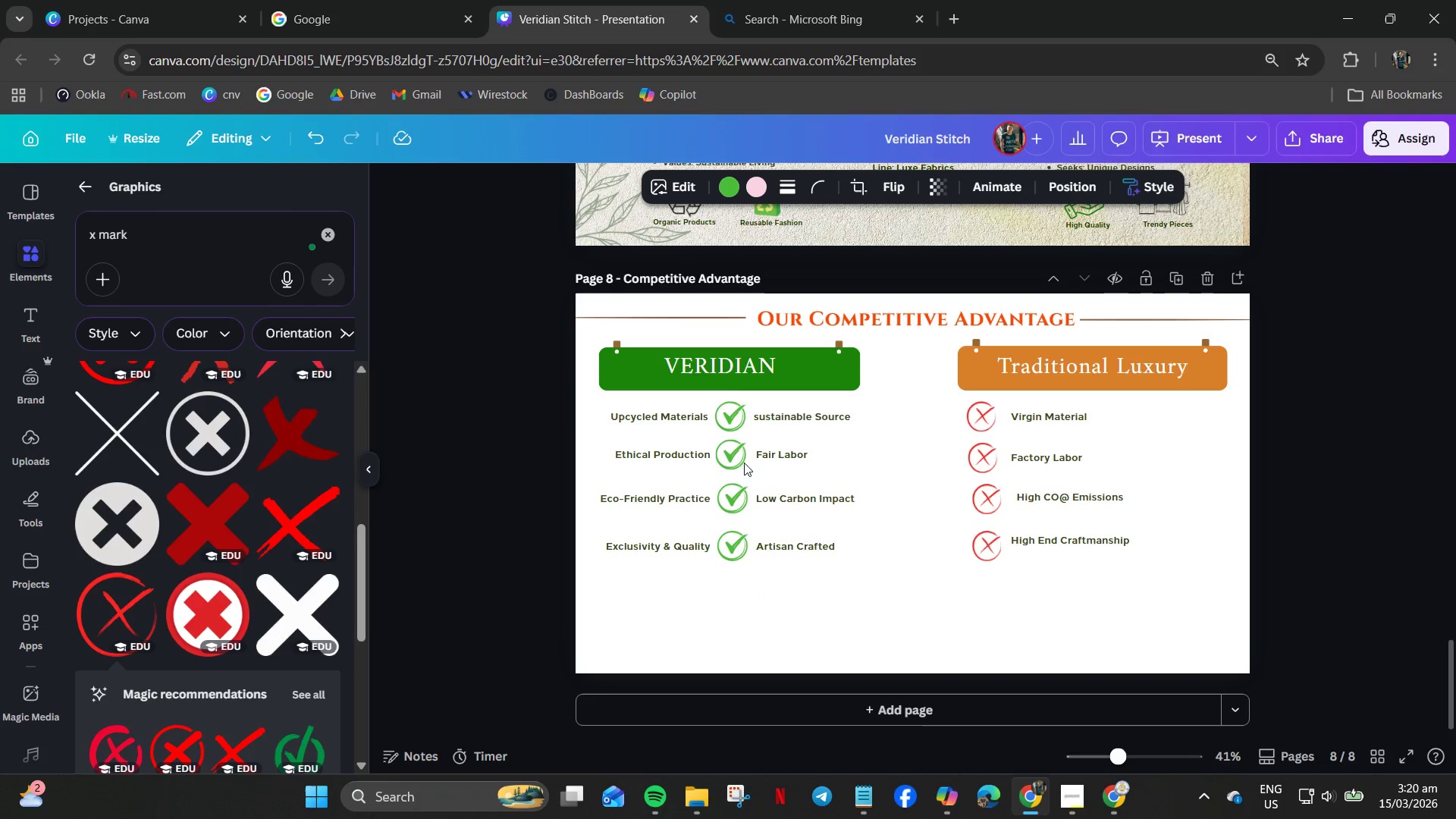 
key(ArrowLeft)
 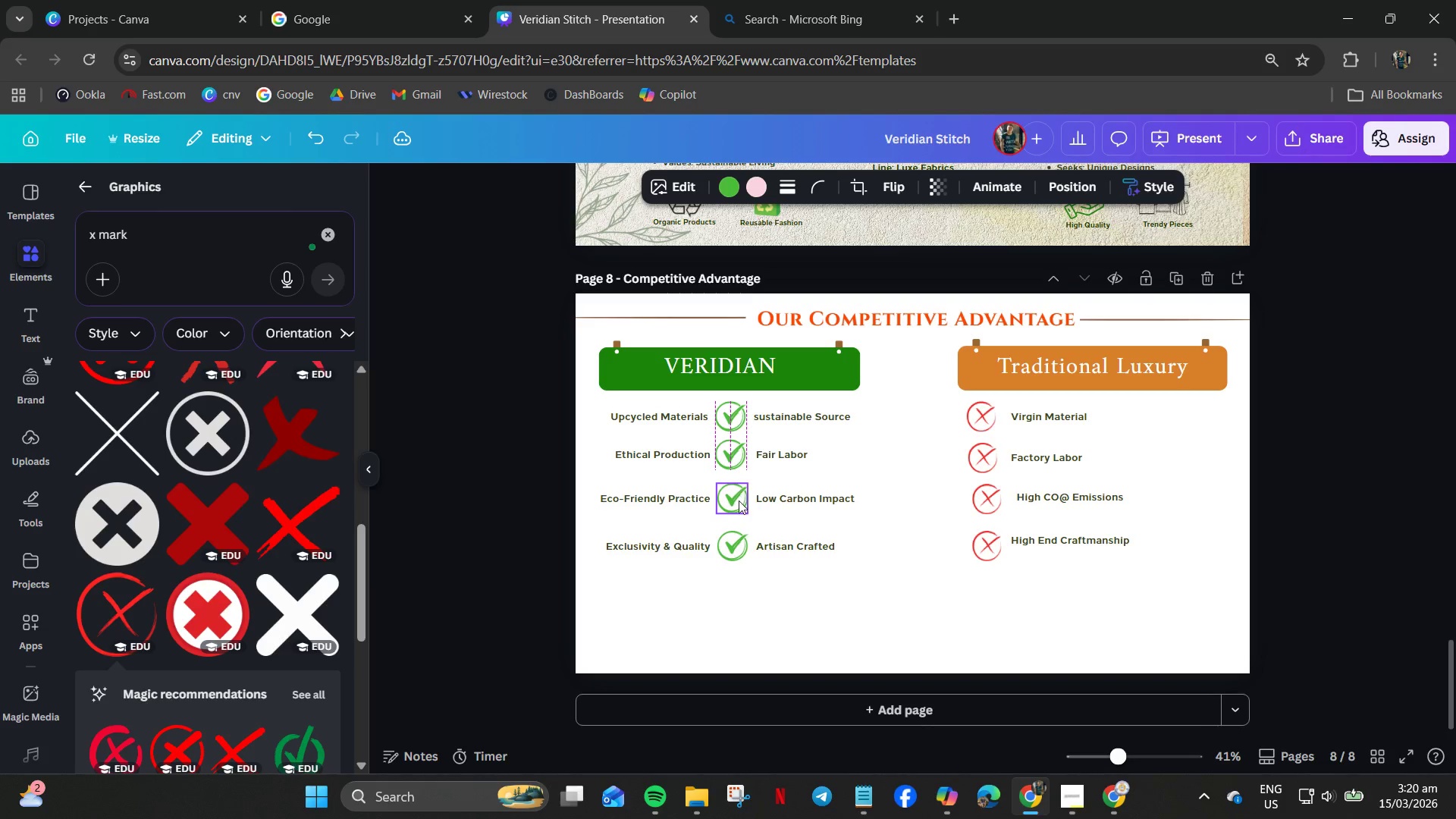 
left_click([737, 503])
 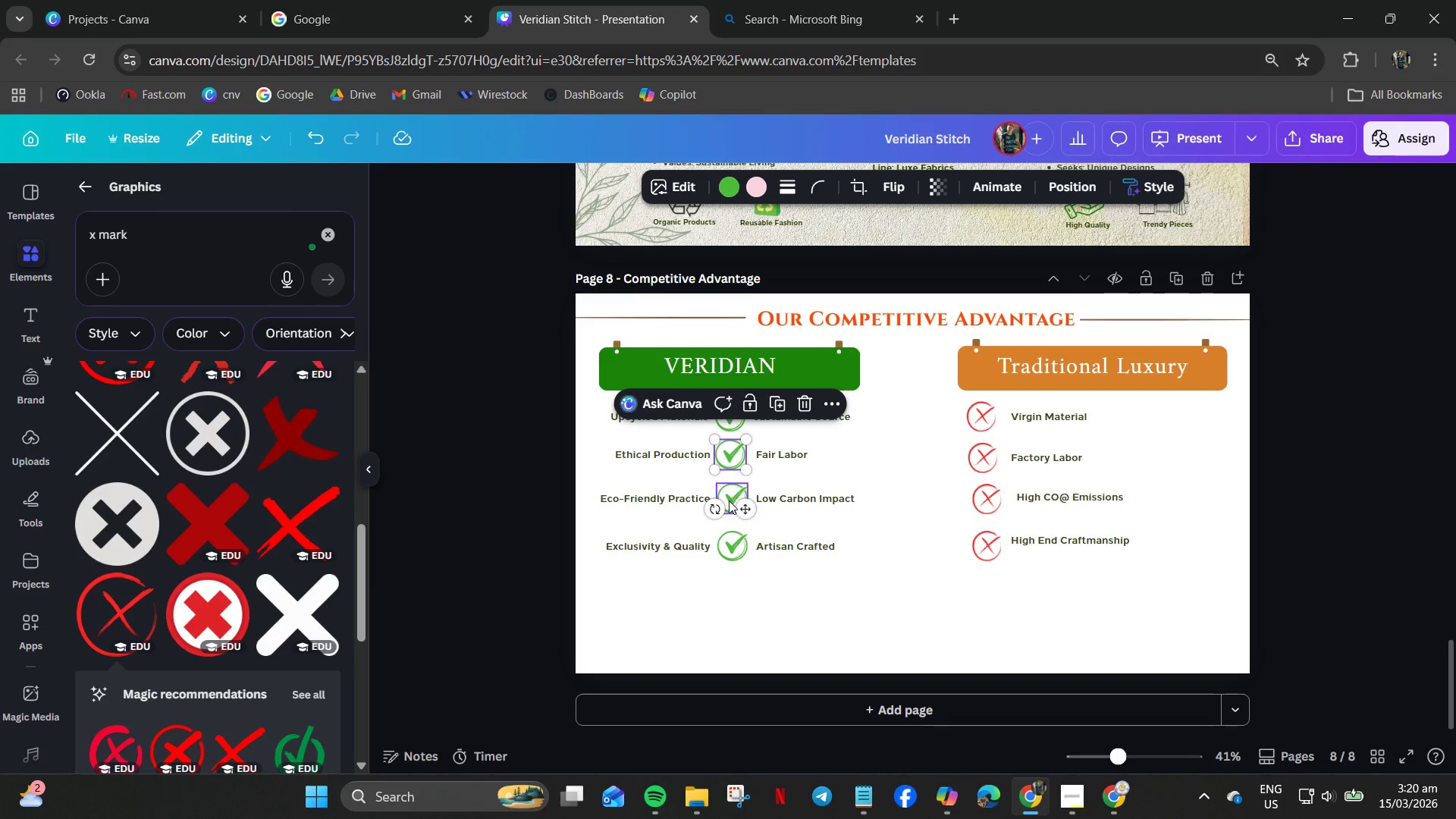 
left_click([728, 497])
 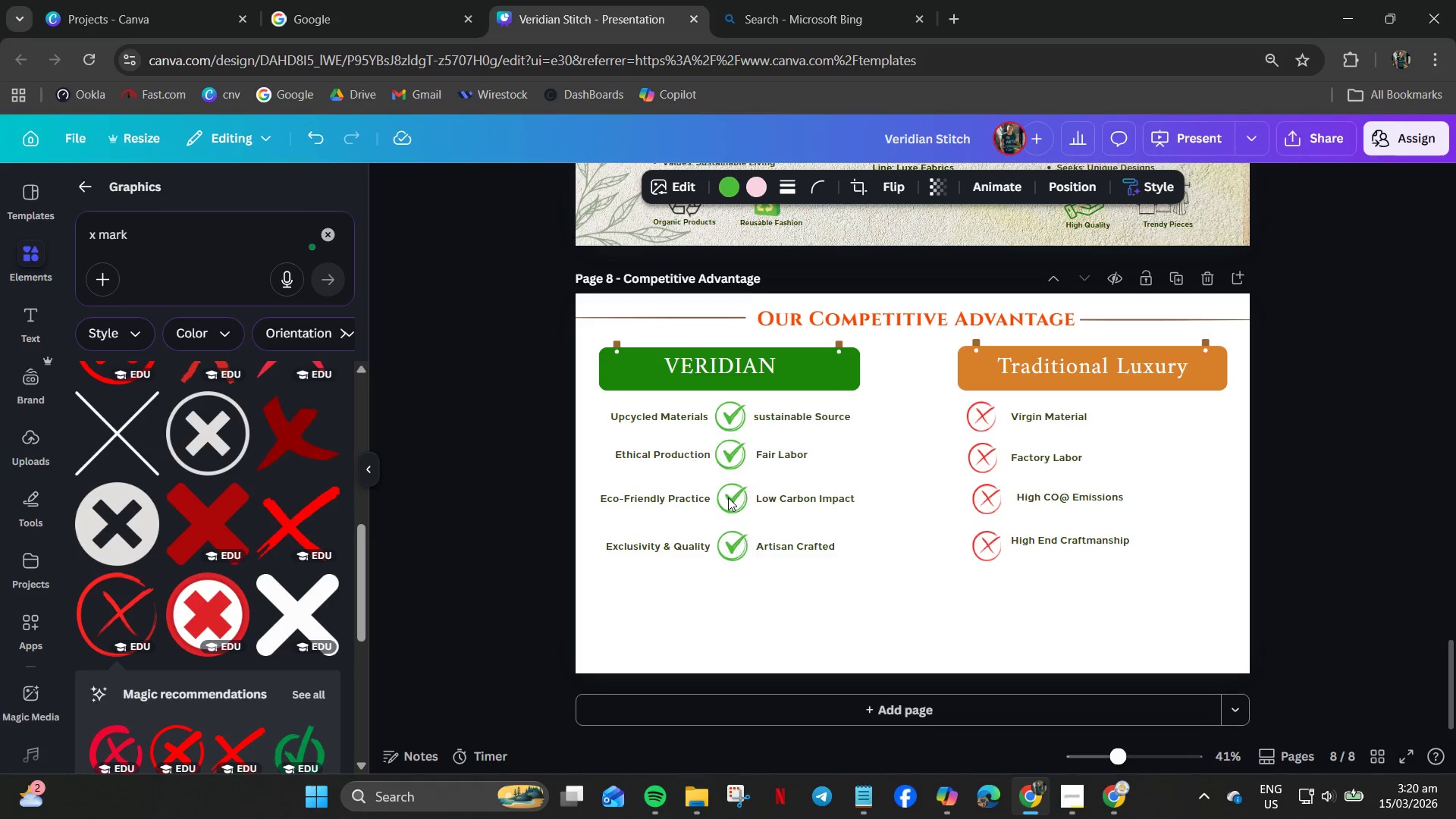 
key(ArrowLeft)
 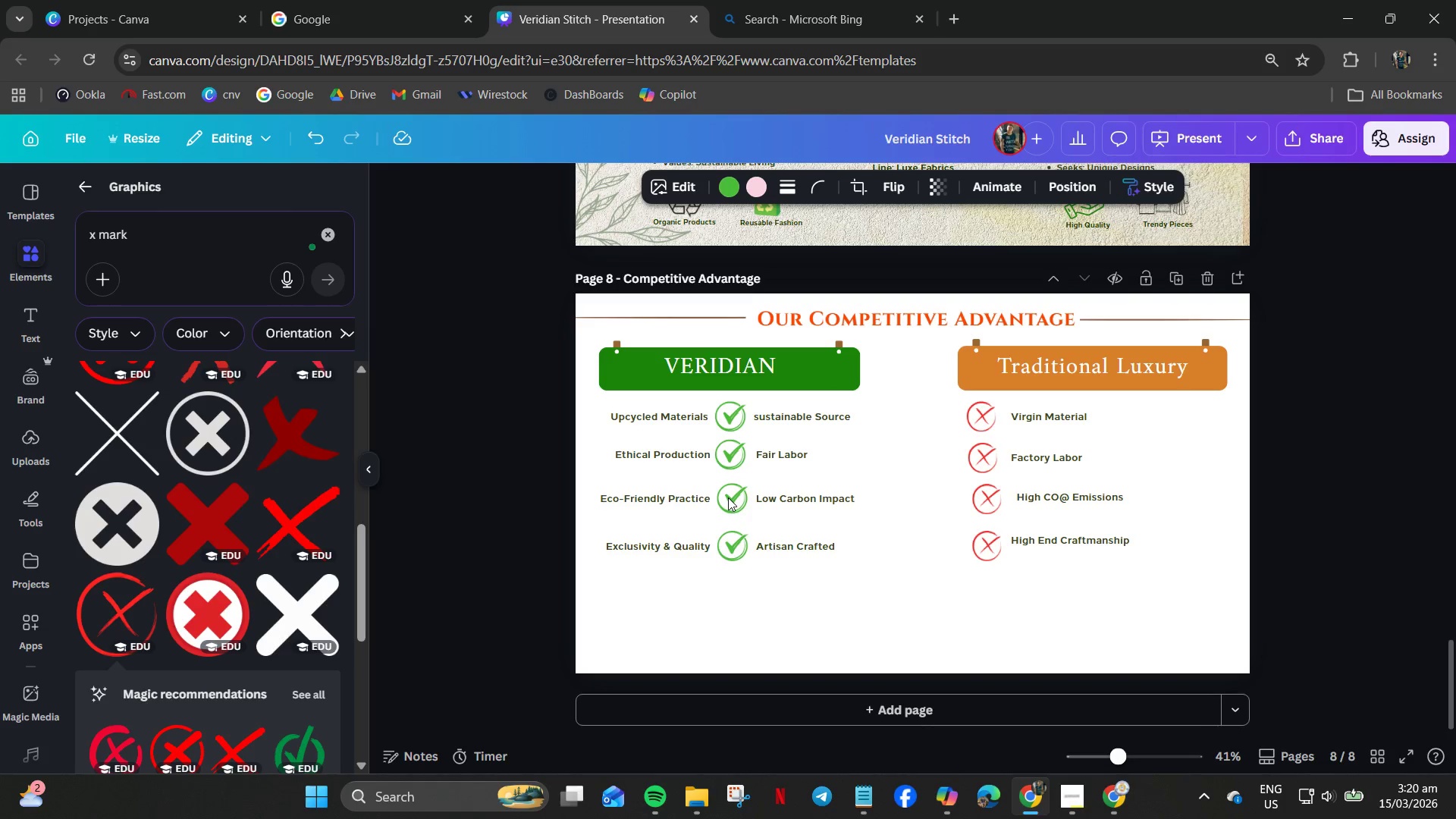 
key(ArrowLeft)
 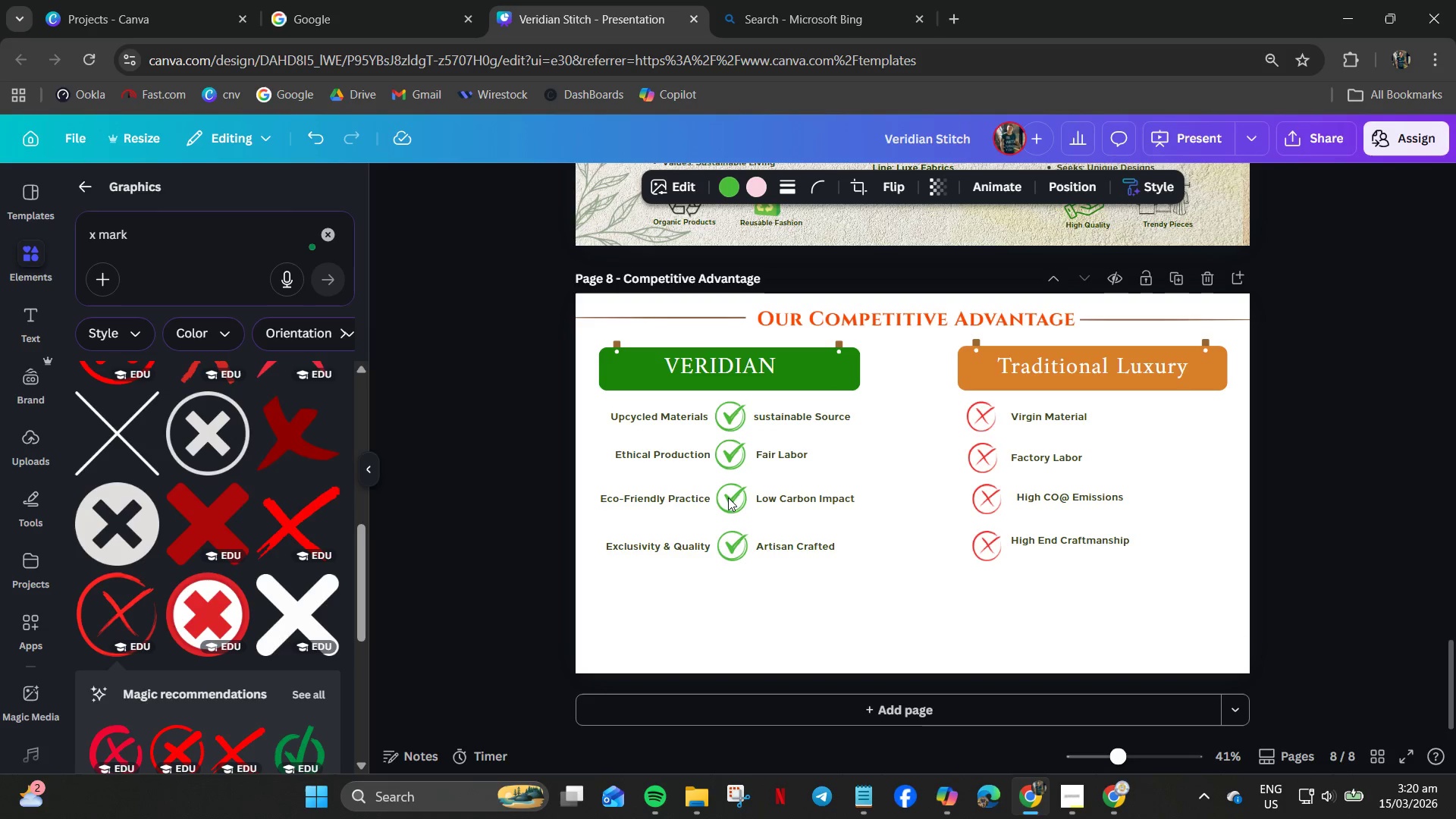 
key(ArrowLeft)
 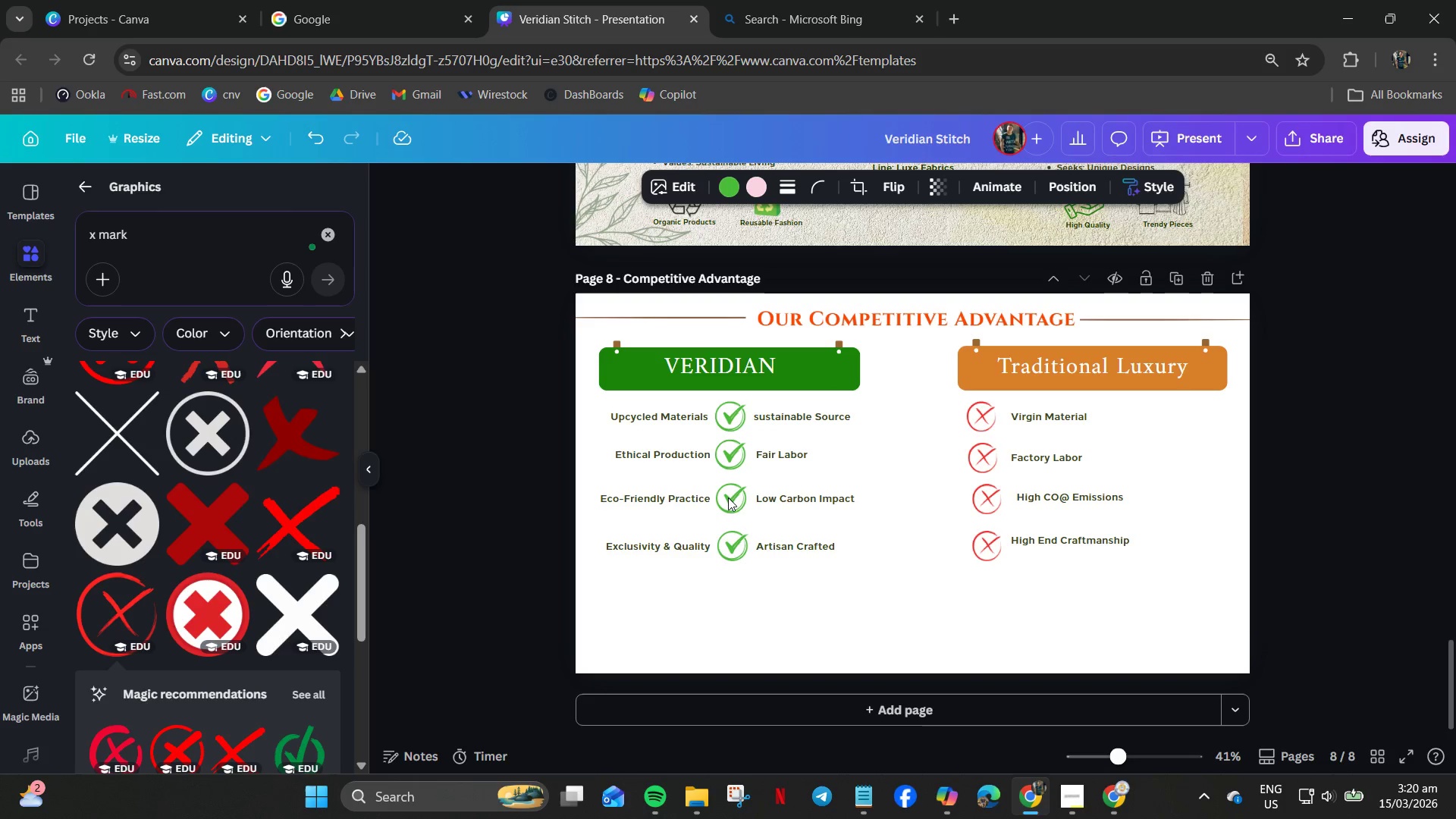 
key(ArrowLeft)
 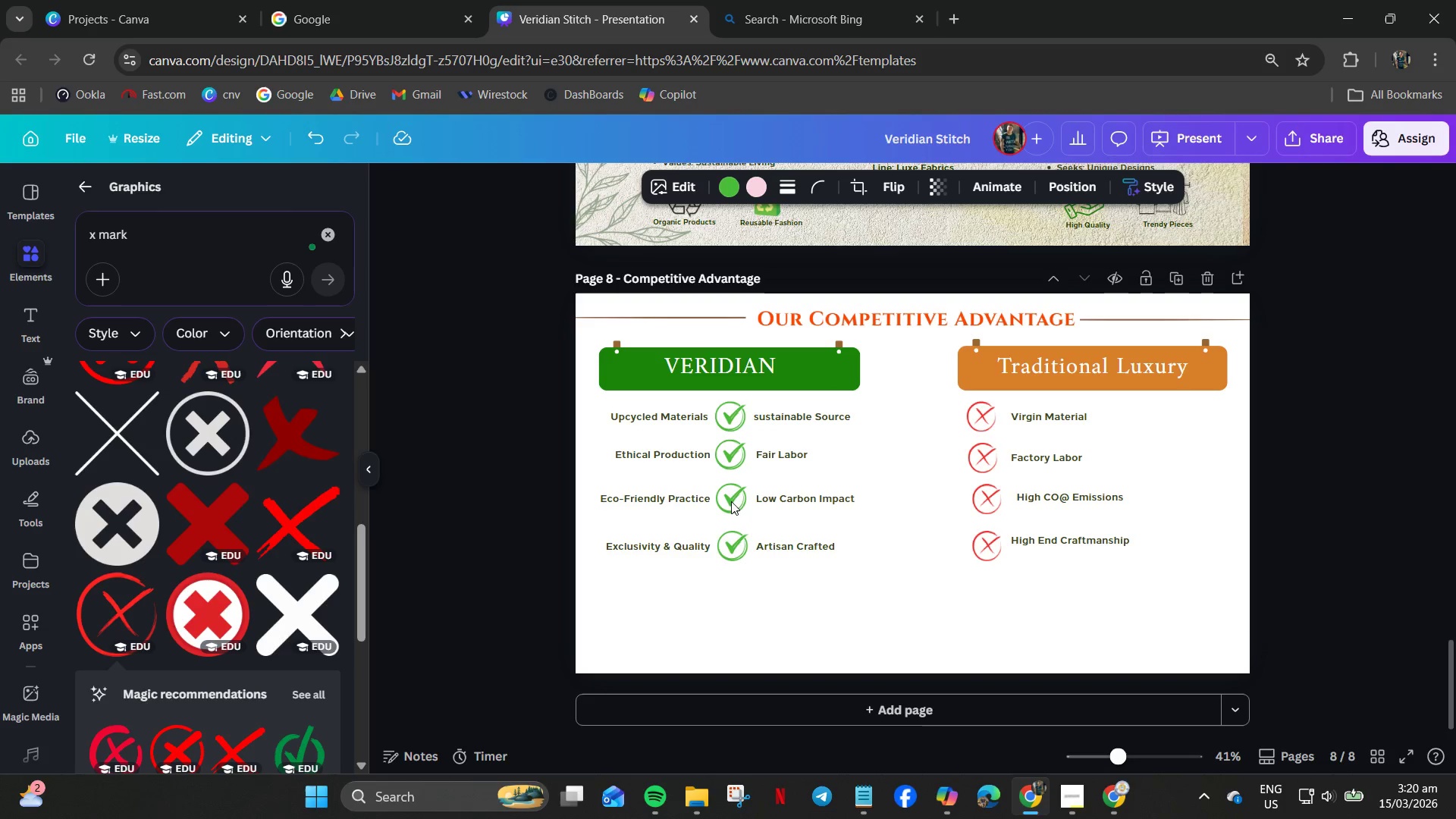 
key(ArrowLeft)
 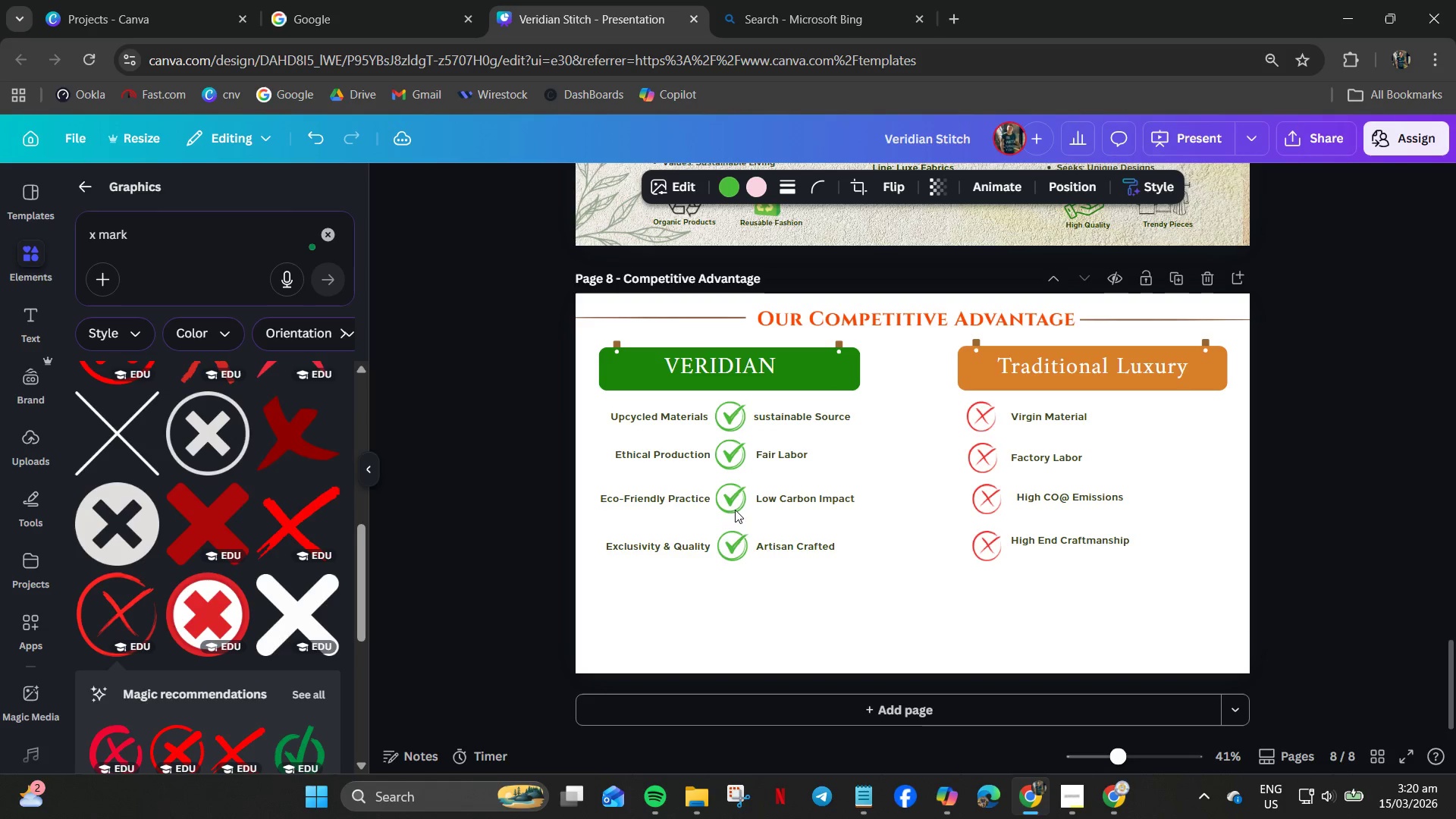 
key(ArrowLeft)
 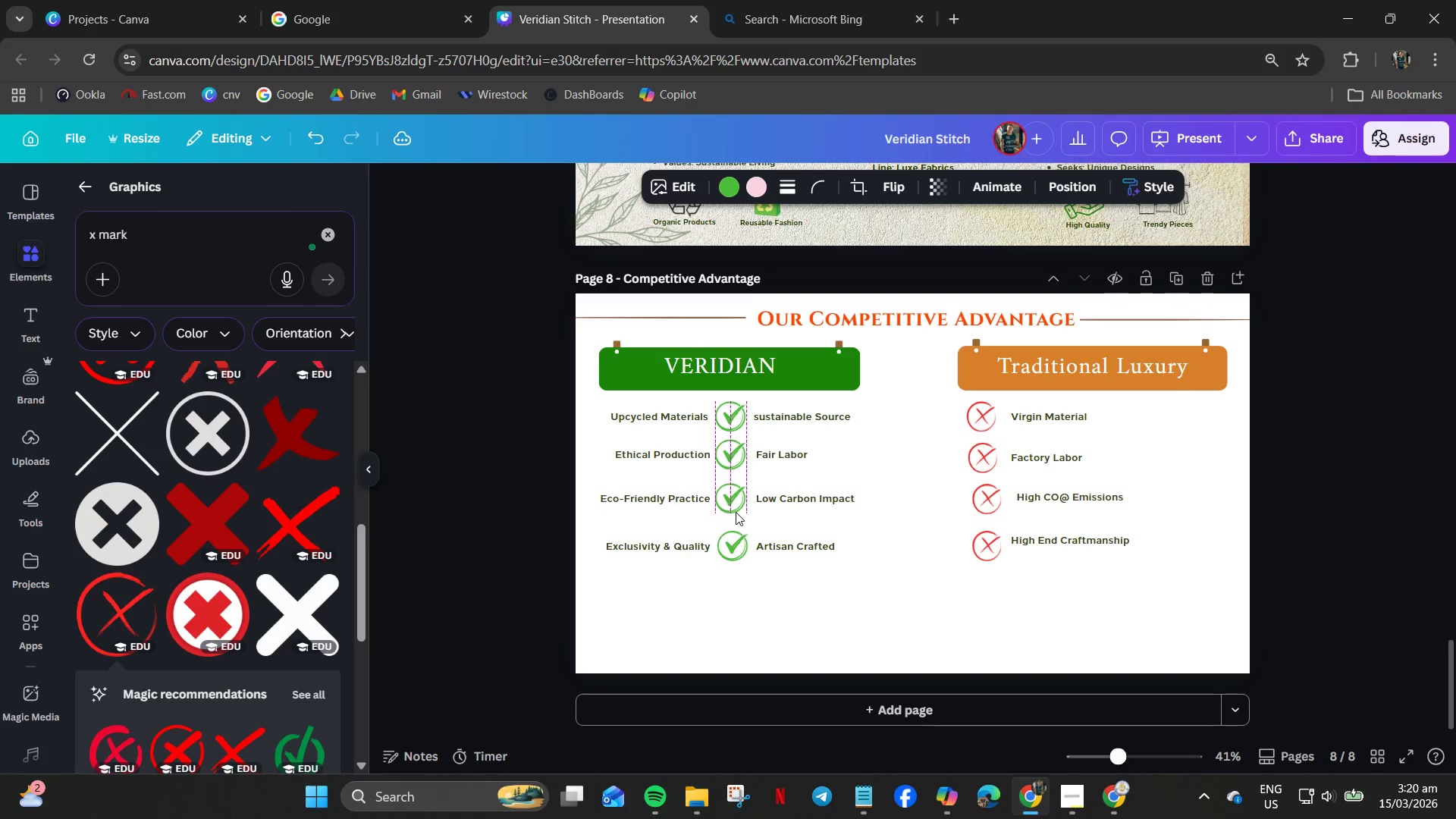 
key(ArrowLeft)
 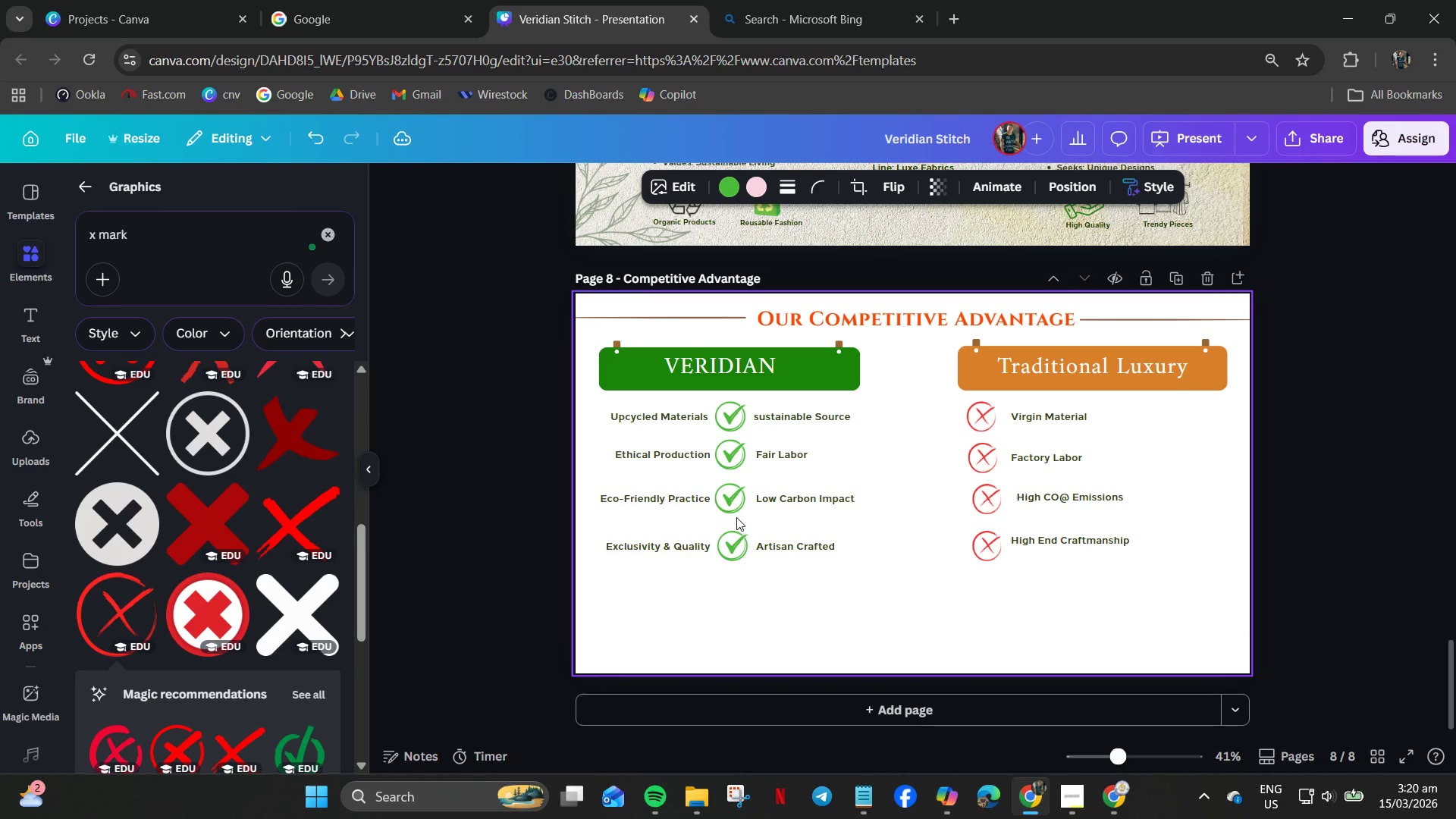 
key(ArrowRight)
 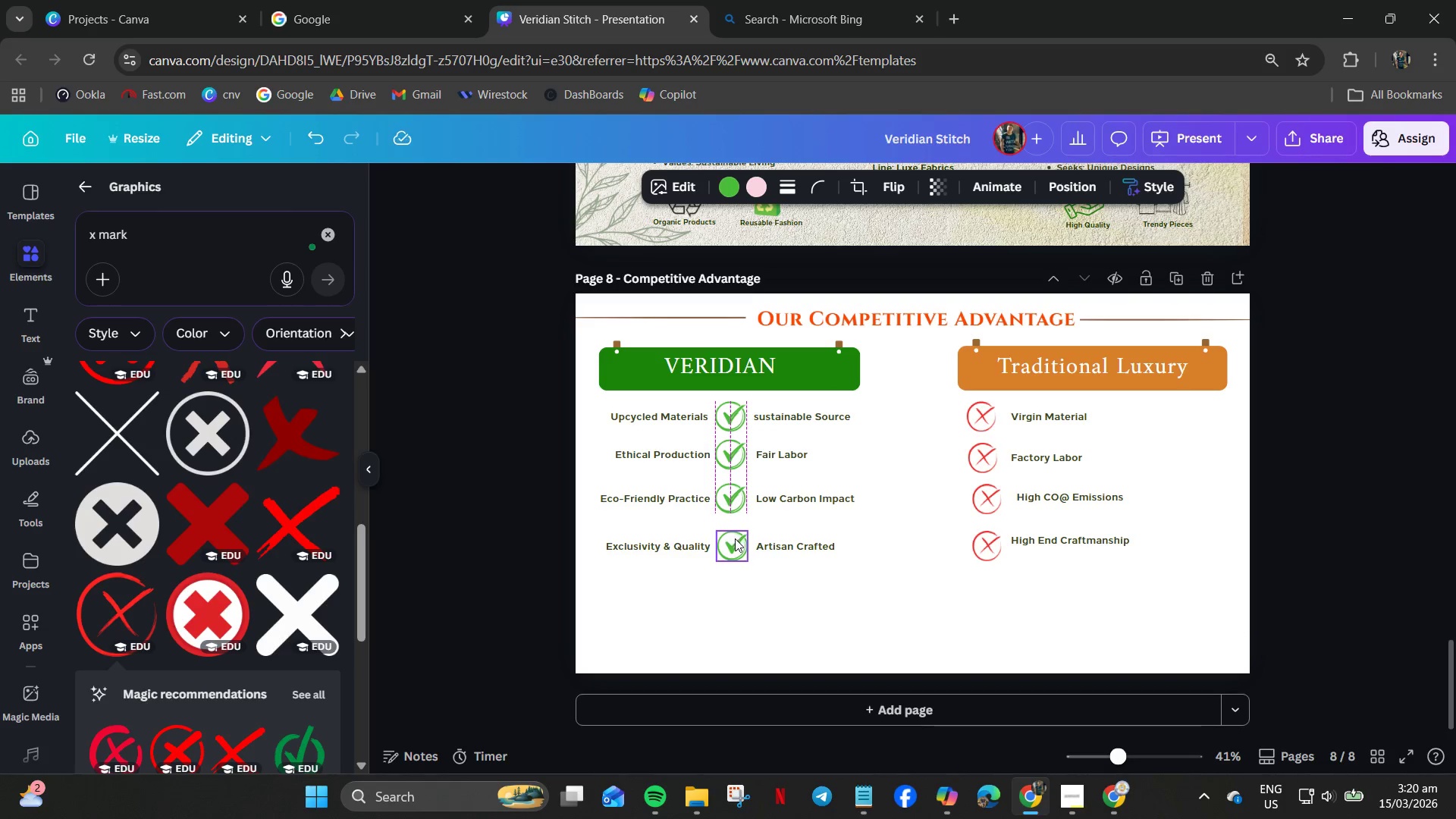 
left_click([735, 538])
 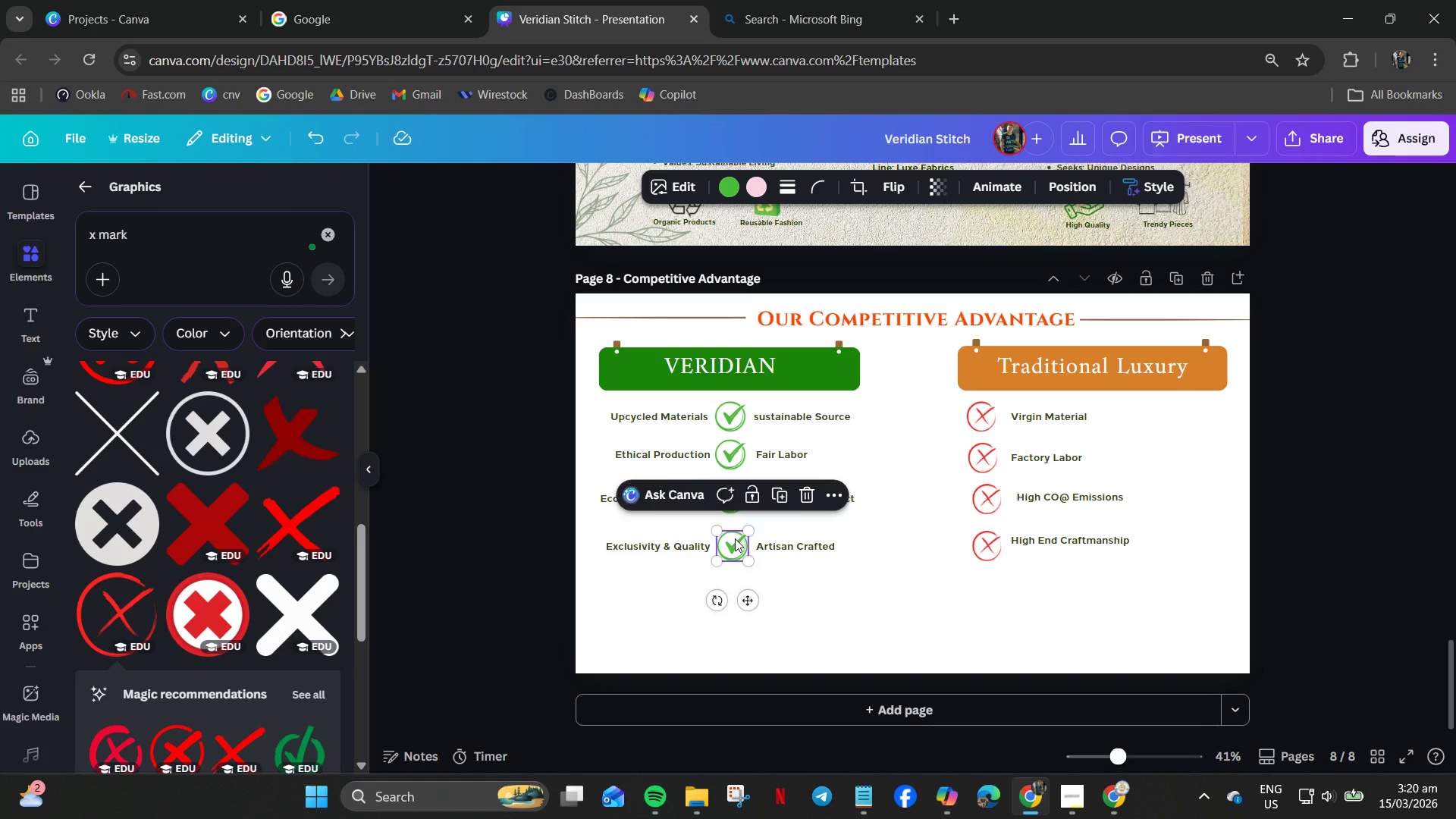 
key(ArrowLeft)
 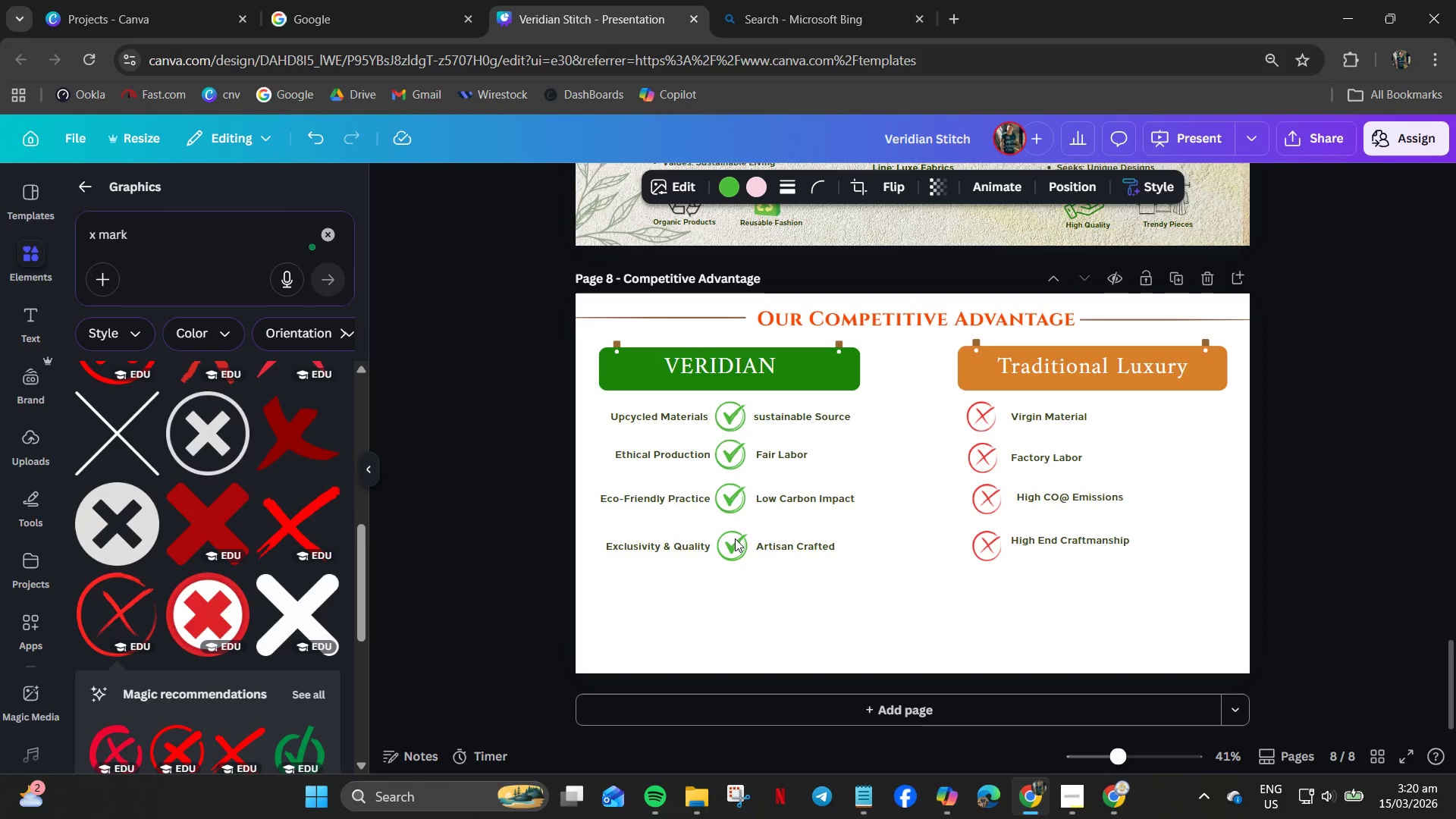 
key(ArrowLeft)
 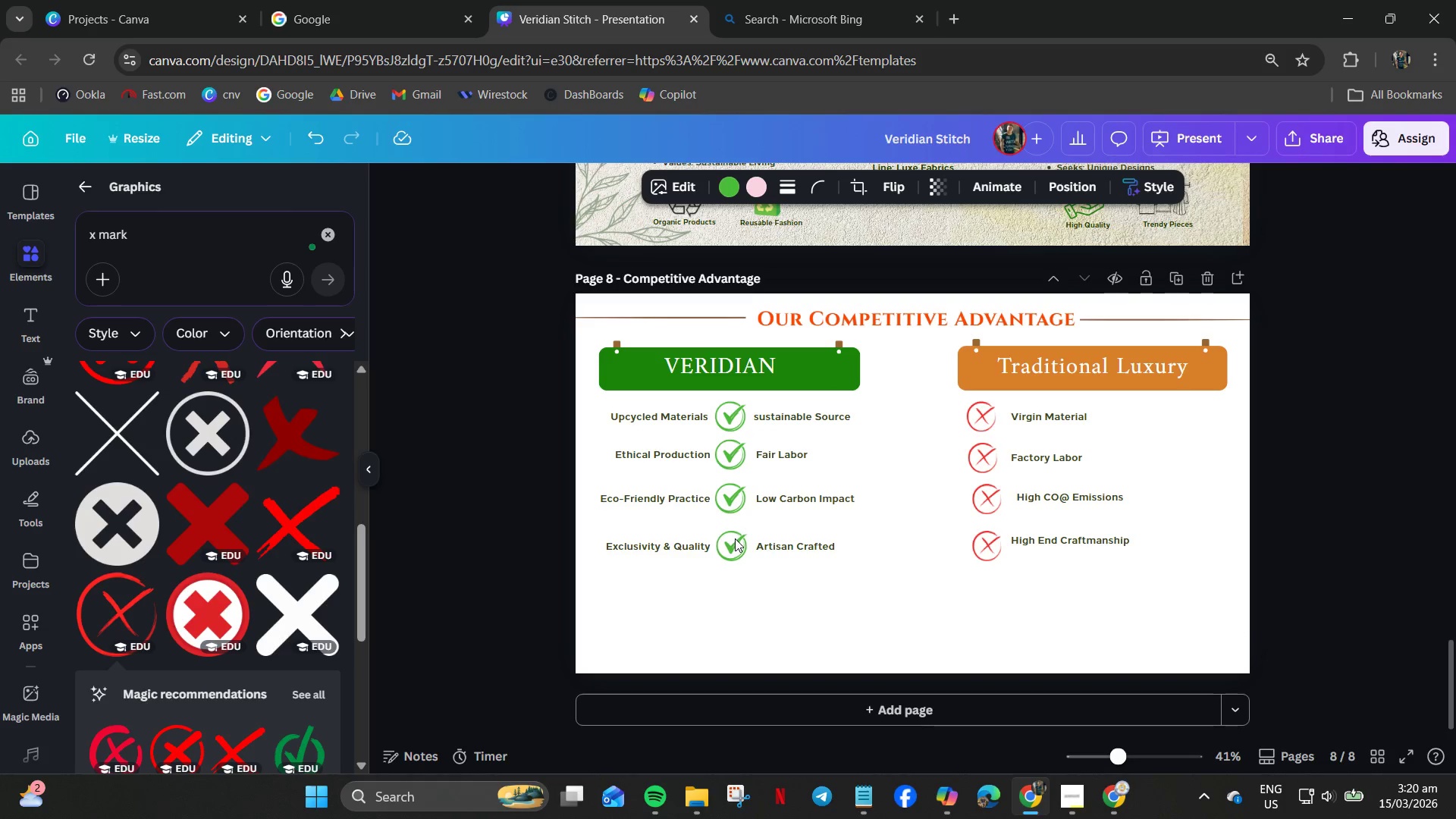 
key(ArrowLeft)
 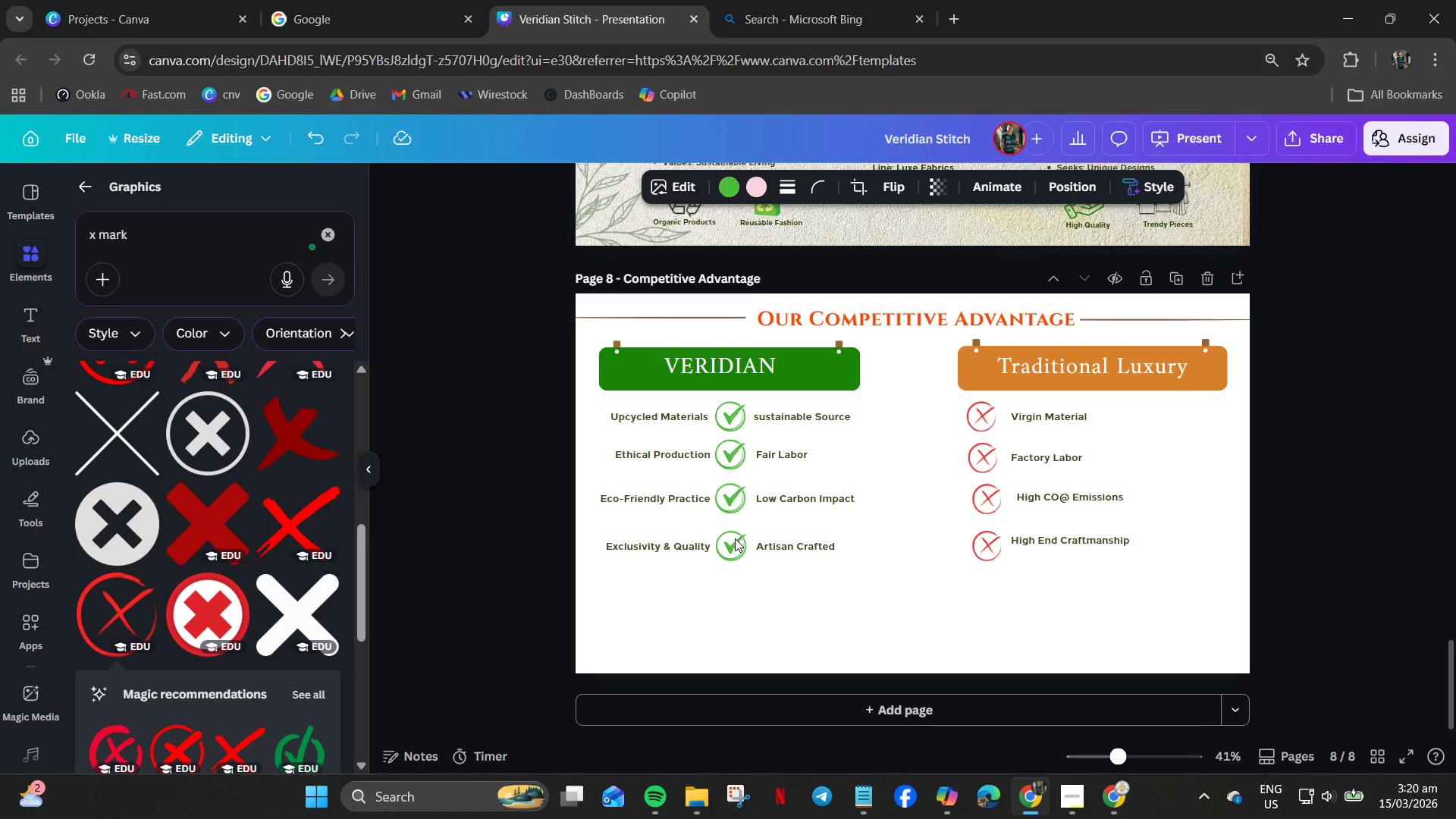 
key(ArrowLeft)
 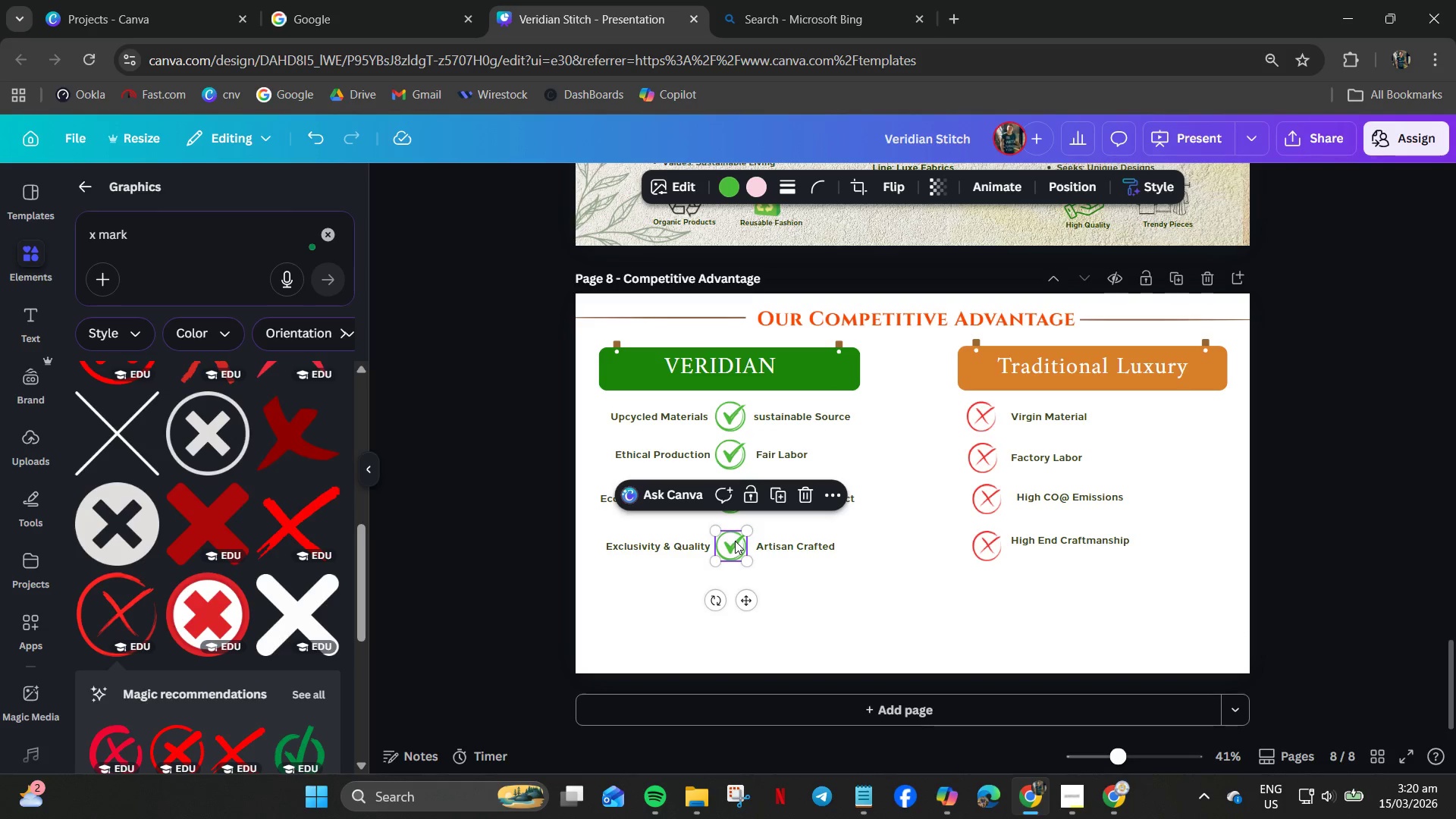 
key(ArrowUp)
 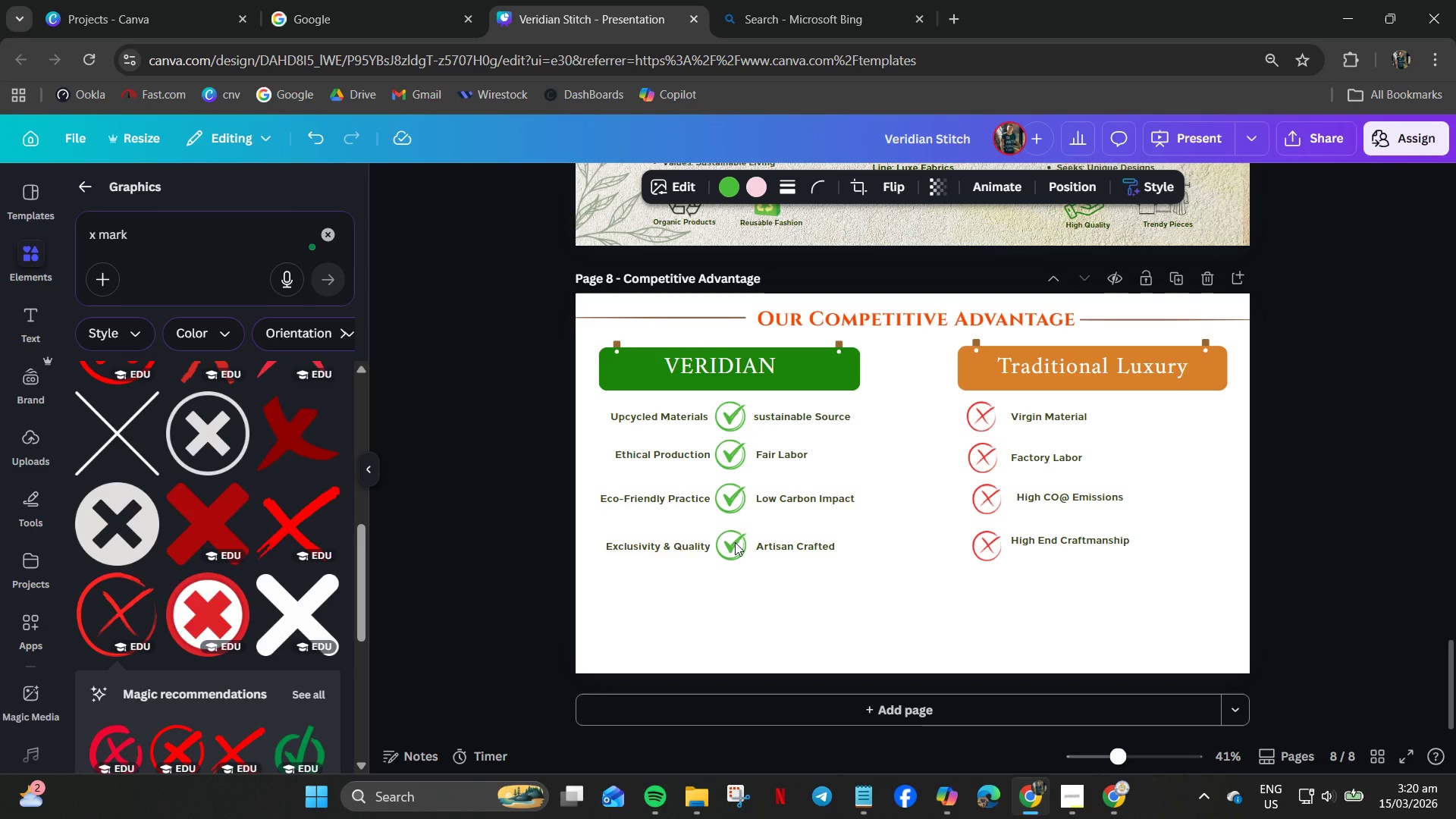 
hold_key(key=ArrowUp, duration=0.33)
 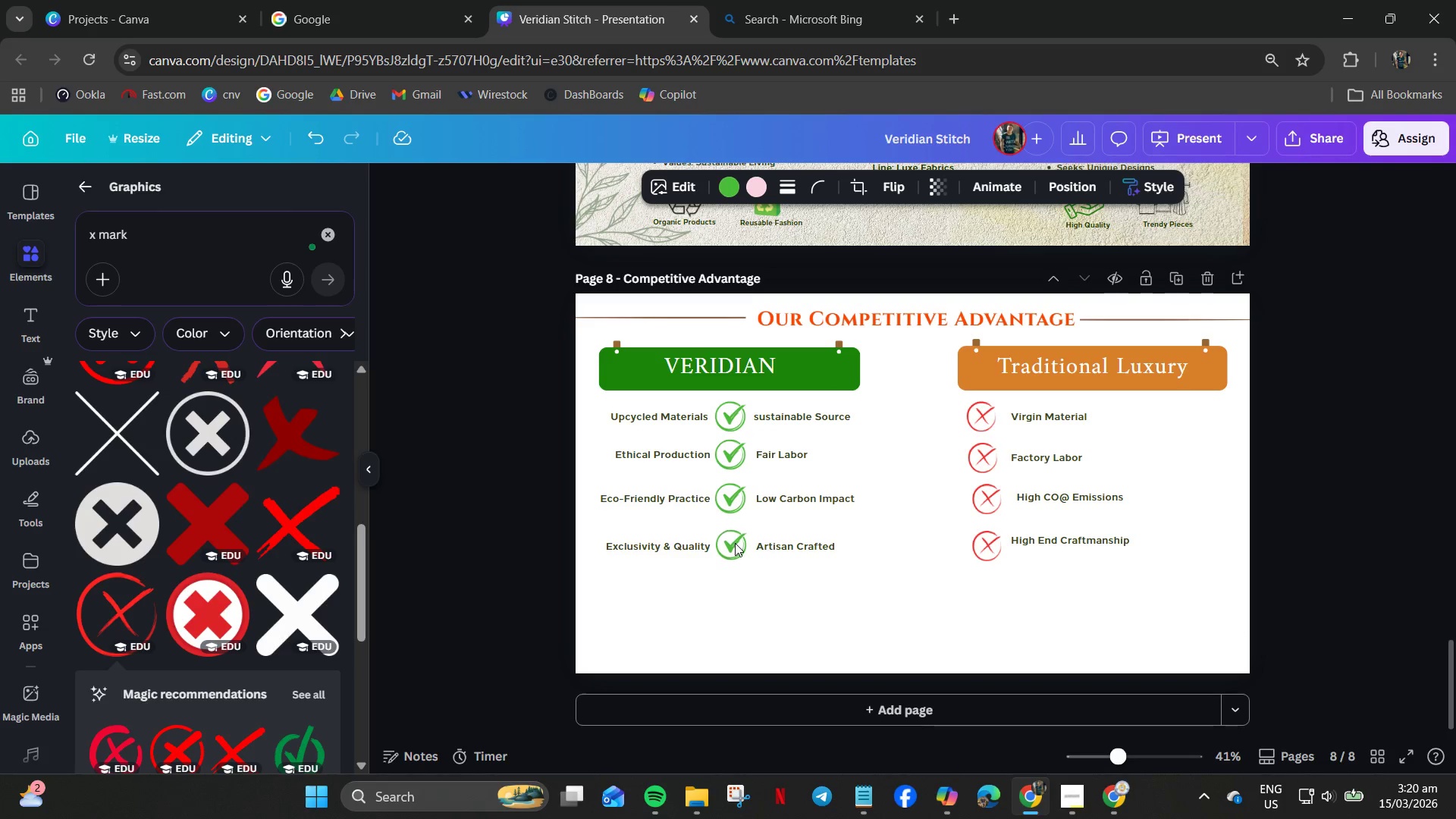 
key(ArrowUp)
 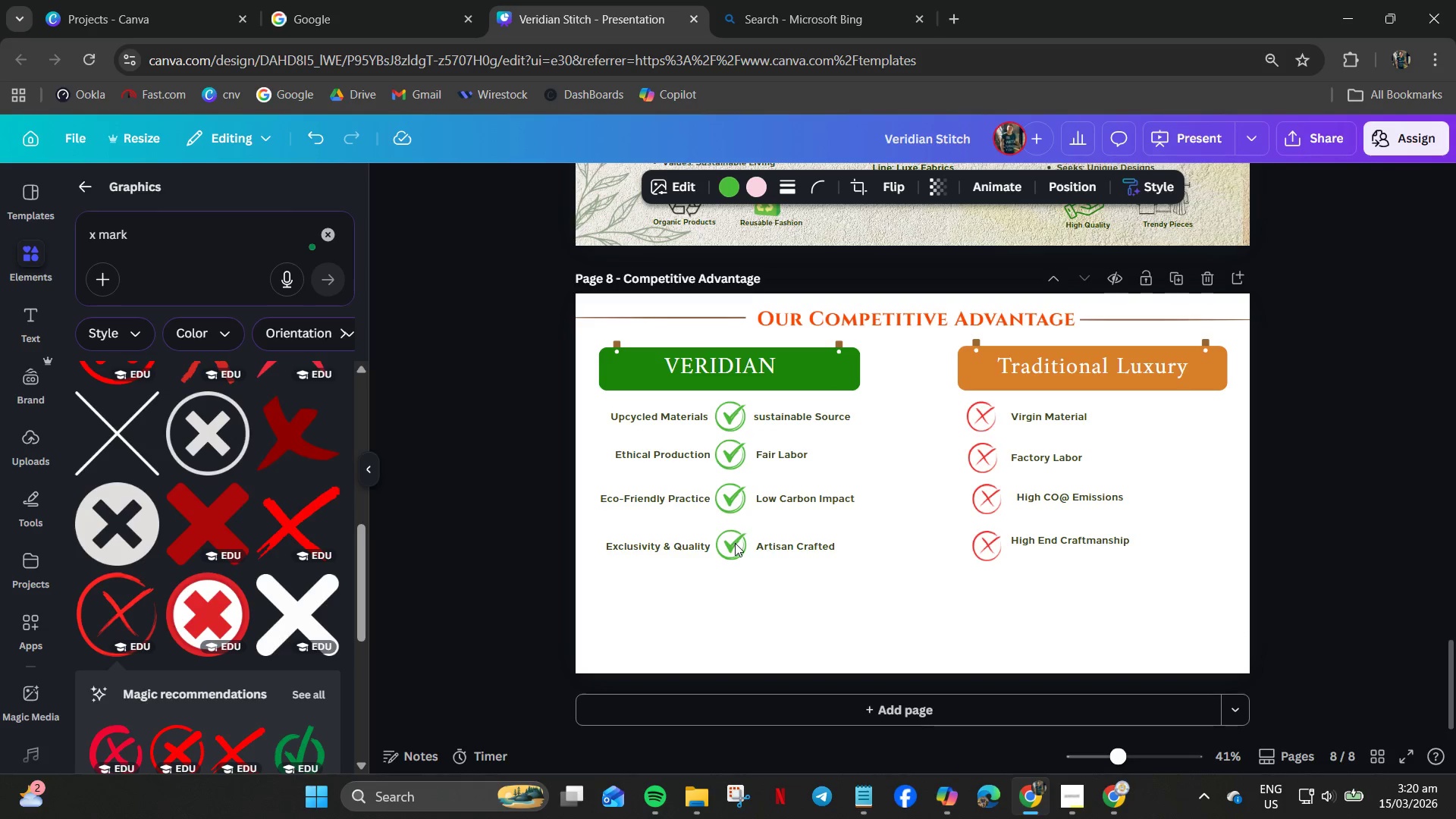 
key(ArrowUp)
 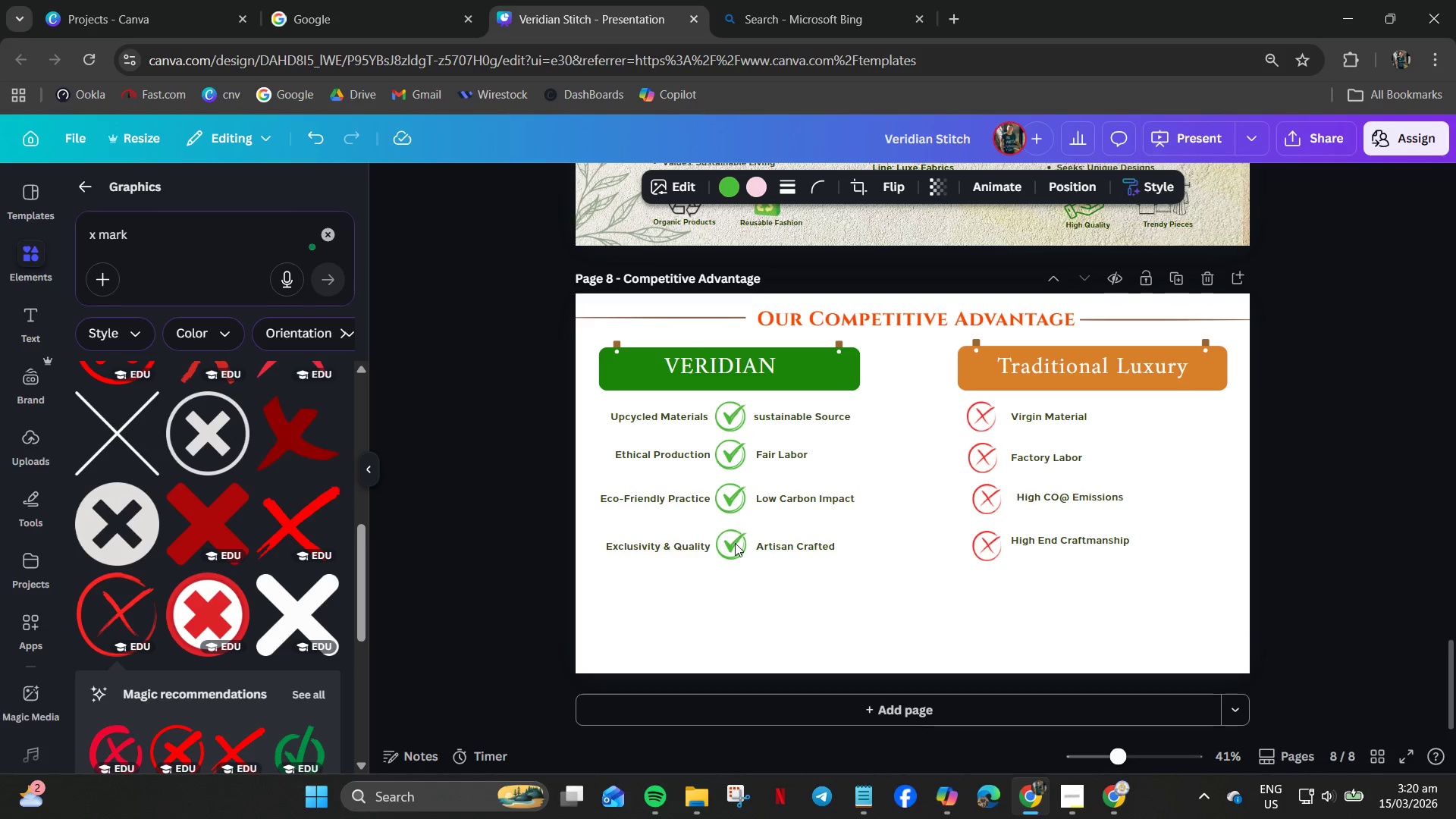 
key(ArrowLeft)
 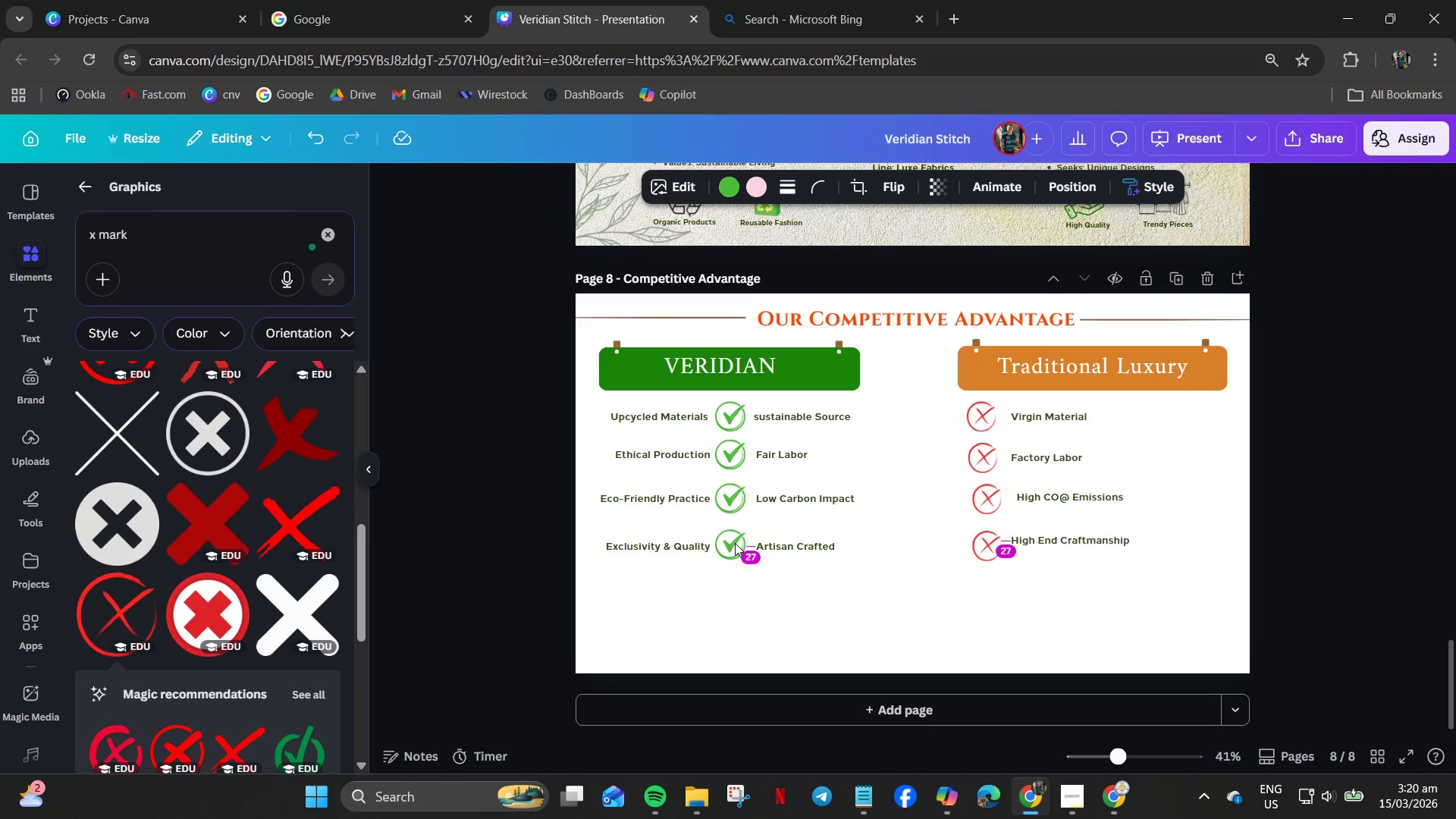 
key(ArrowLeft)
 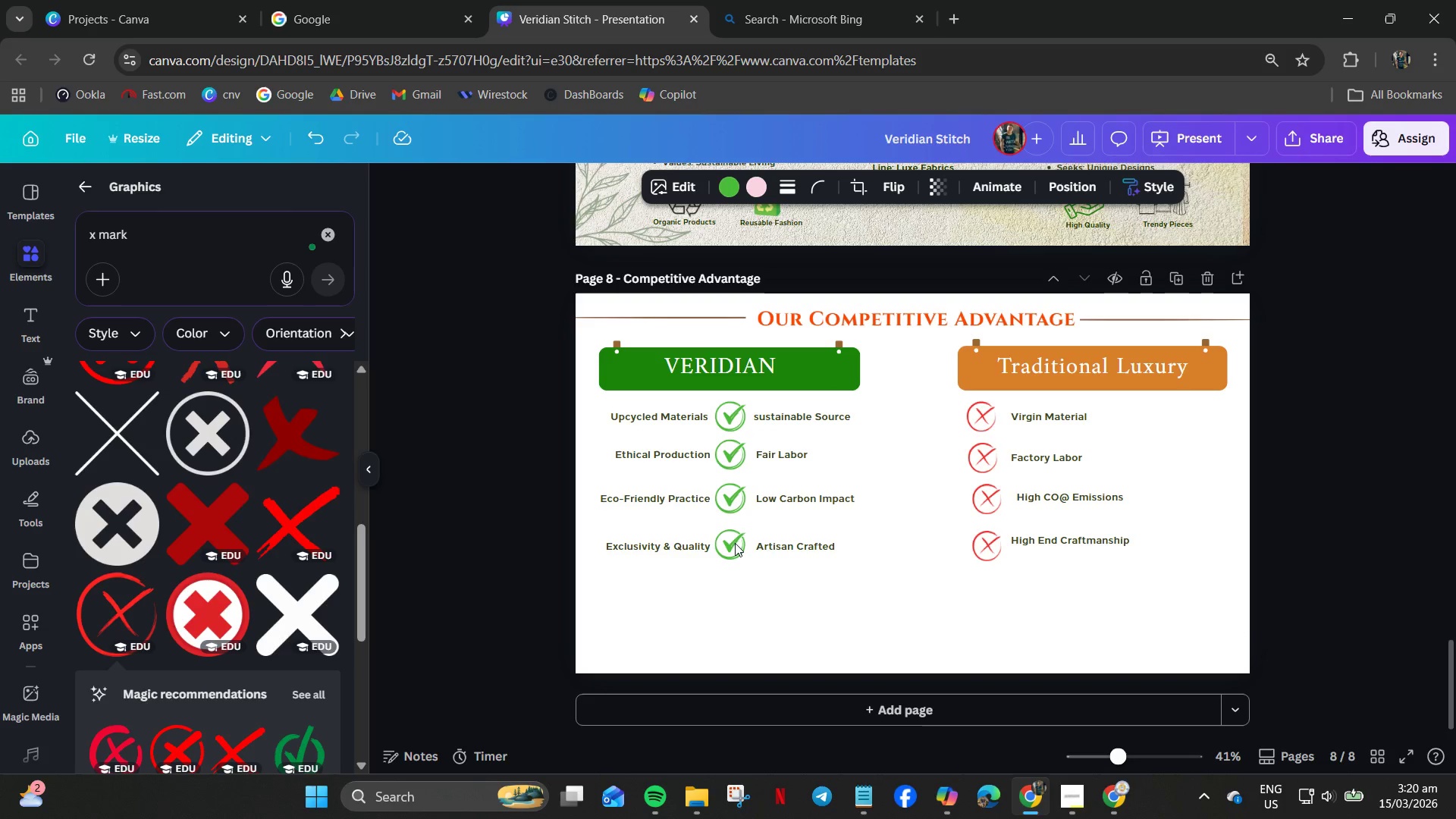 
key(ArrowLeft)
 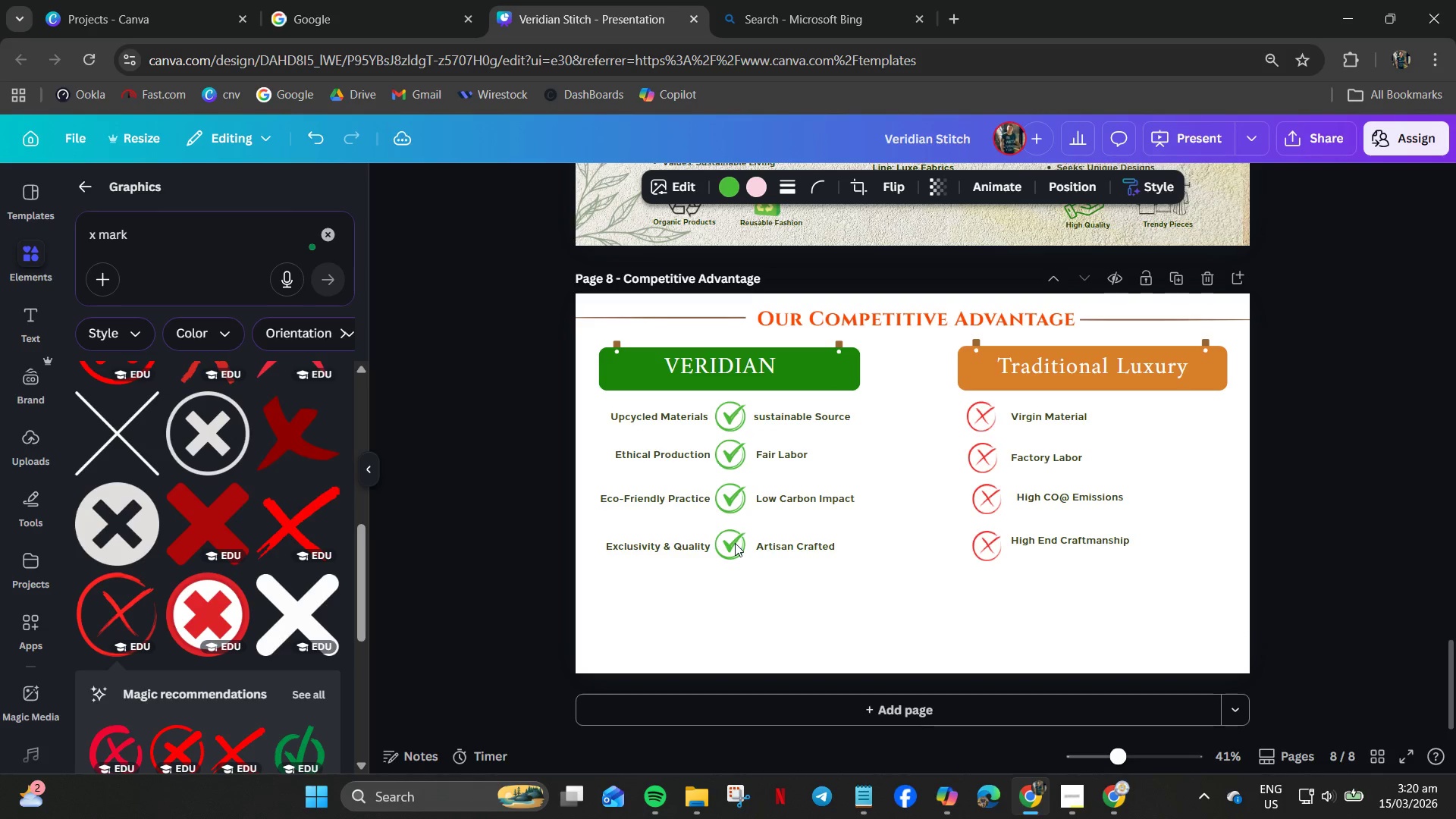 
key(ArrowLeft)
 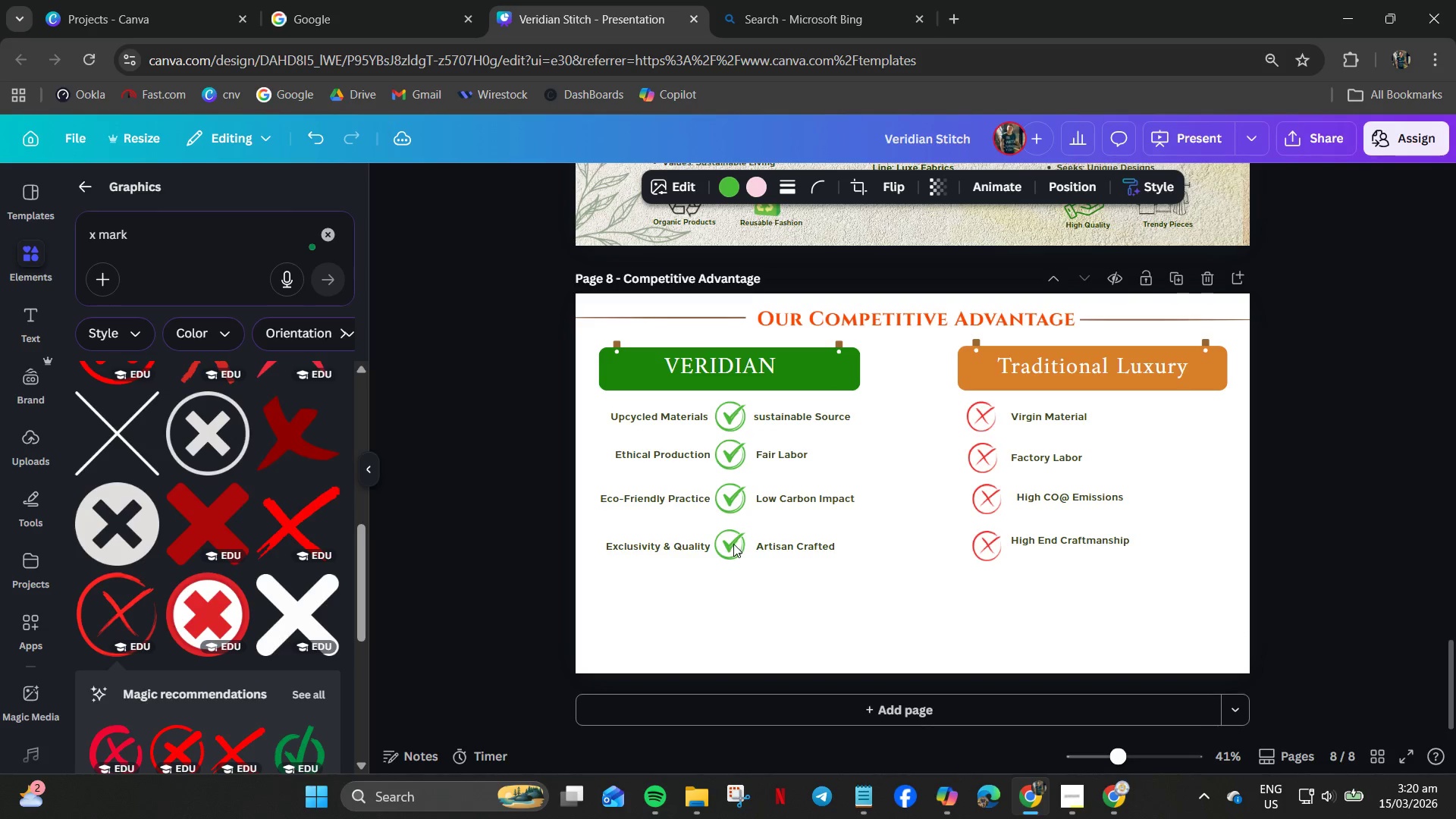 
key(ArrowLeft)
 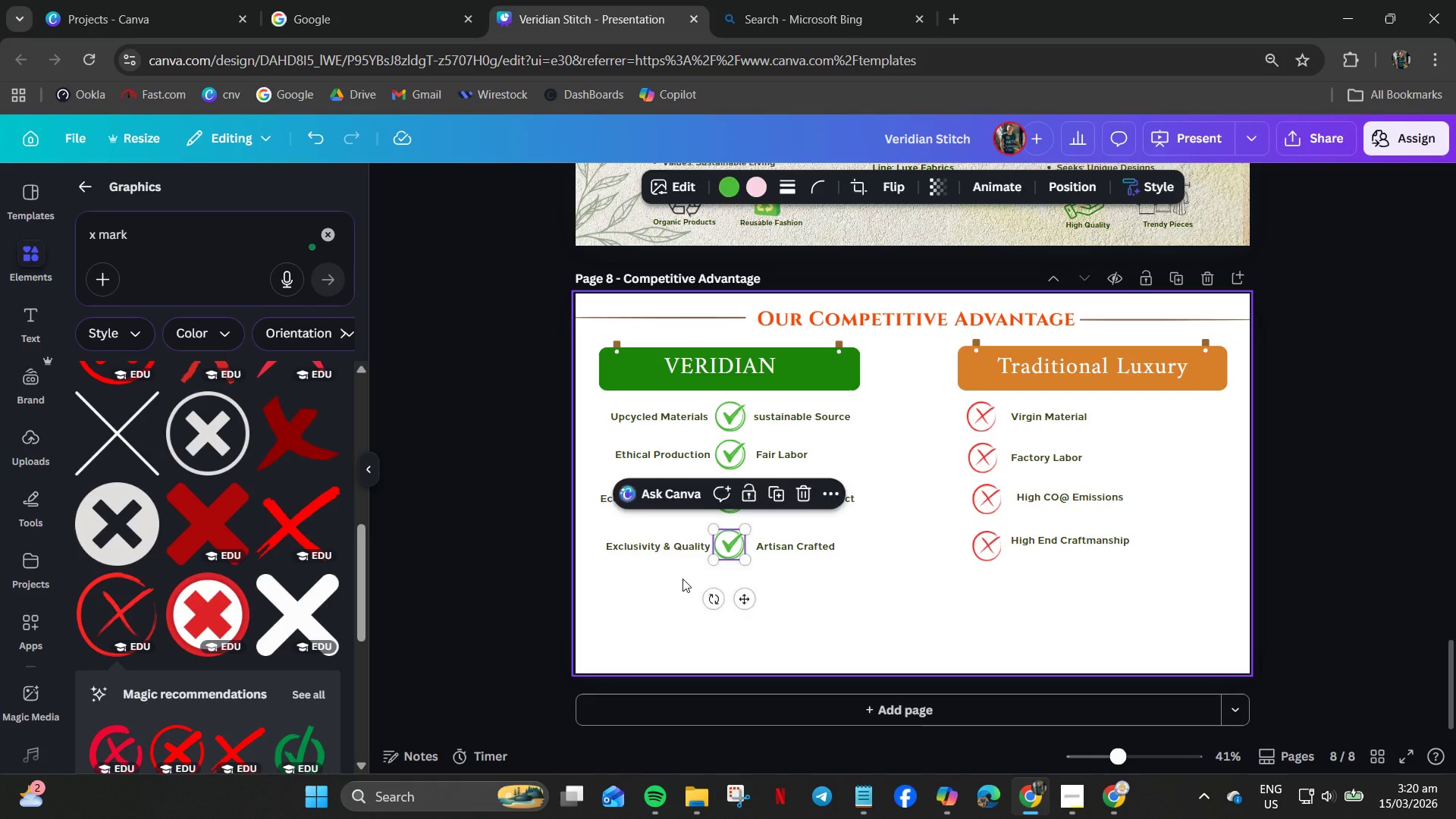 
left_click([679, 543])
 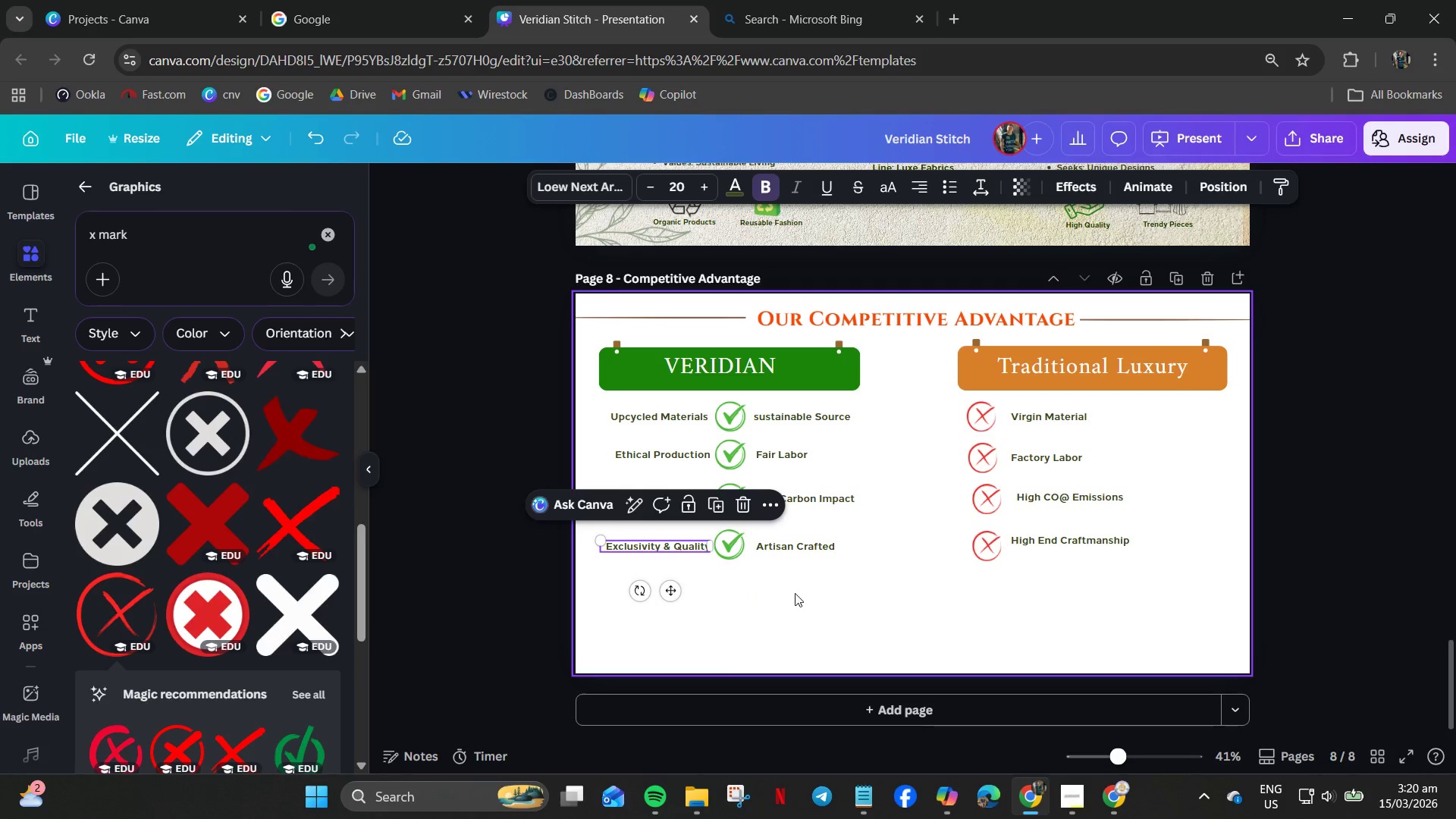 
left_click([799, 596])
 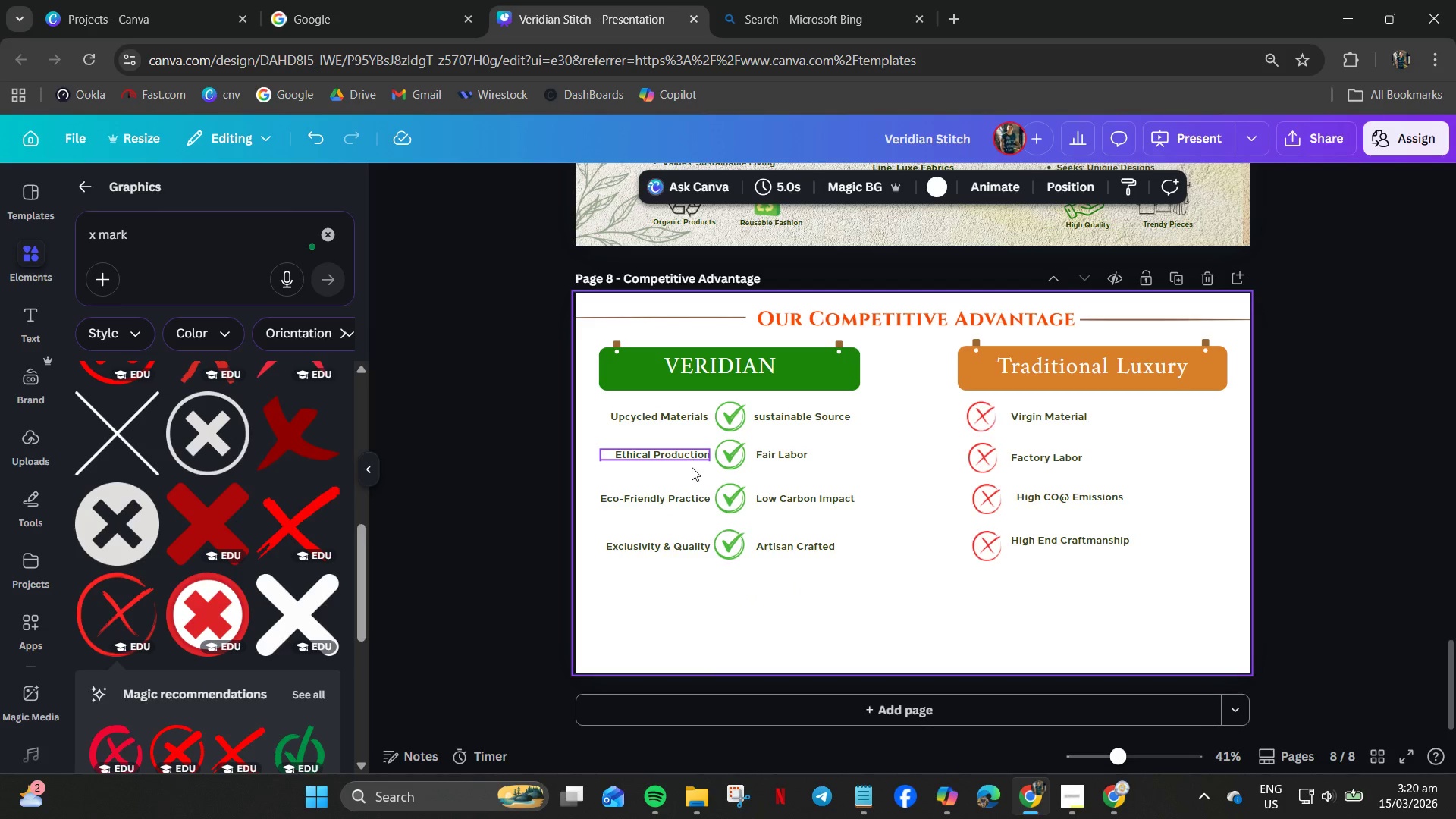 
left_click([683, 496])
 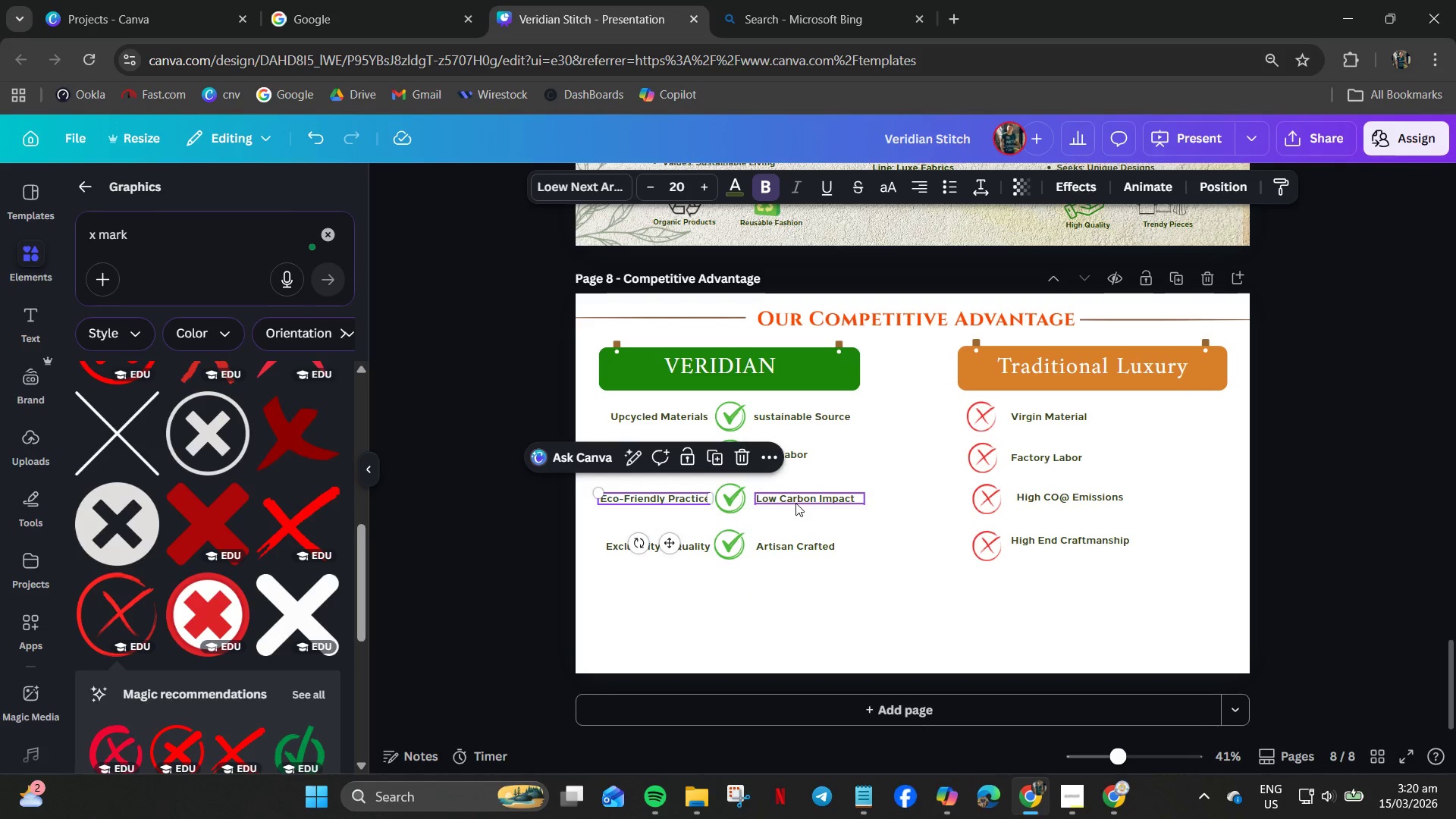 
left_click([795, 503])
 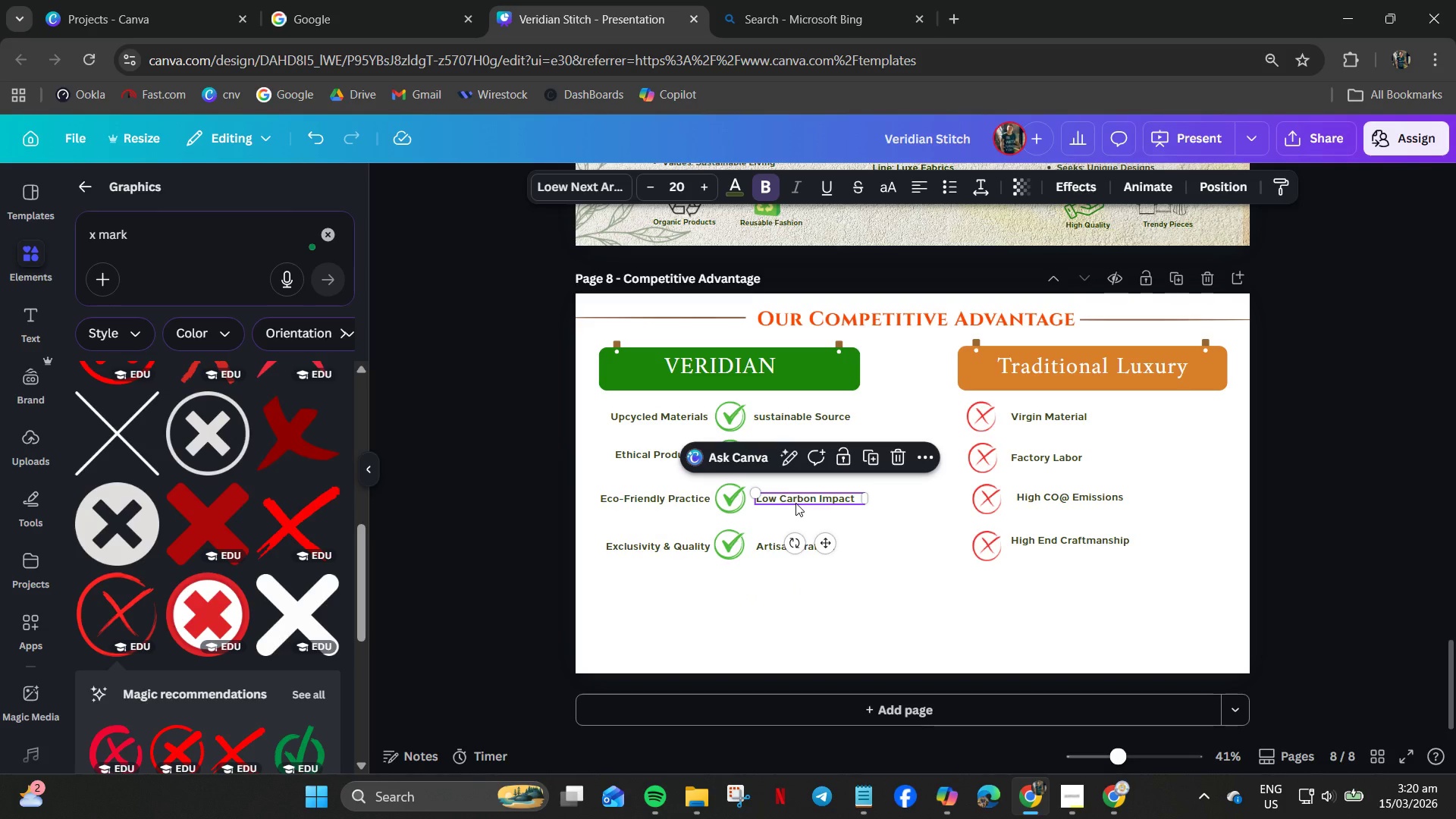 
key(ArrowUp)
 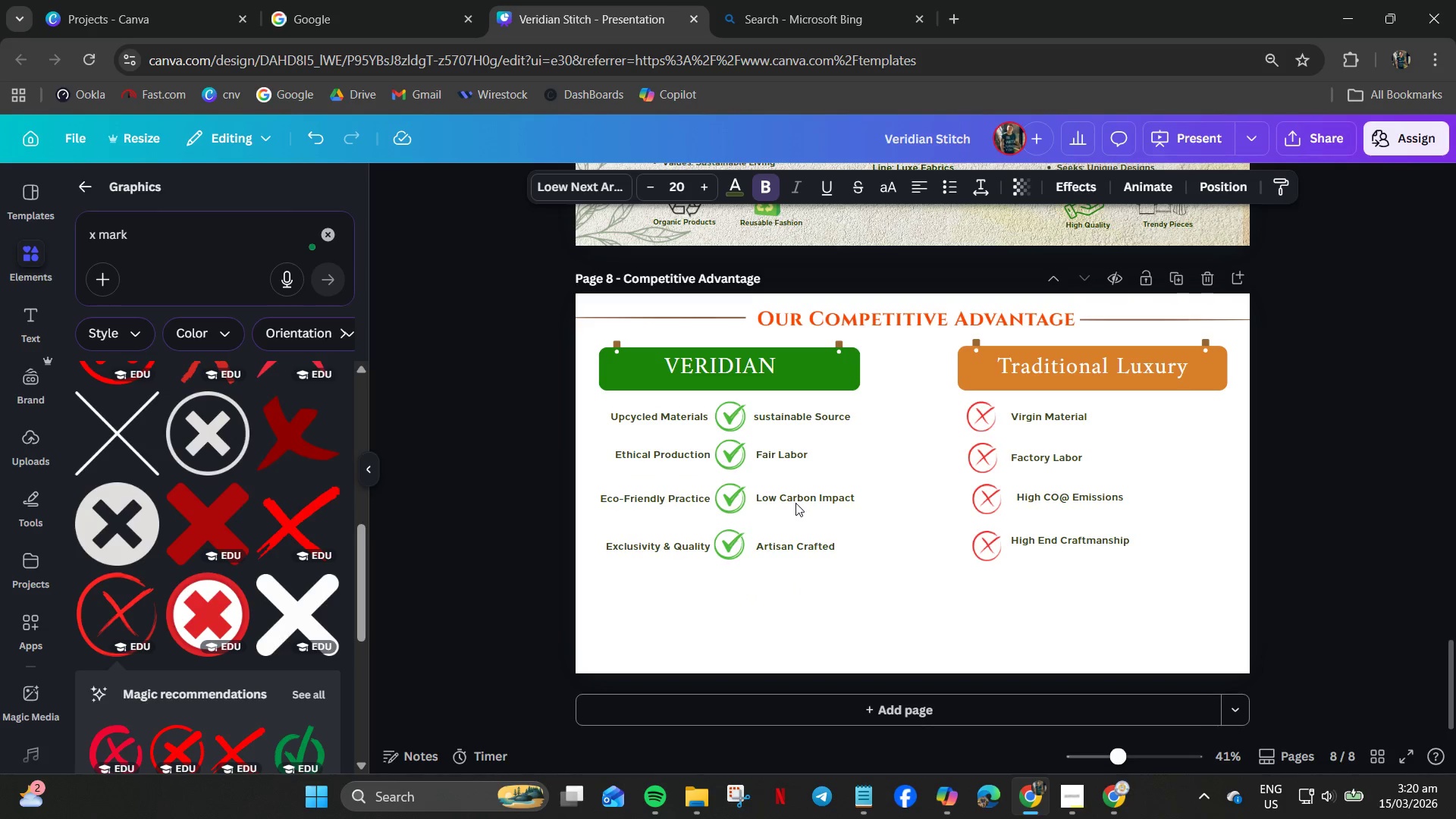 
key(ArrowUp)
 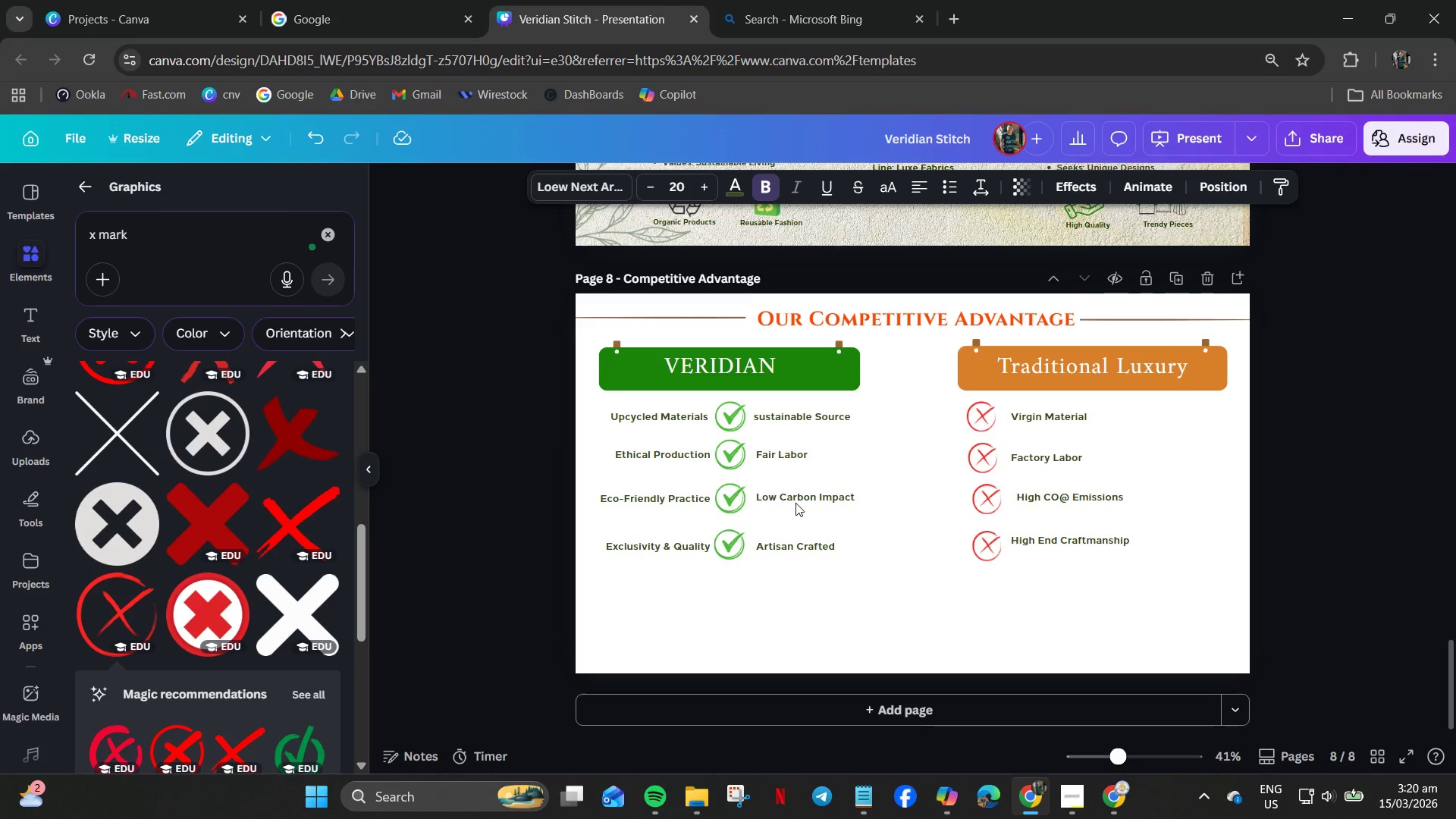 
key(ArrowUp)
 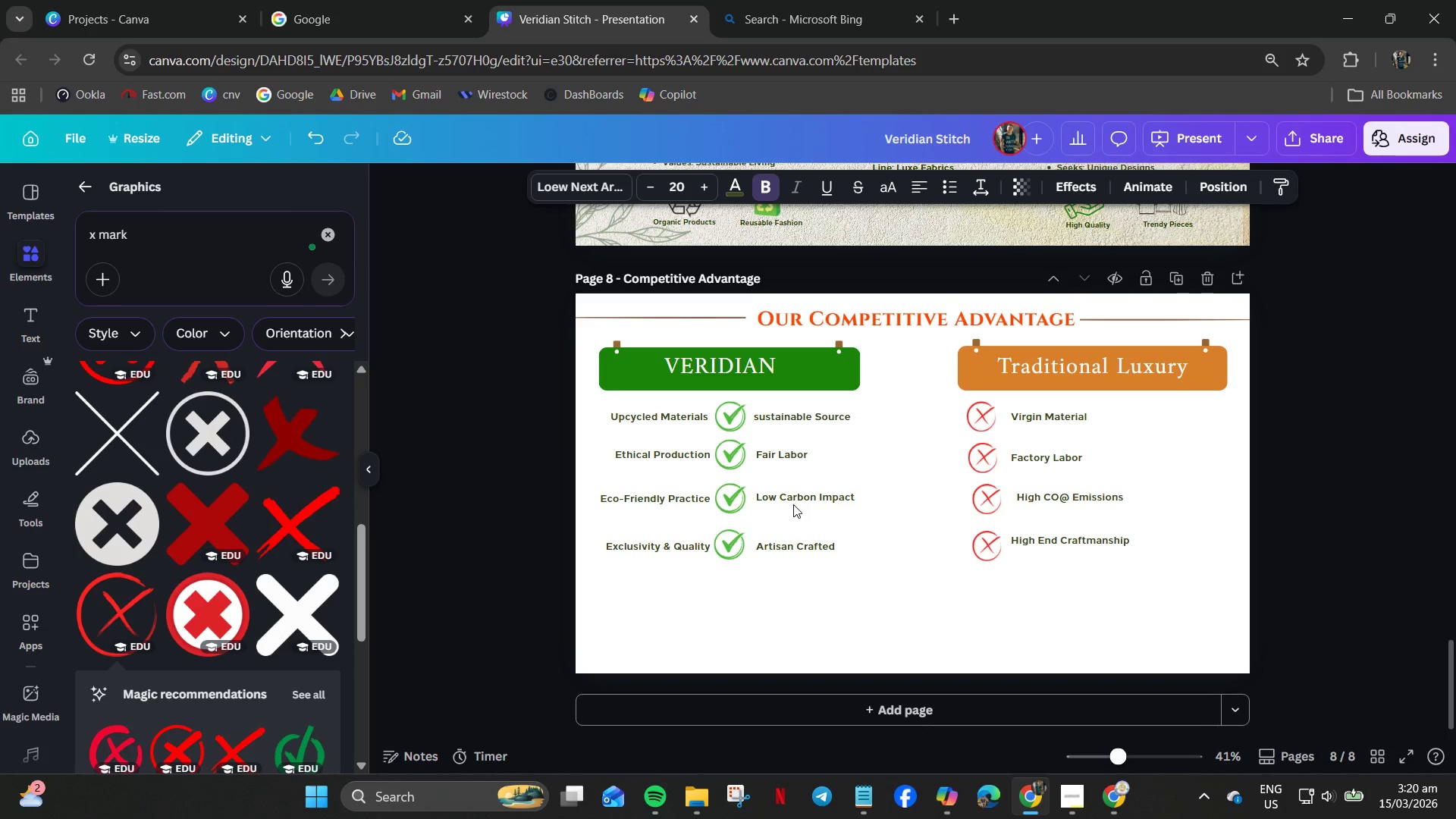 
key(ArrowUp)
 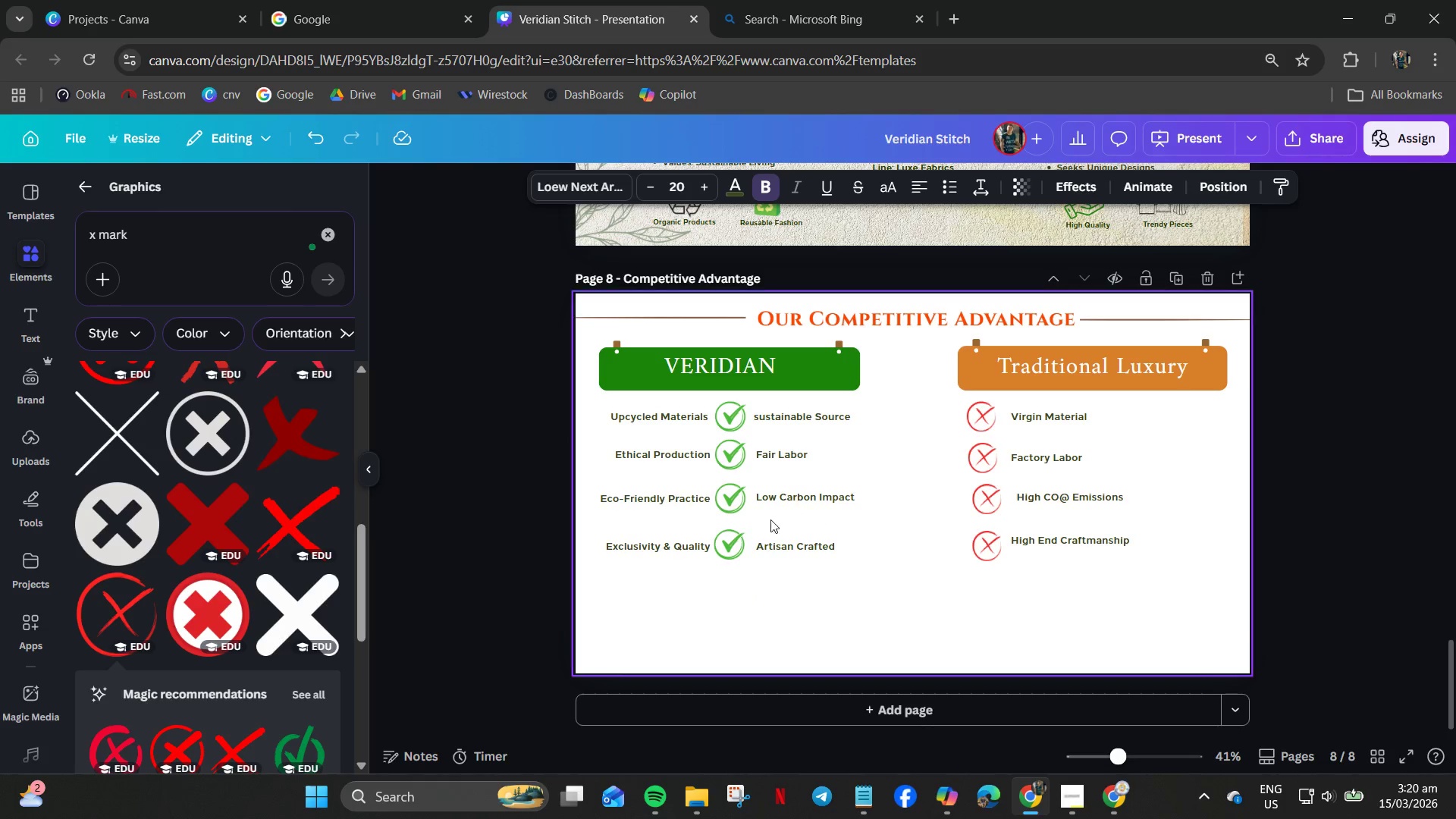 
key(ArrowUp)
 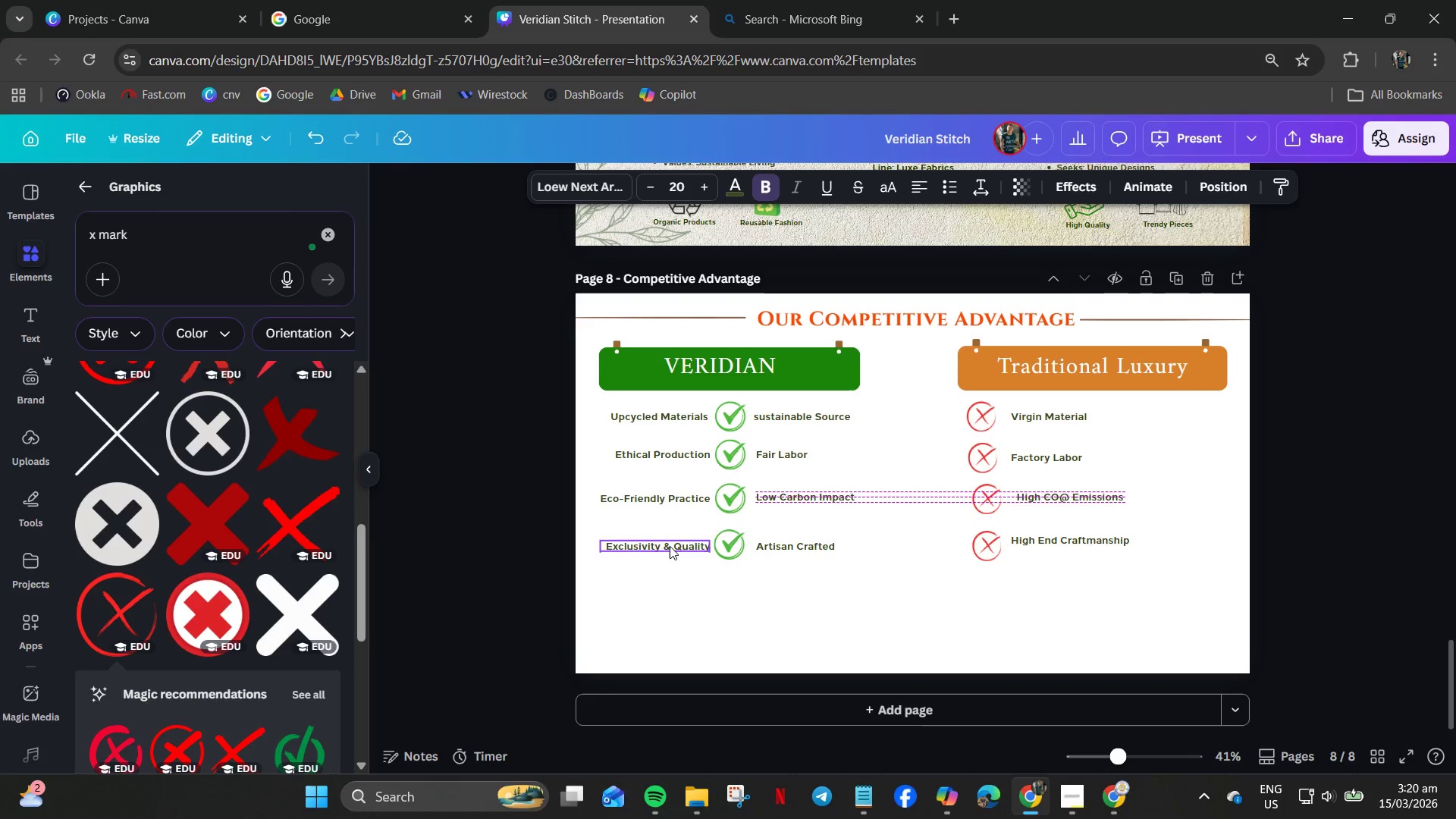 
left_click([670, 546])
 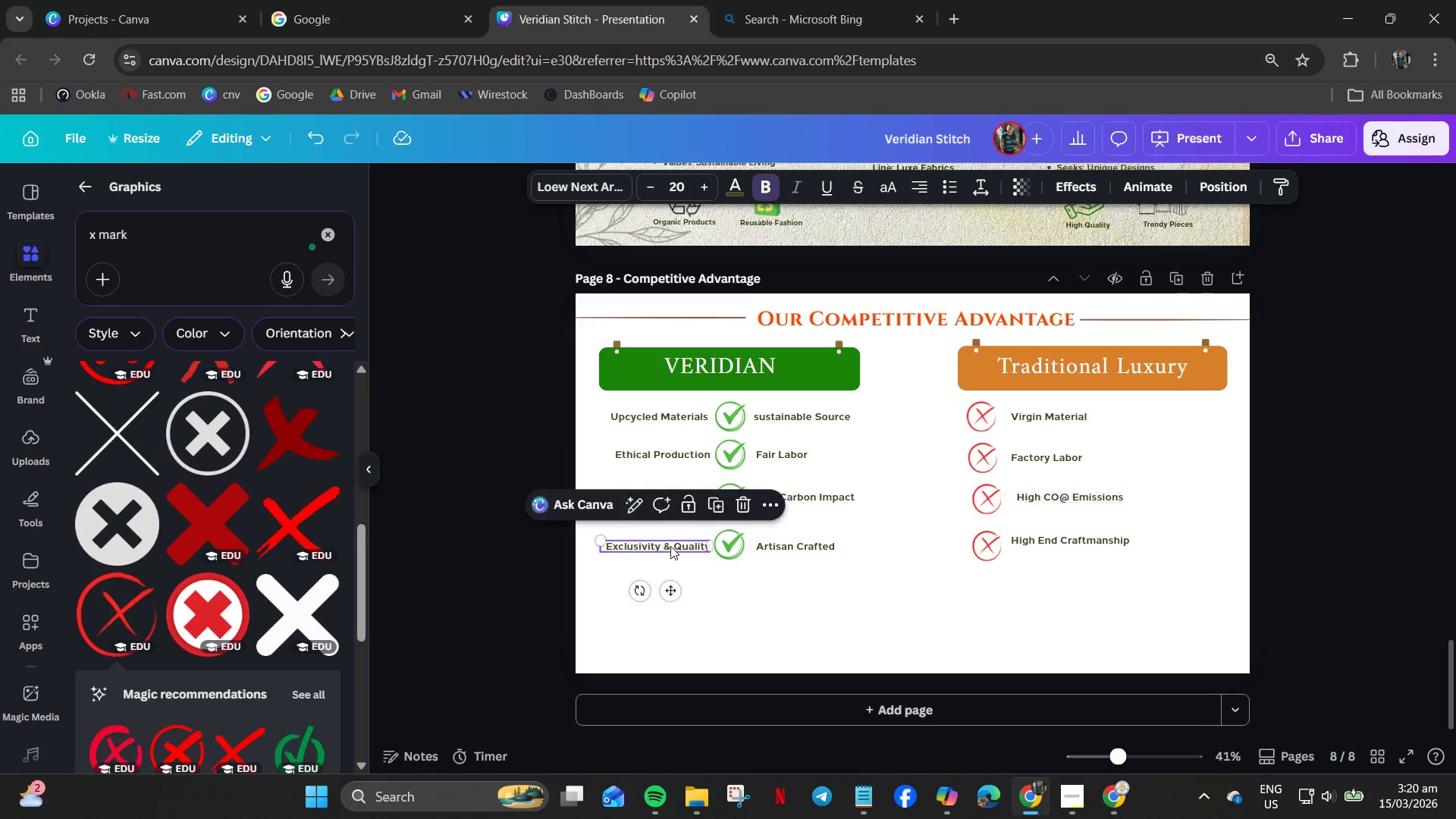 
key(ArrowUp)
 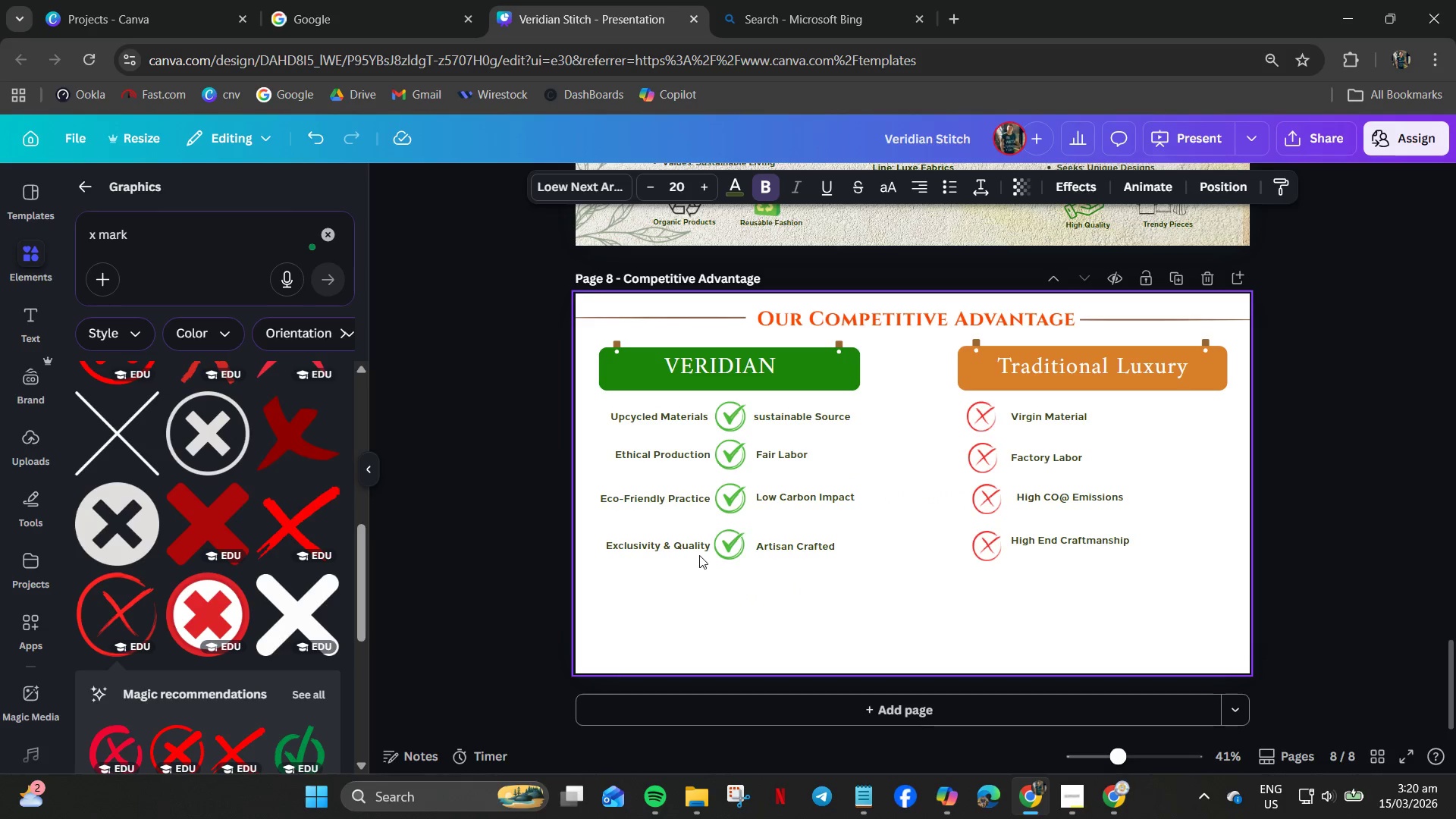 
key(ArrowUp)
 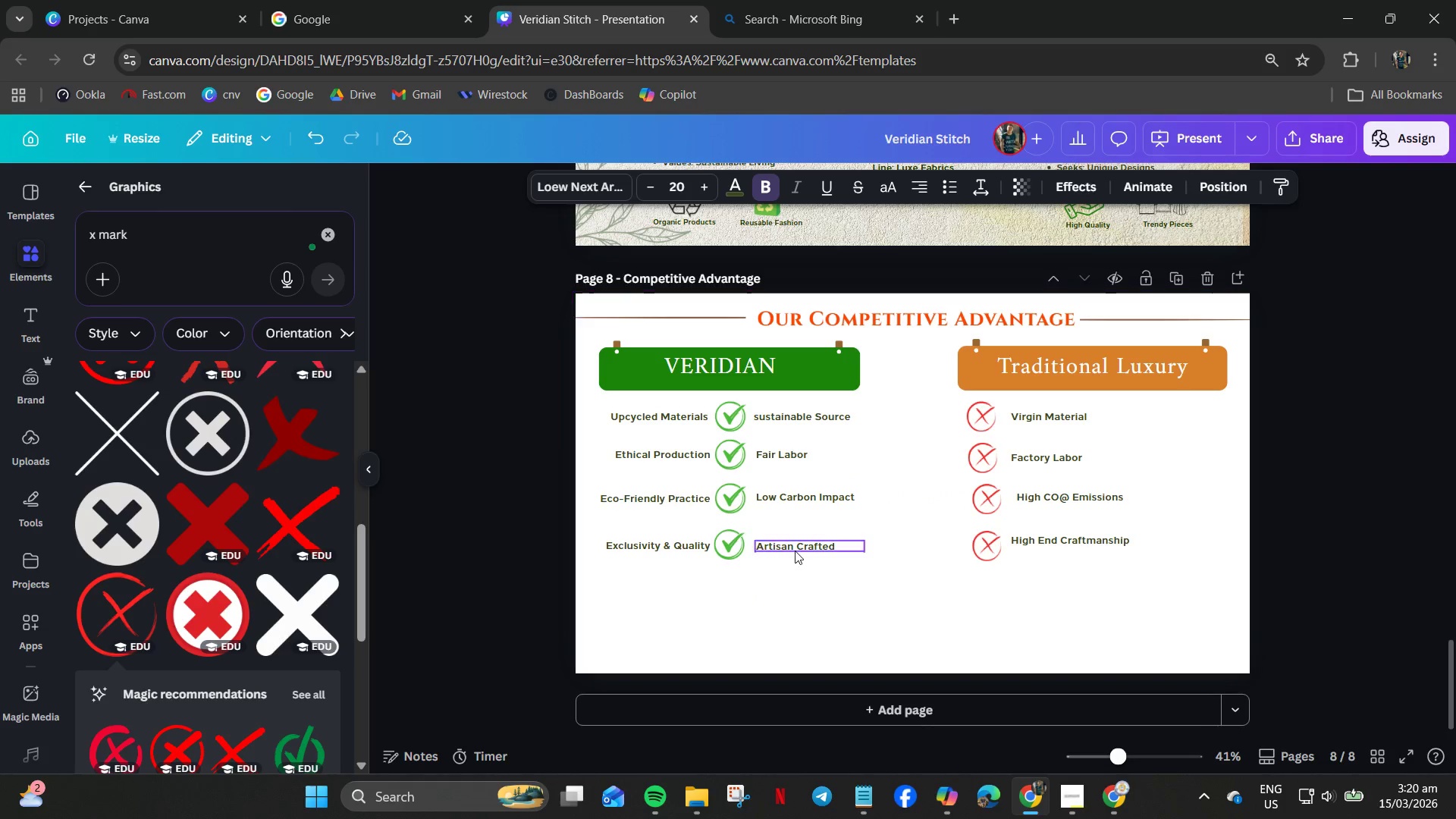 
key(ArrowUp)
 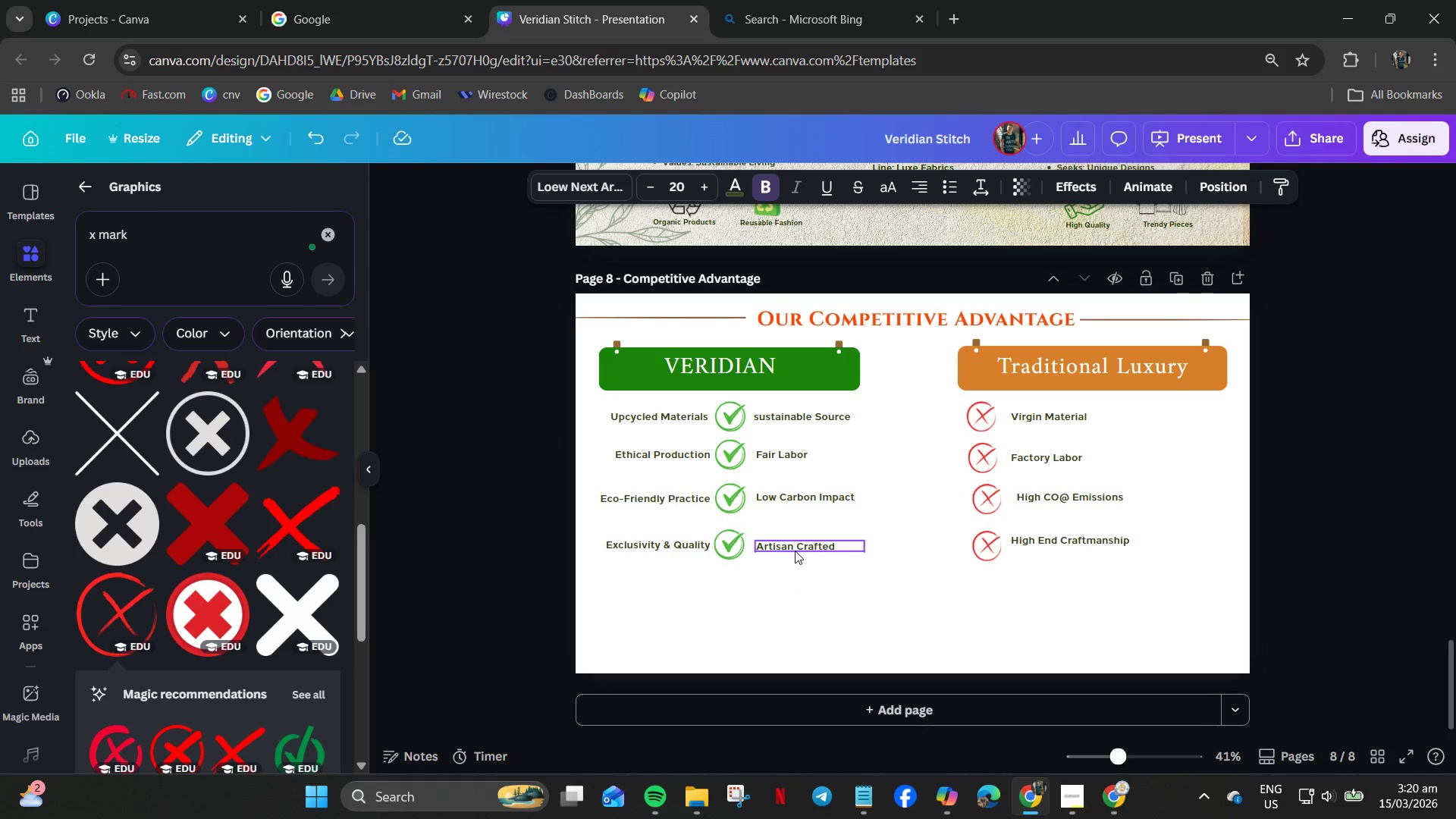 
left_click([795, 551])
 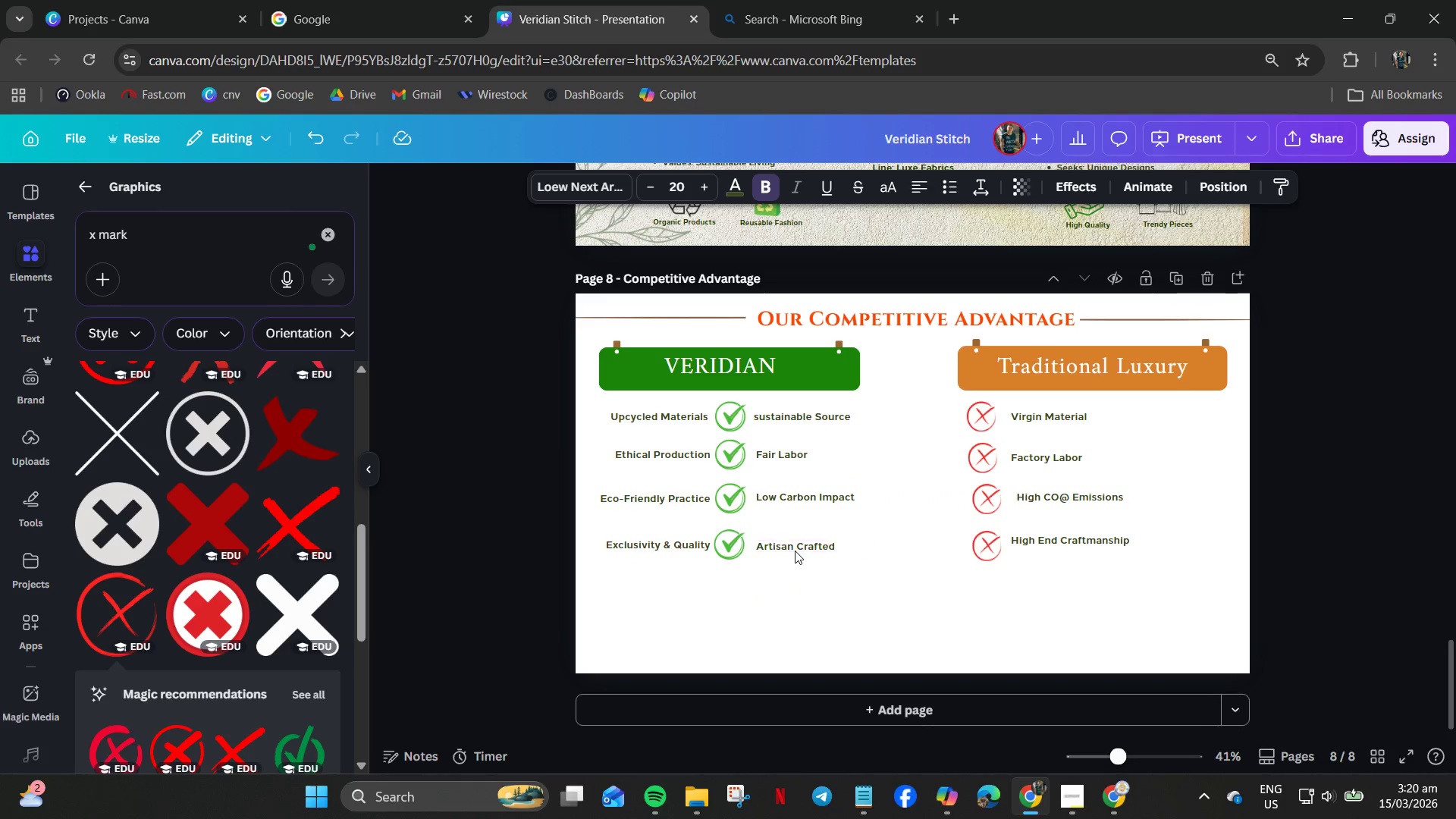 
key(ArrowUp)
 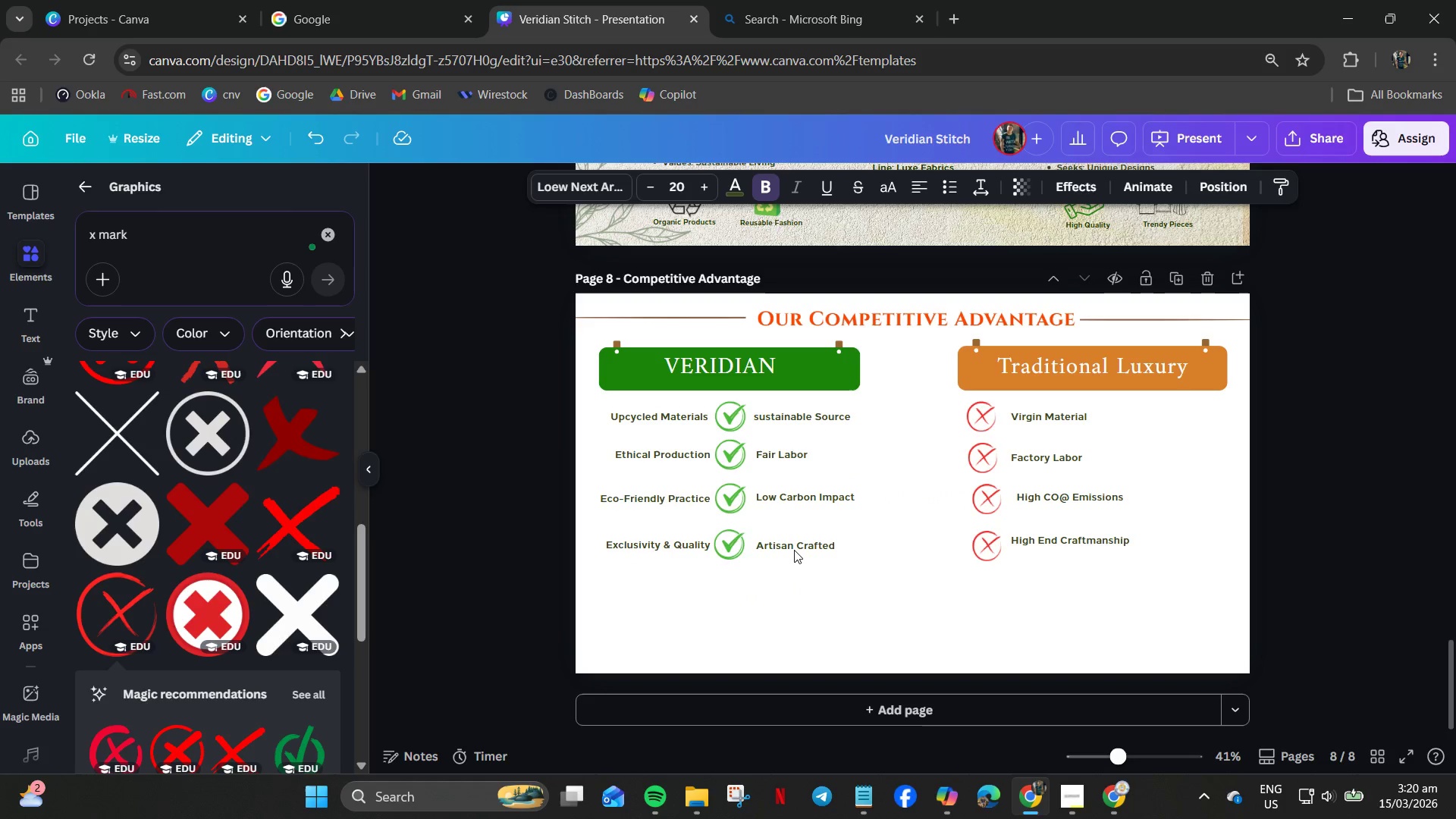 
key(ArrowUp)
 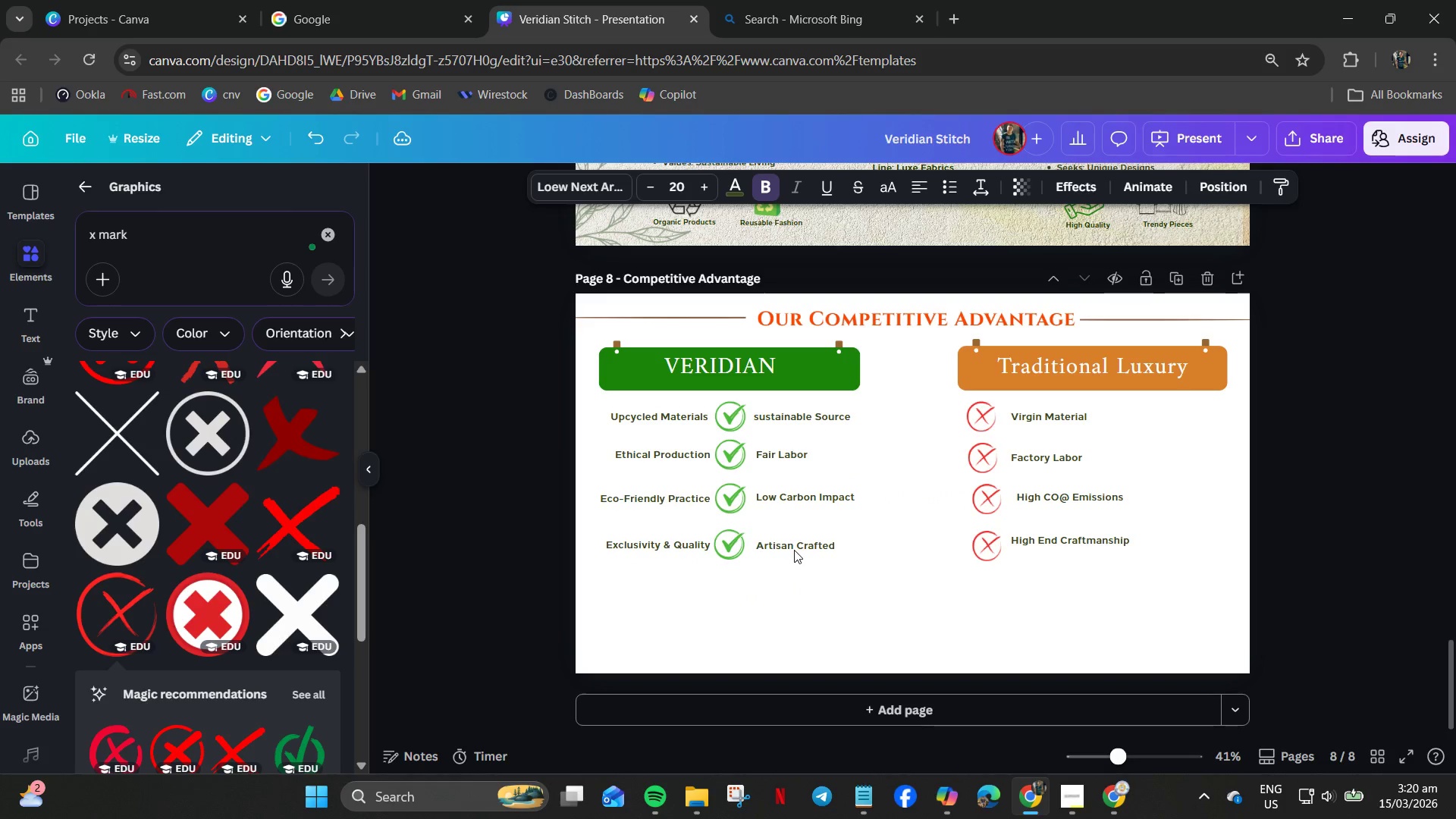 
key(ArrowUp)
 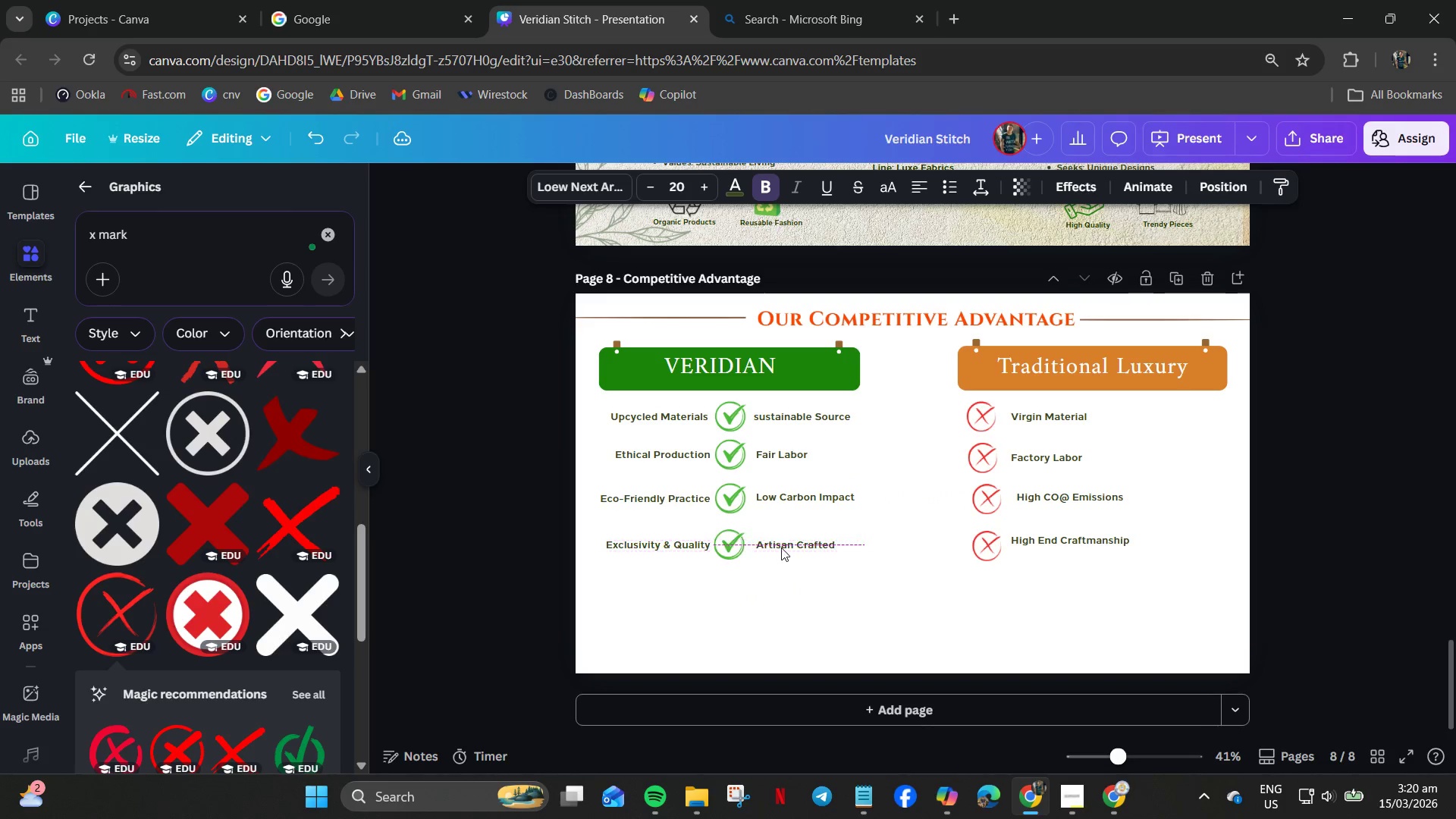 
key(ArrowUp)
 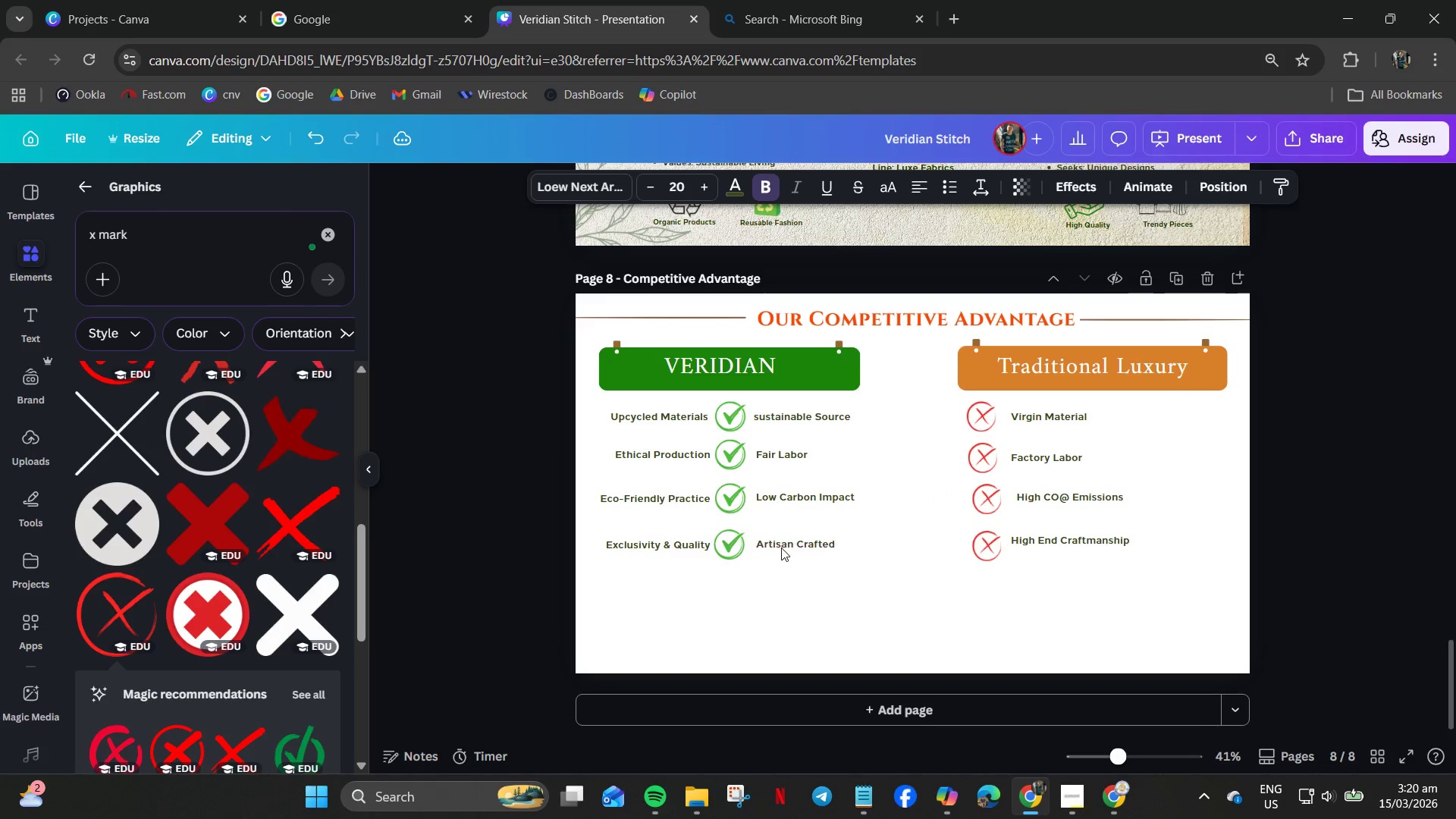 
key(ArrowUp)
 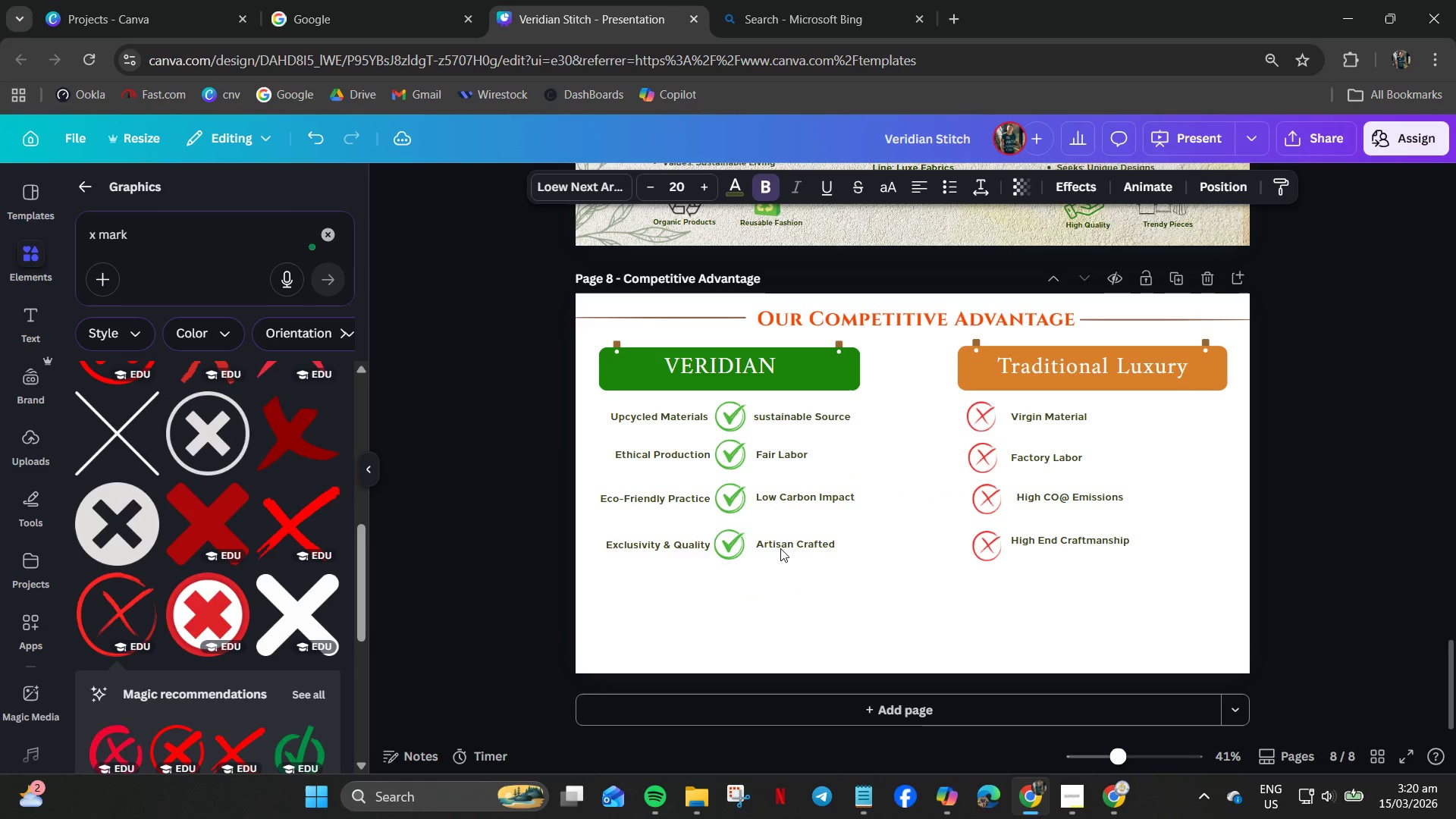 
key(ArrowDown)
 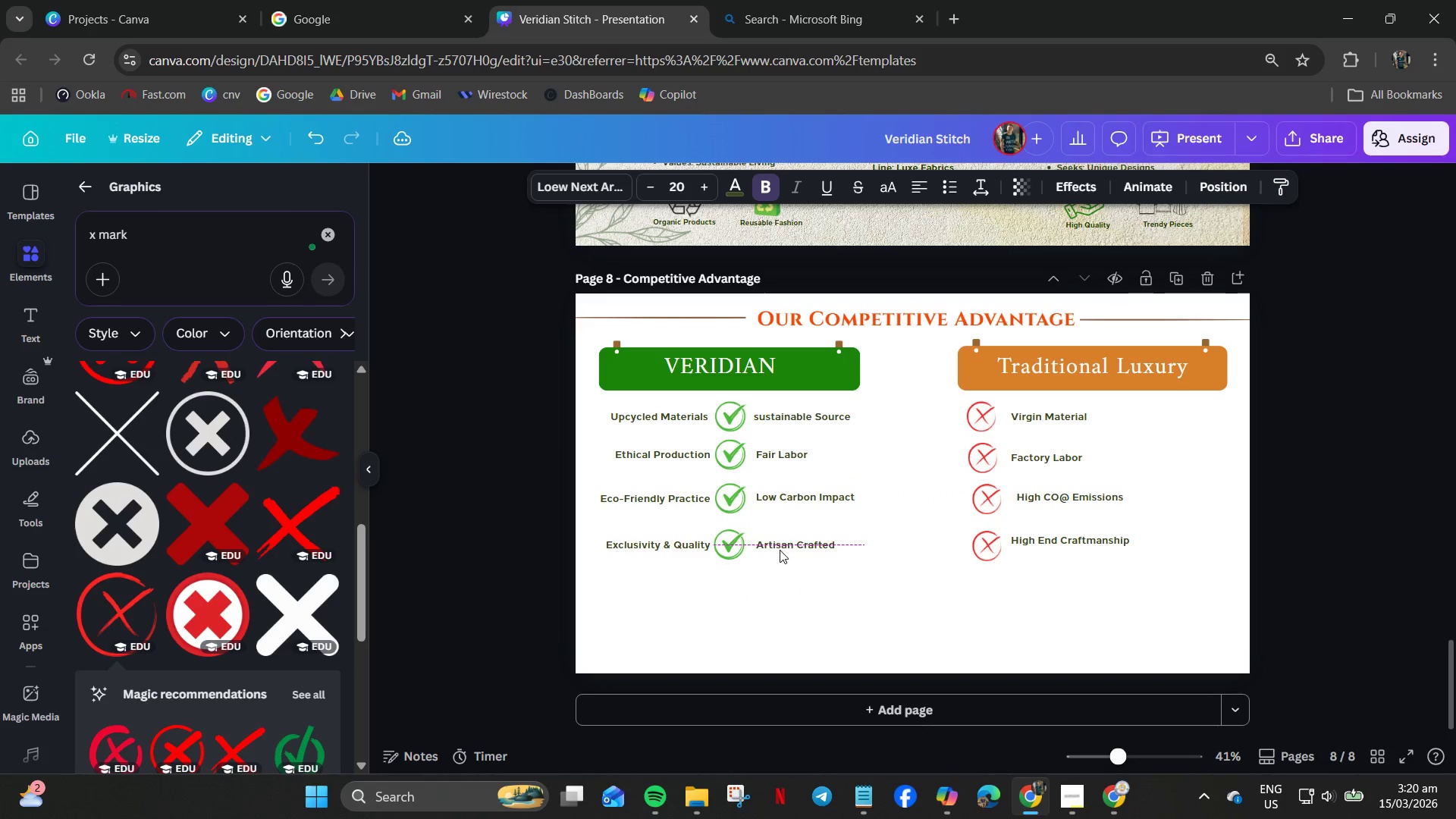 
key(ArrowDown)
 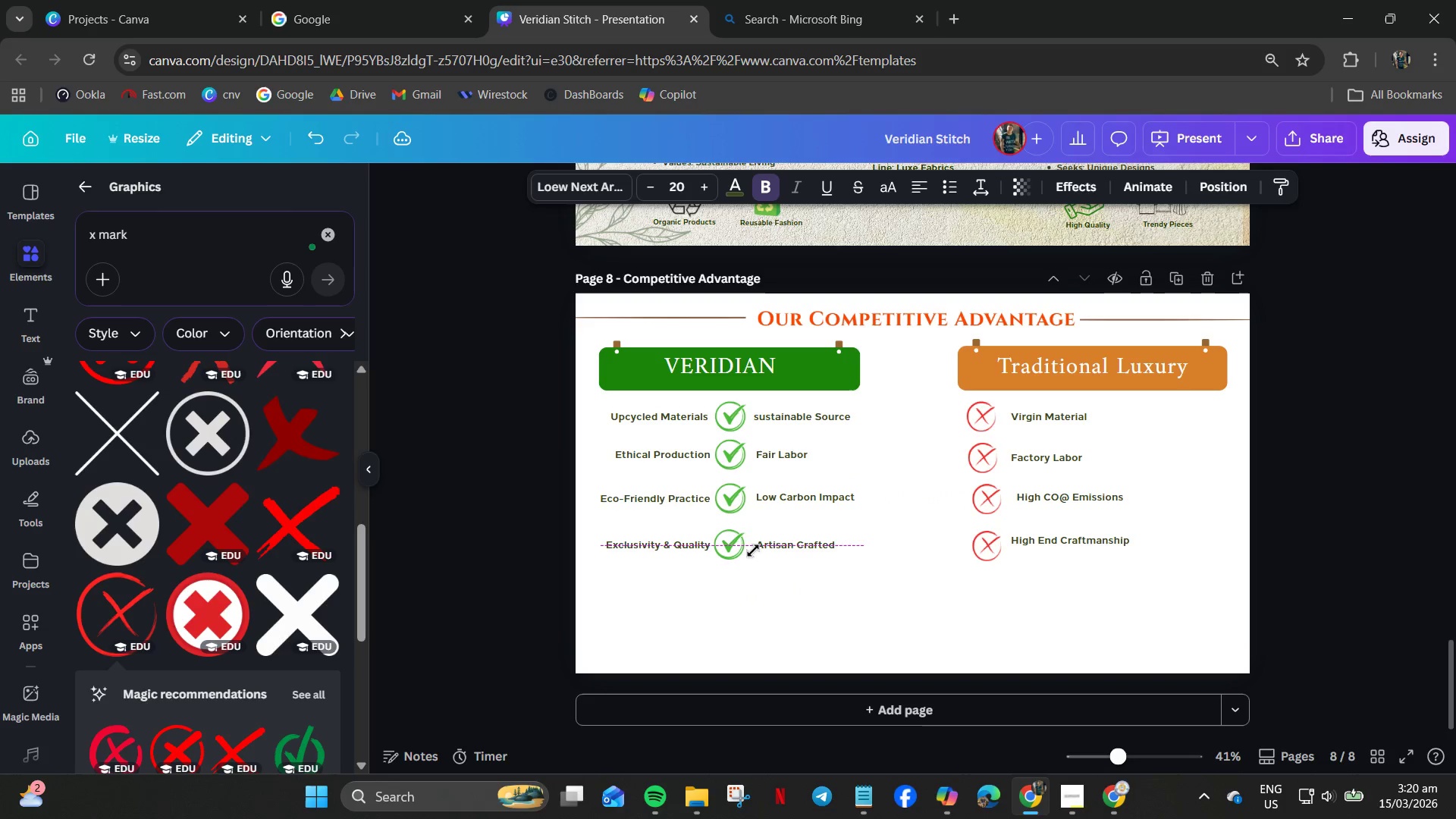 
key(ArrowDown)
 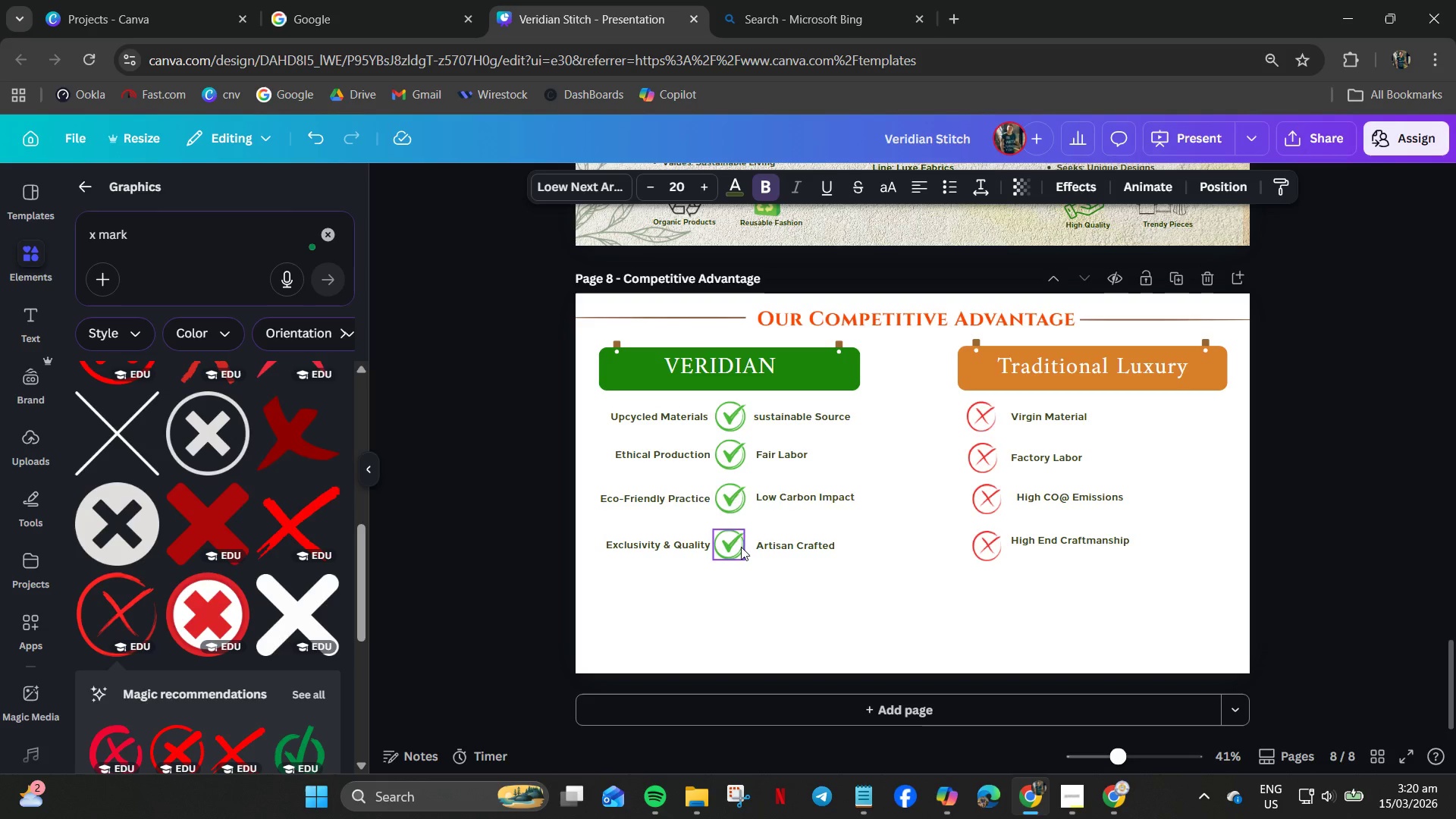 
left_click([741, 547])
 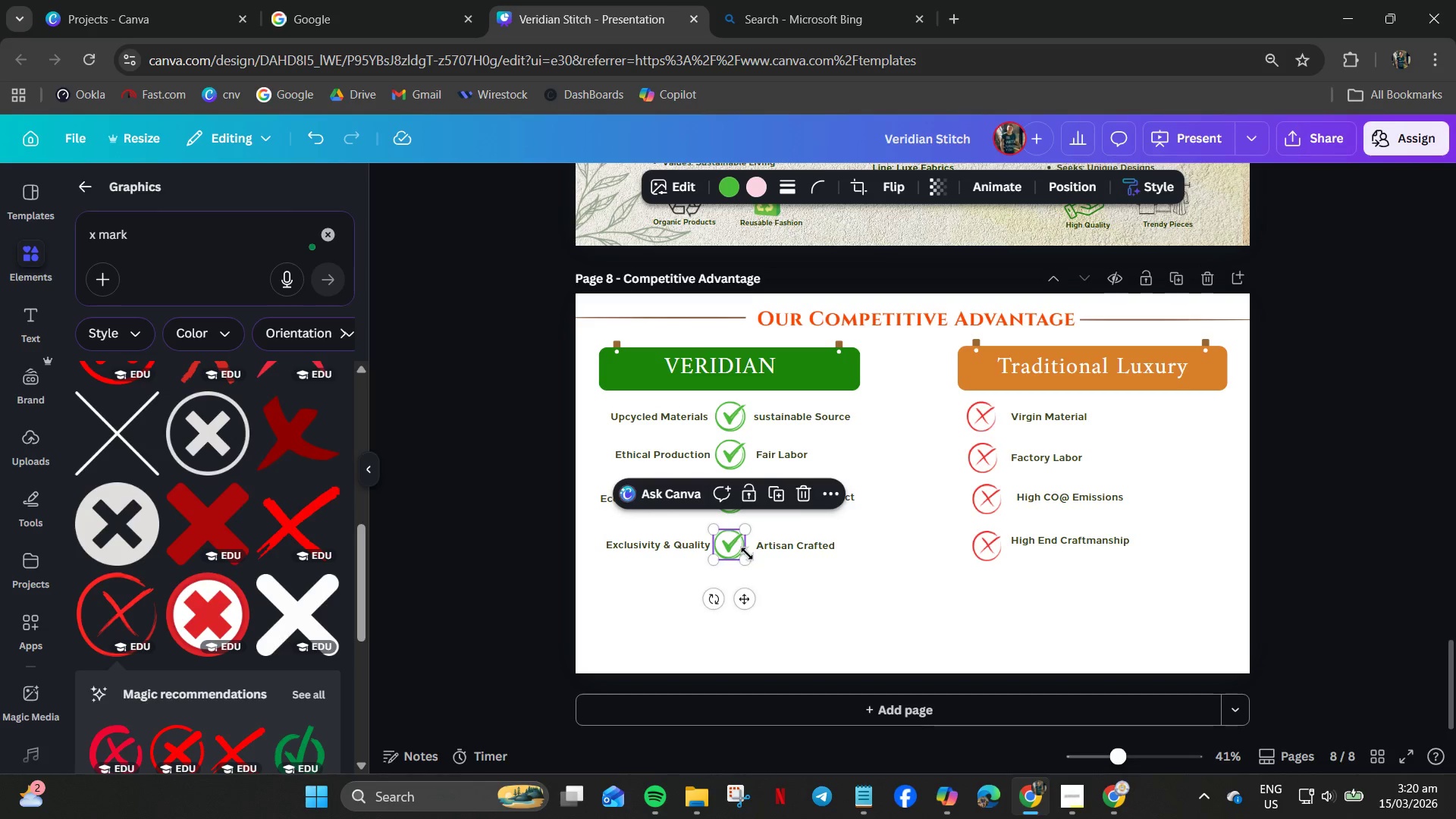 
key(ArrowRight)
 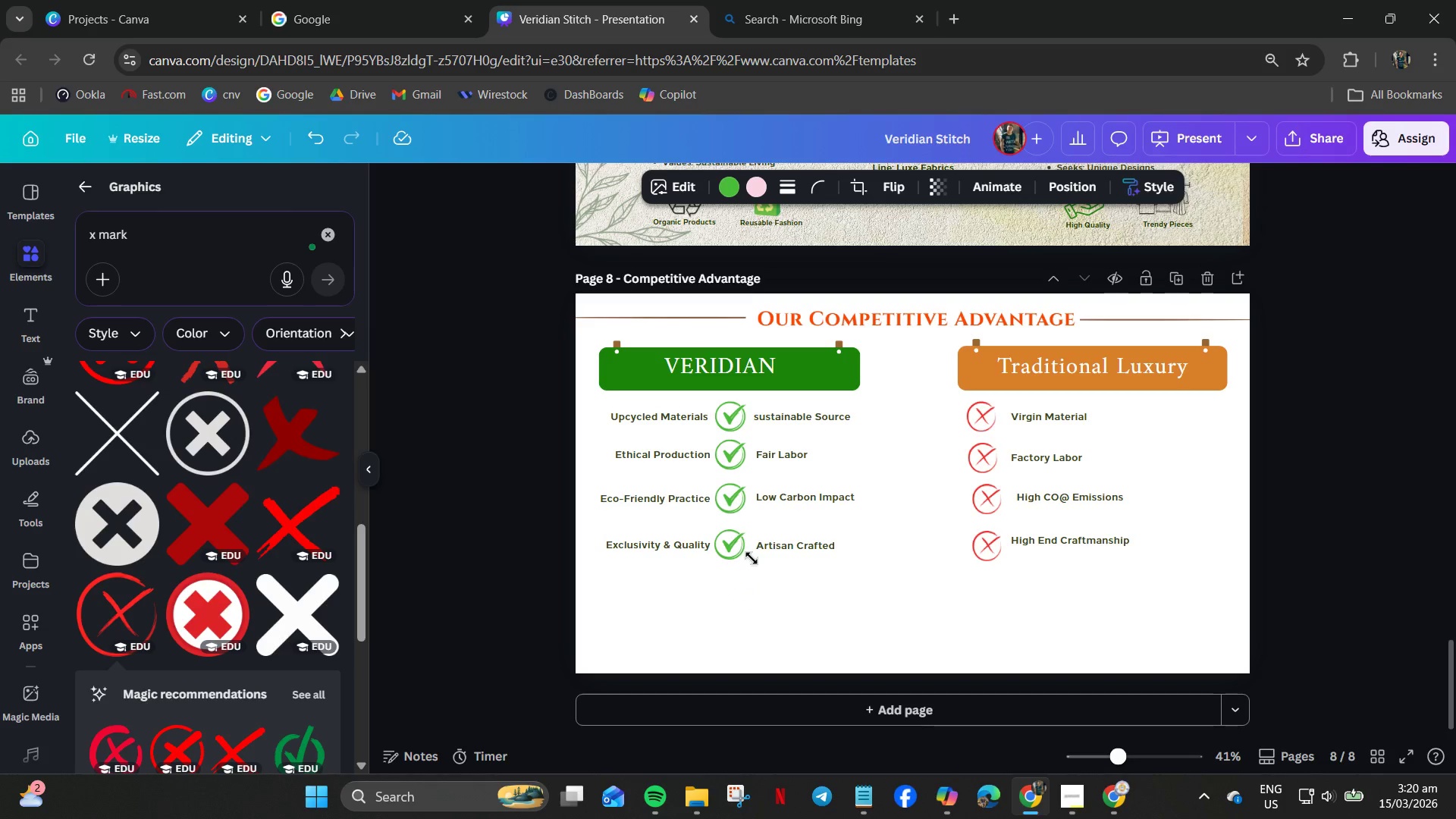 
key(ArrowRight)
 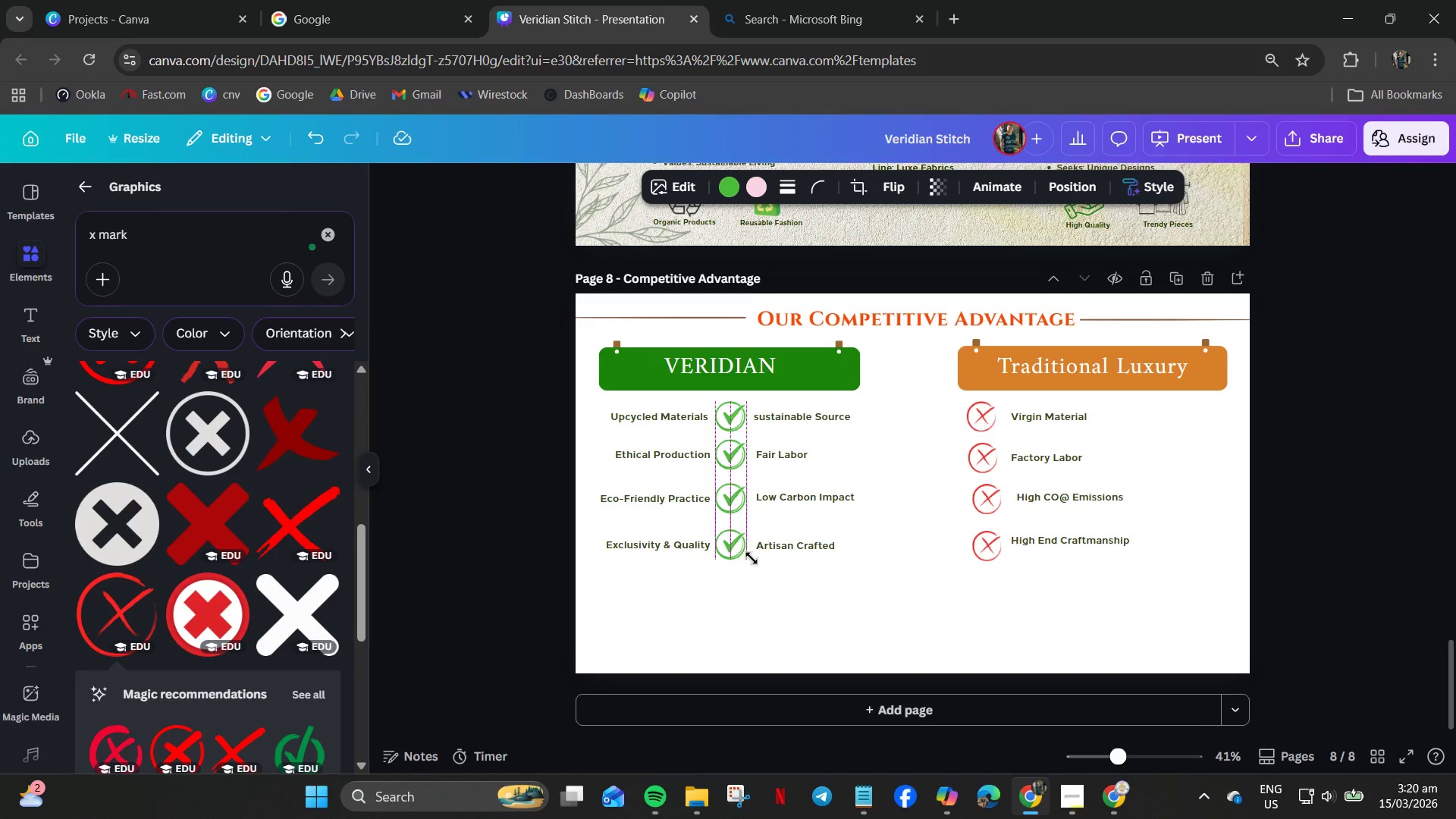 
key(ArrowRight)
 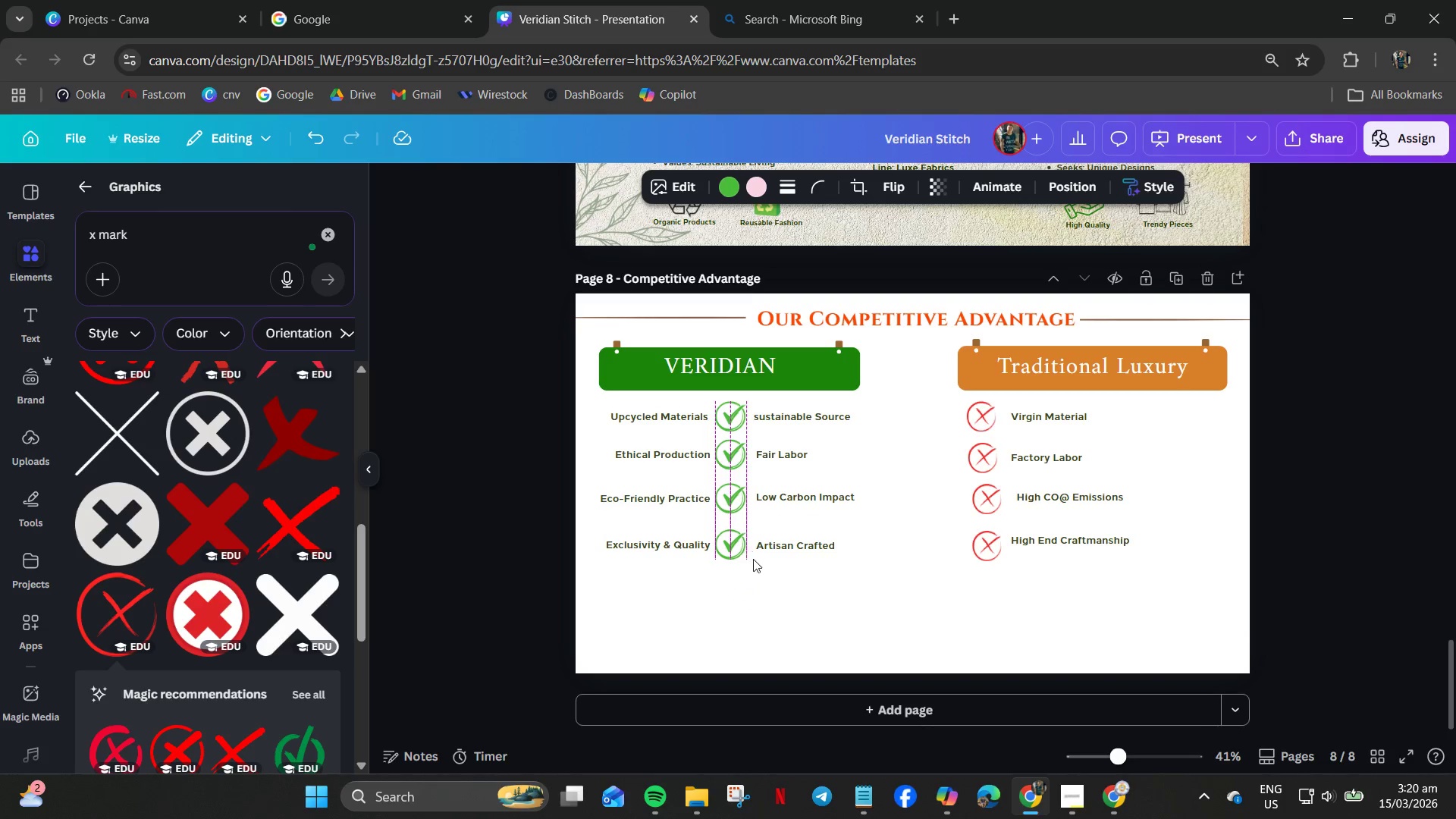 
key(ArrowRight)
 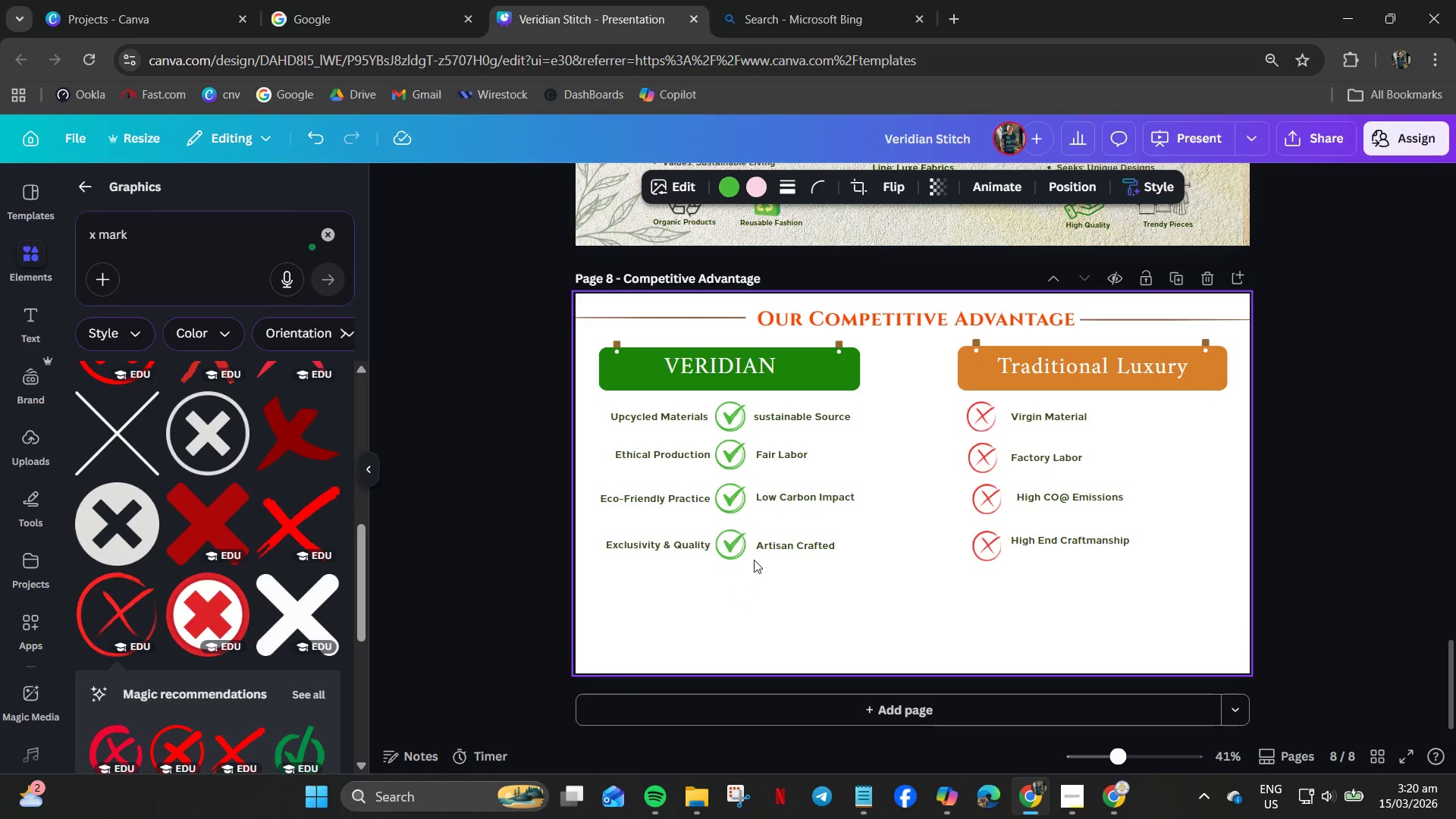 
key(ArrowLeft)
 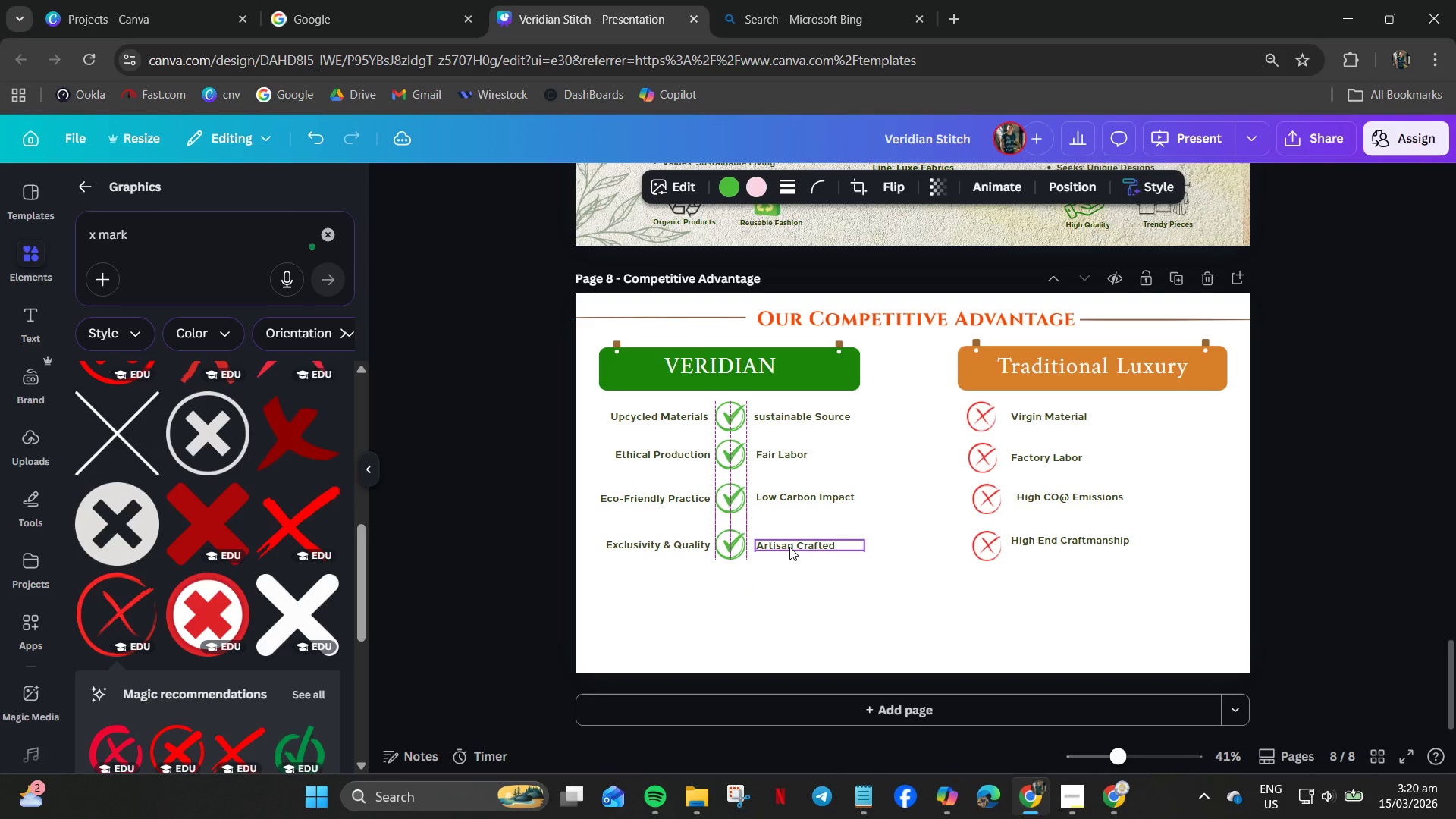 
left_click([790, 547])
 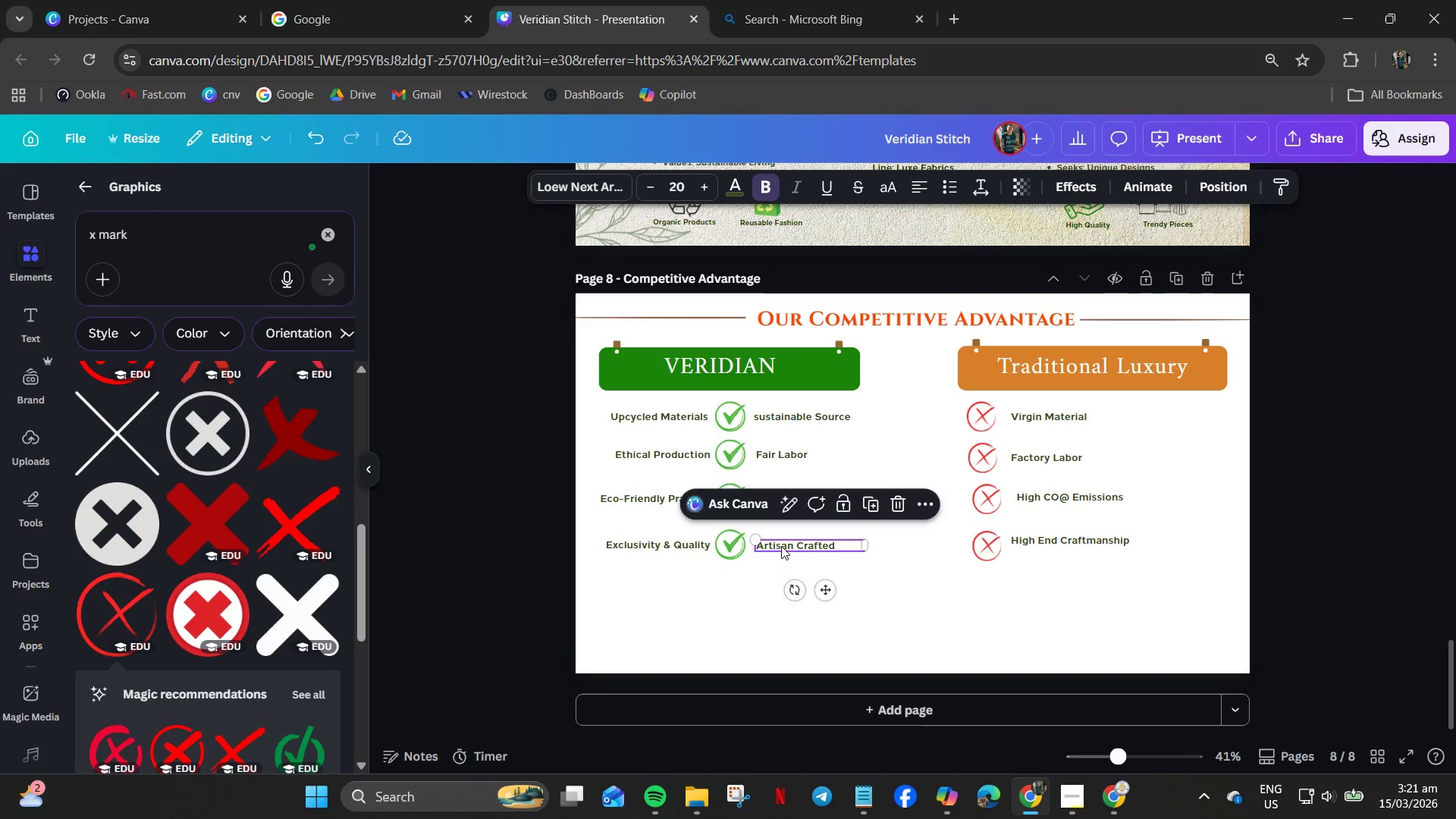 
key(ArrowLeft)
 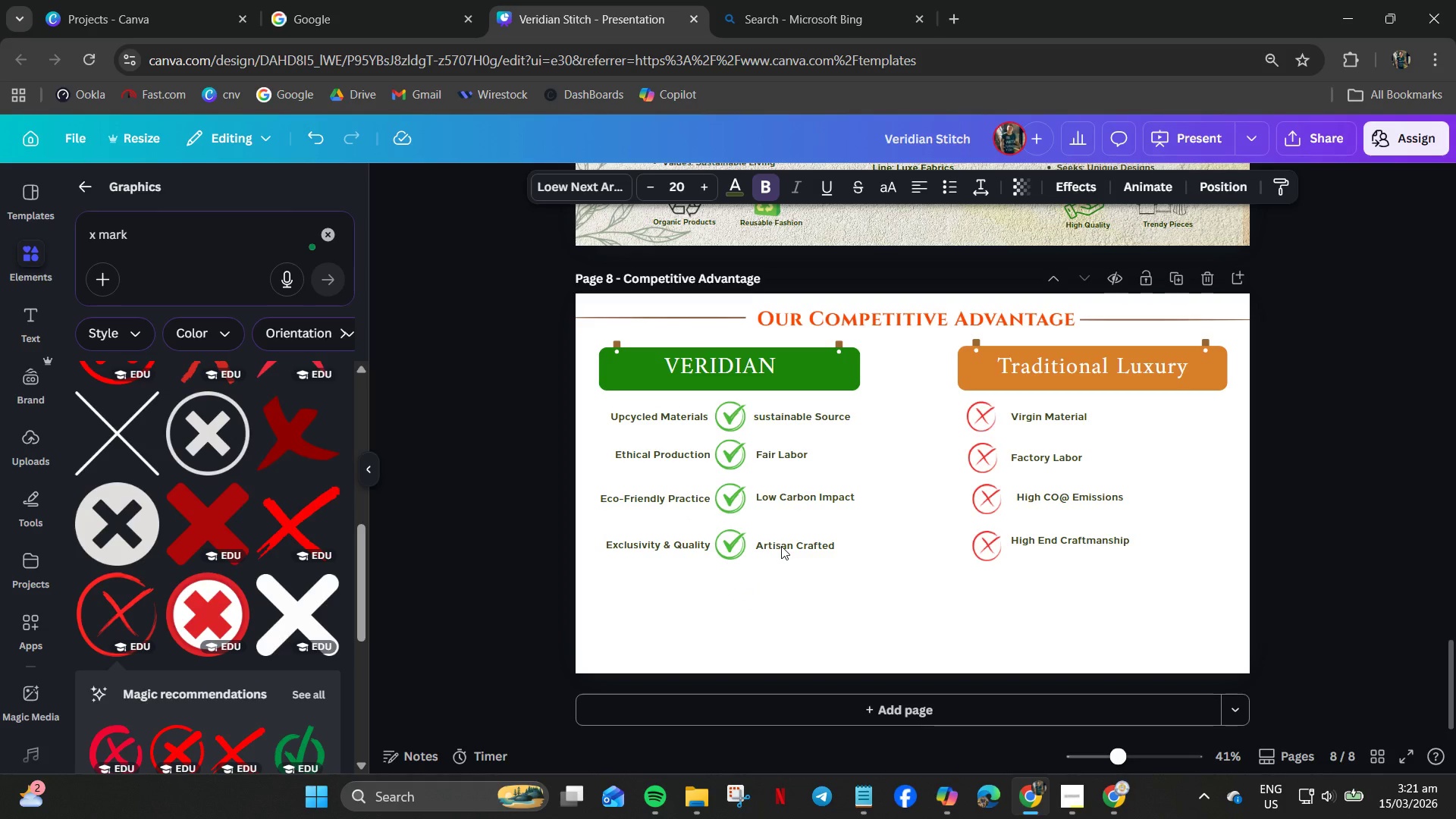 
key(ArrowLeft)
 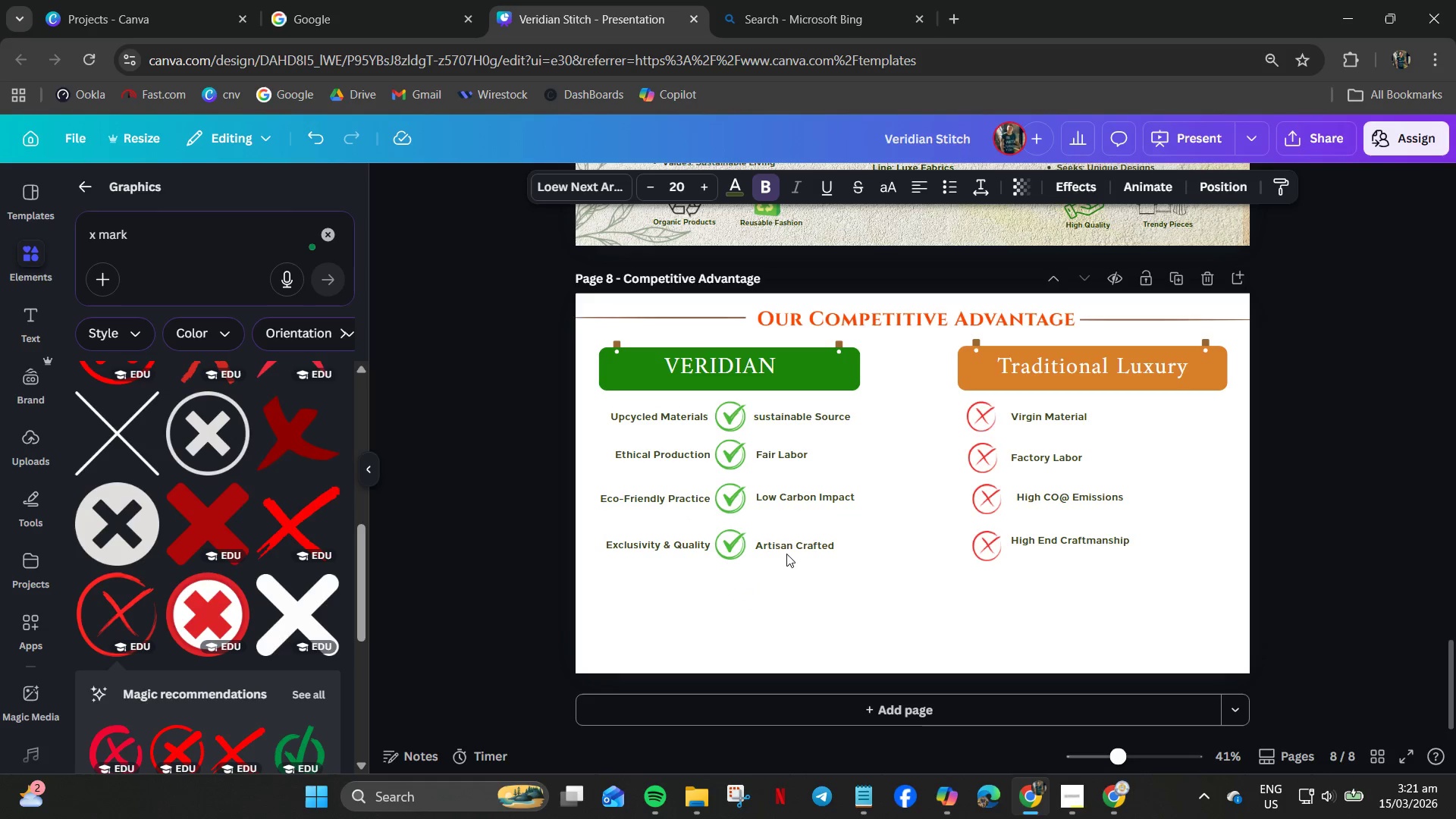 
key(ArrowLeft)
 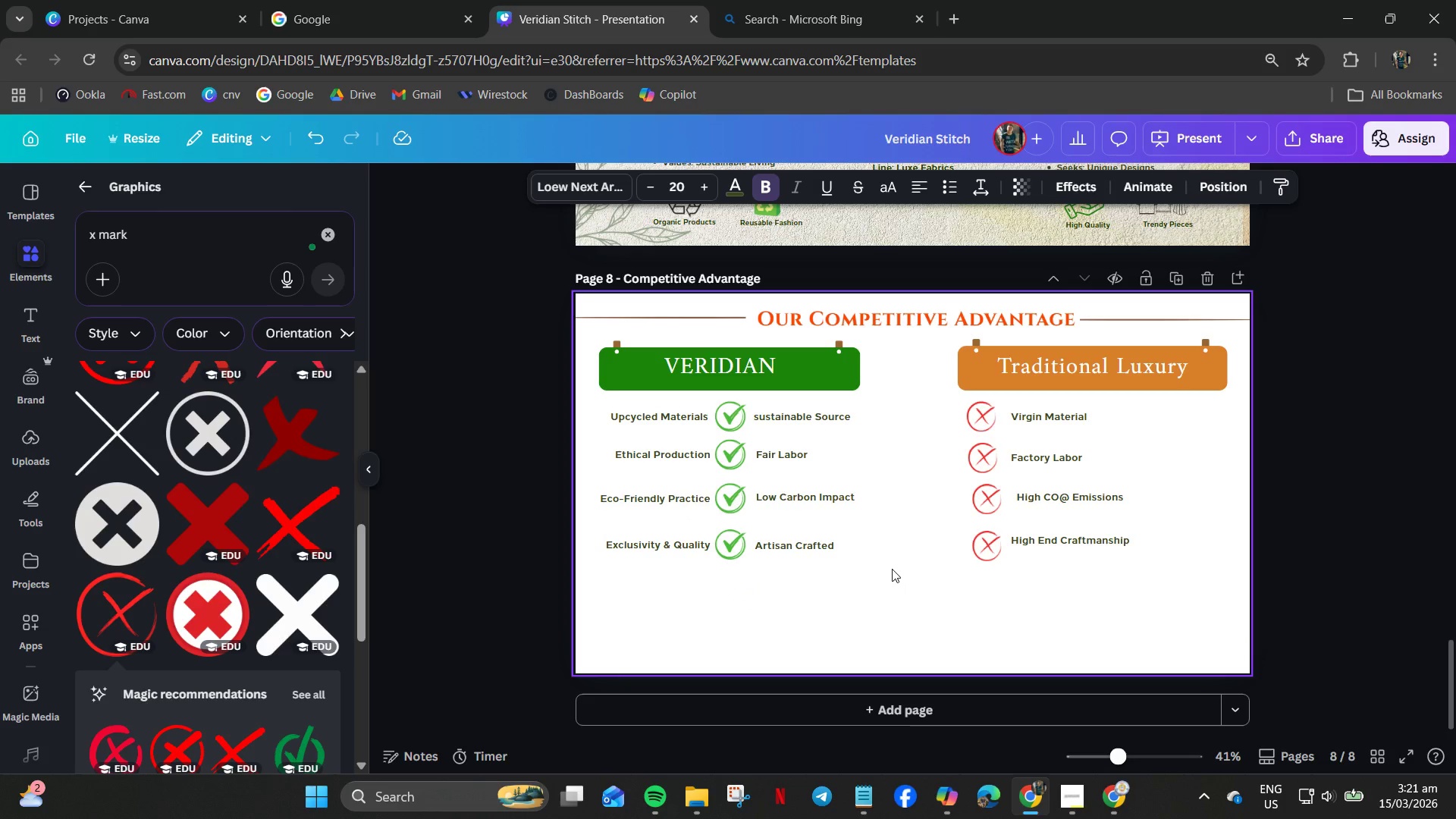 
left_click([892, 569])
 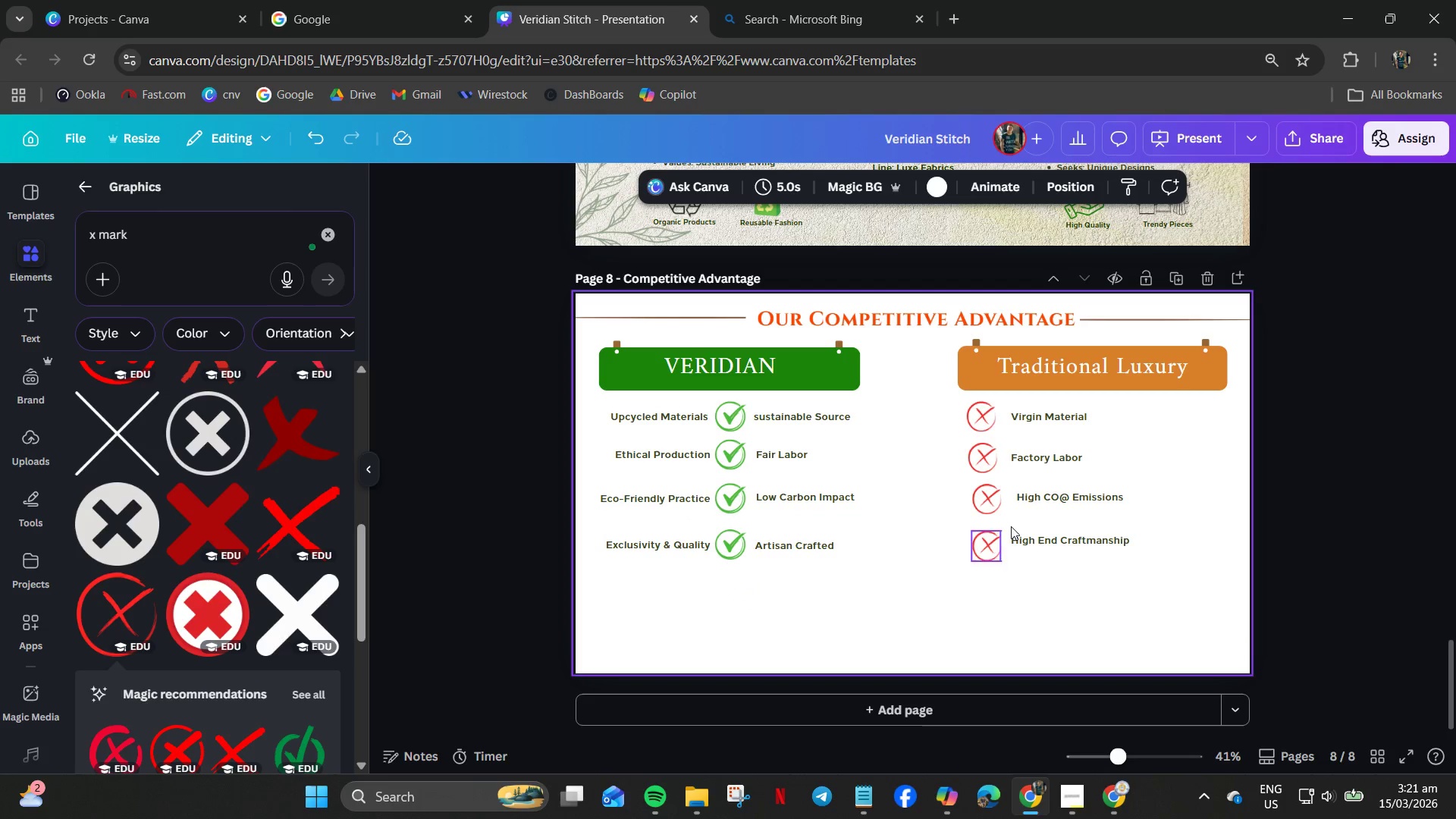 
left_click([982, 468])
 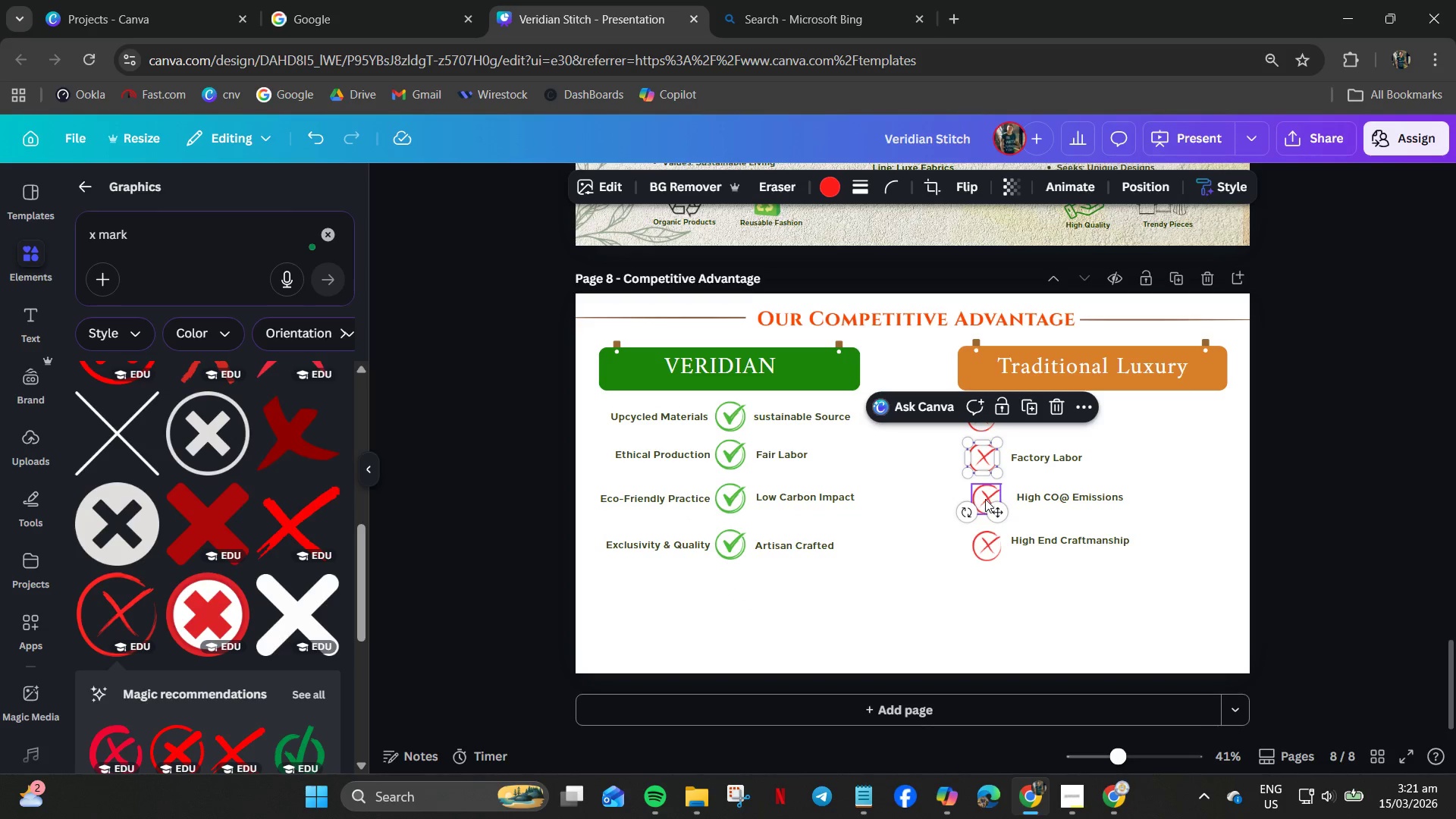 
left_click([985, 499])
 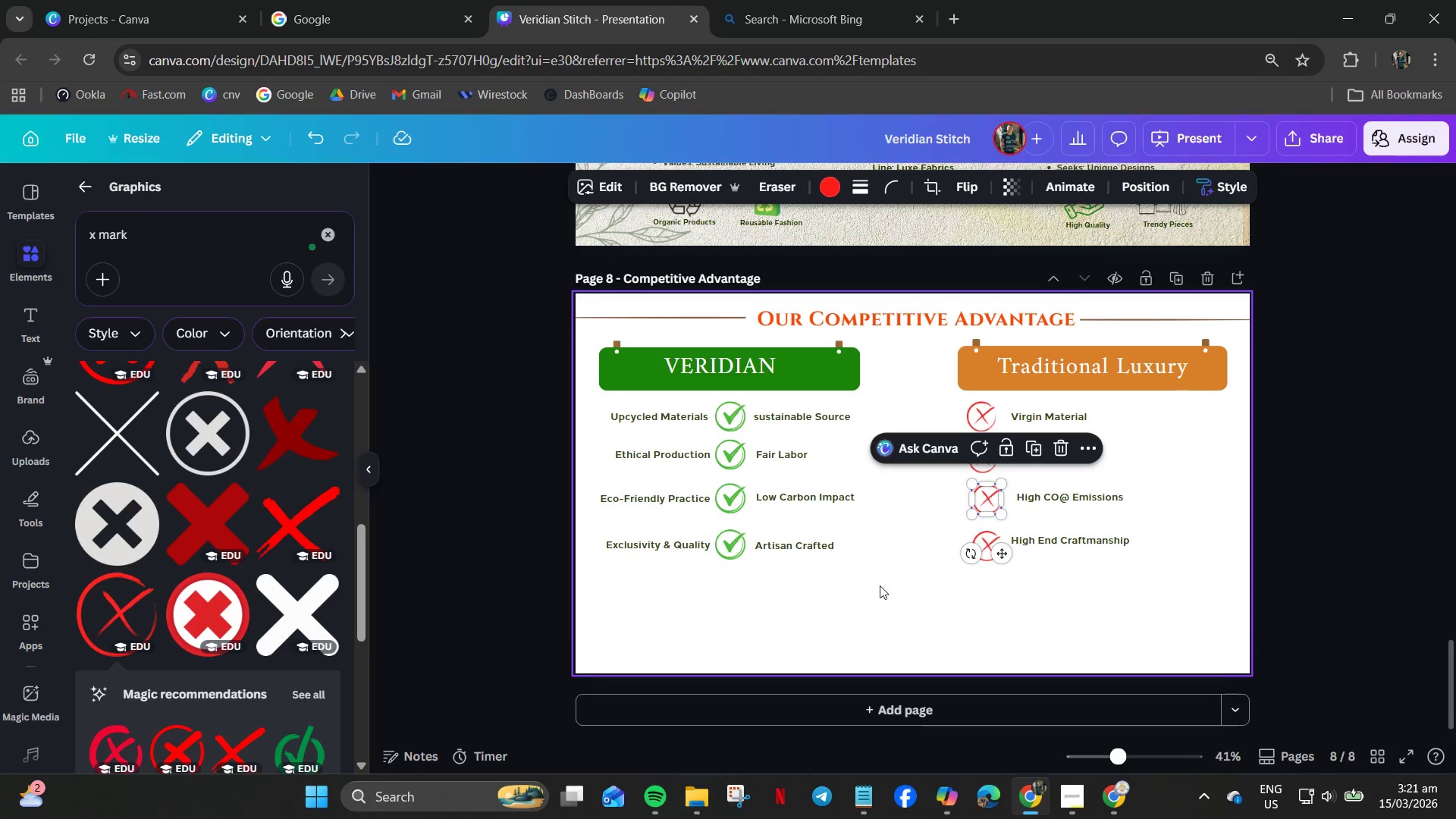 
left_click([877, 587])
 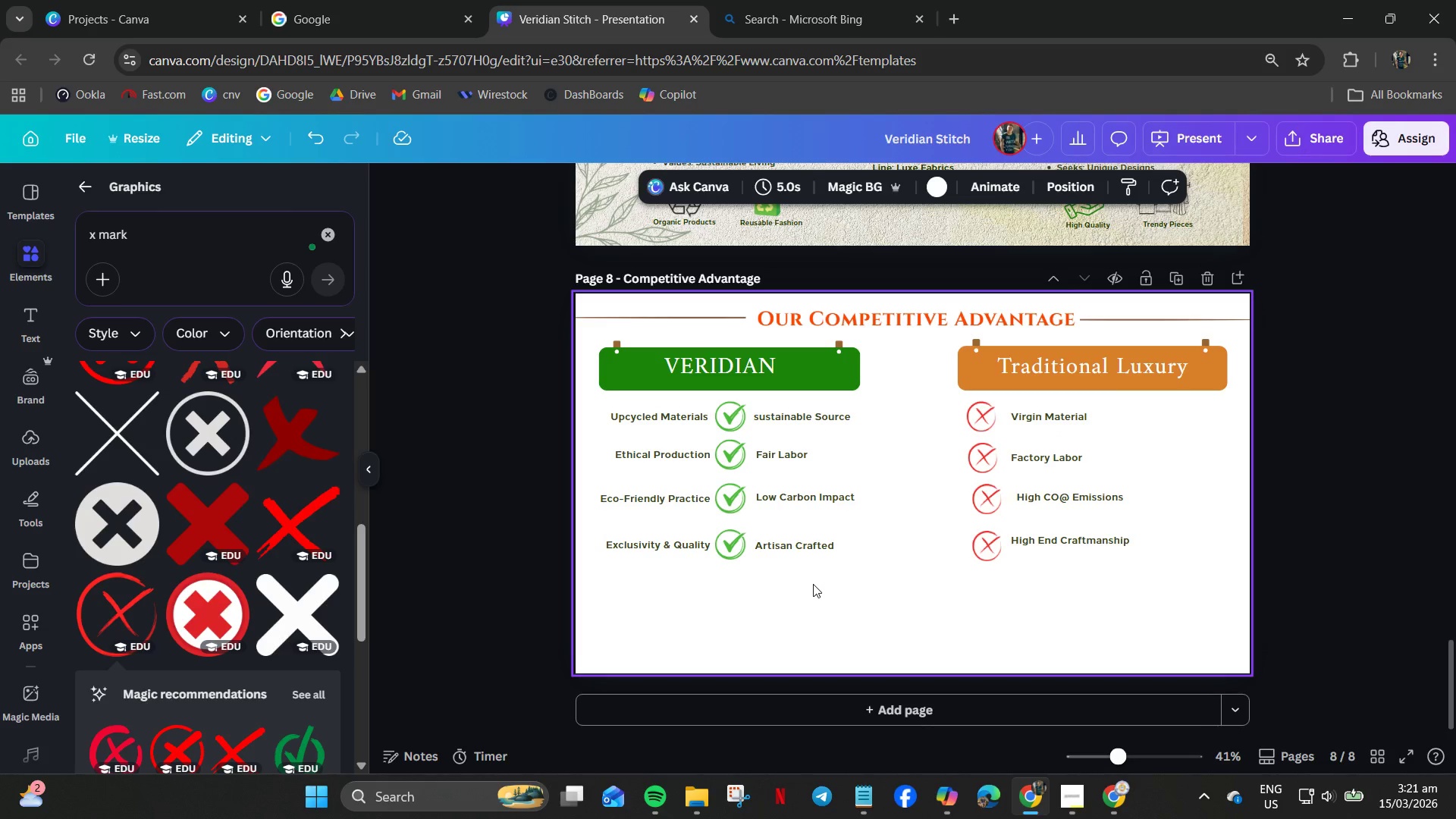 
left_click_drag(start_coordinate=[812, 590], to_coordinate=[674, 415])
 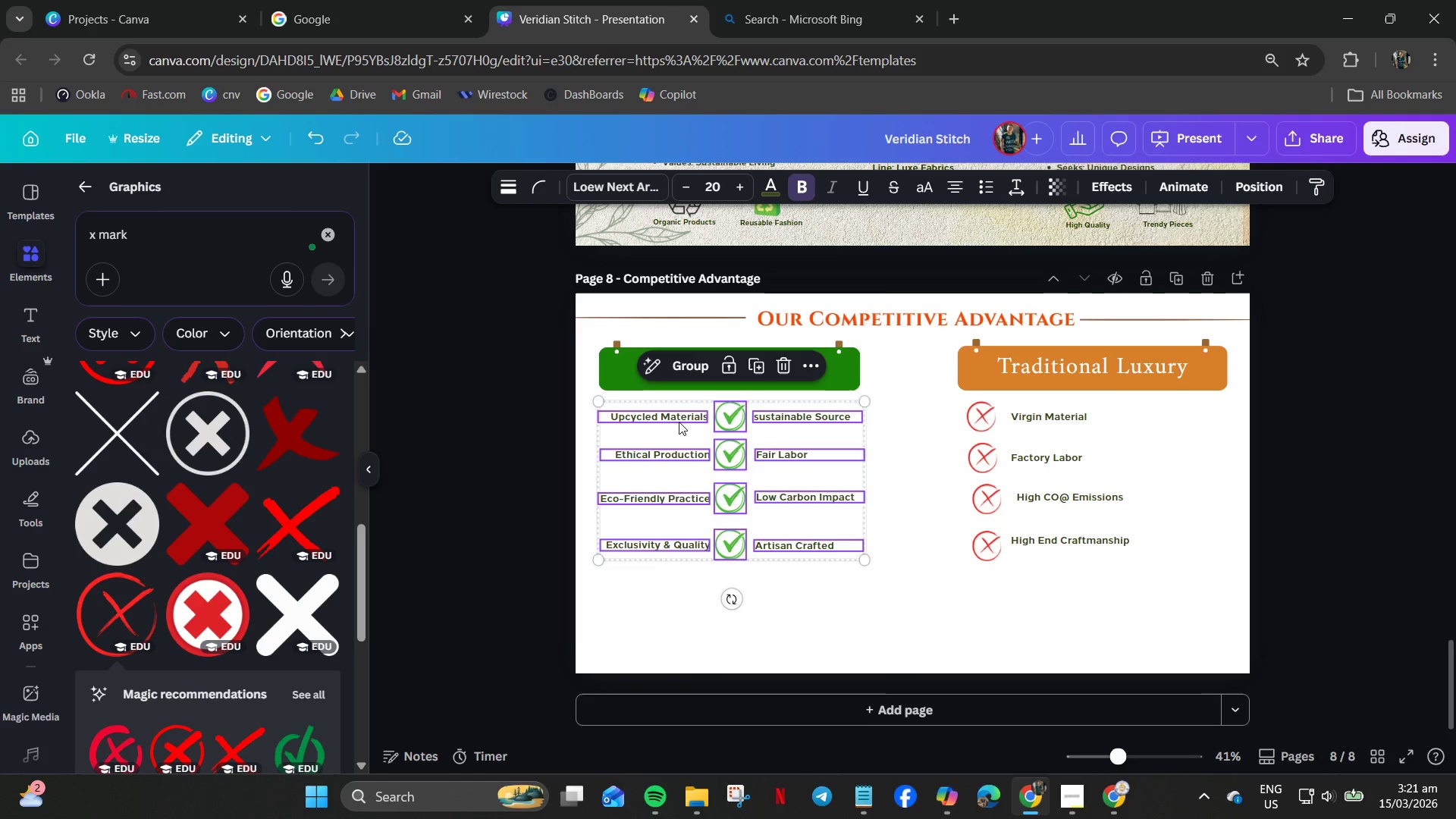 
right_click([679, 422])
 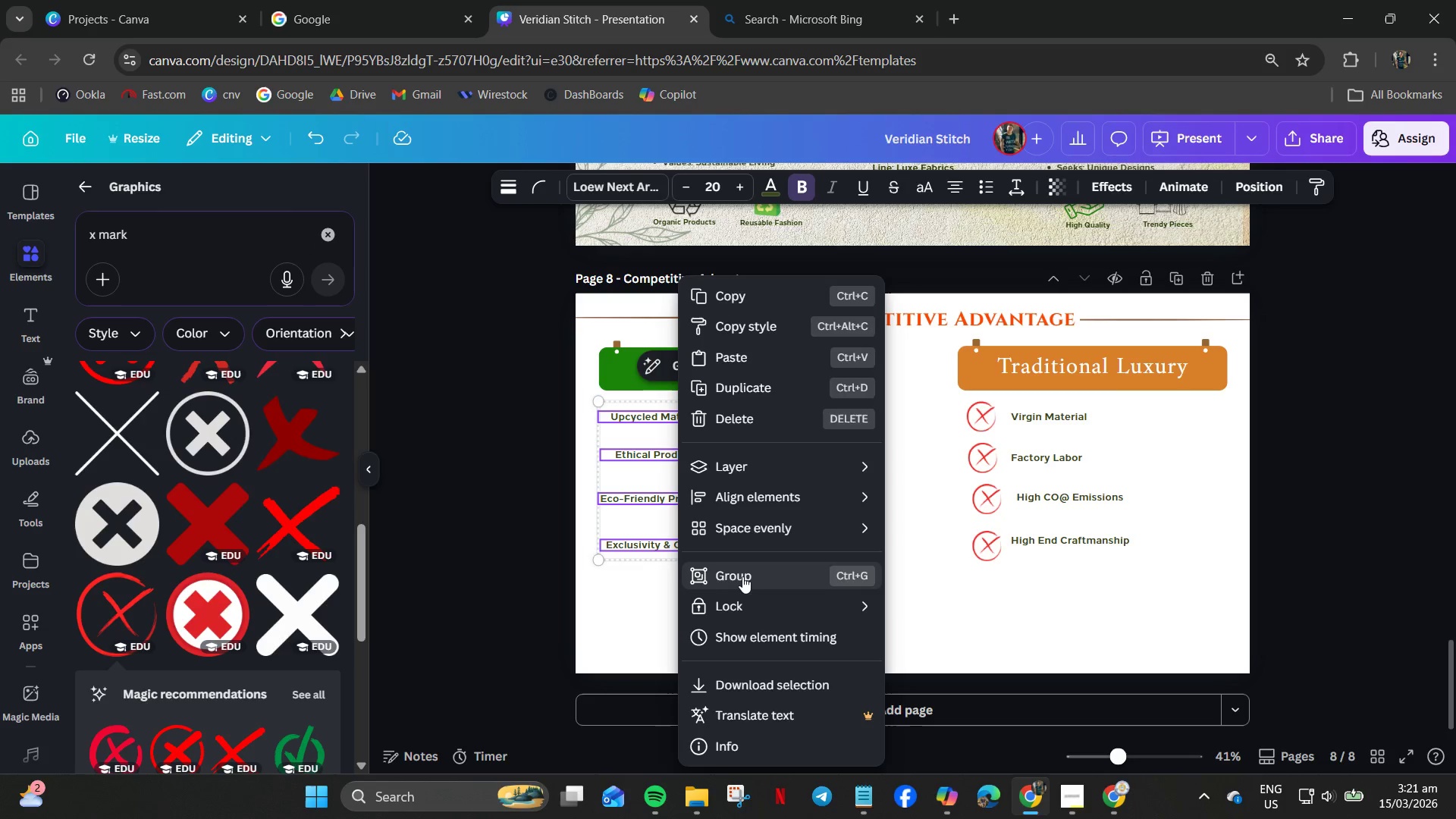 
double_click([1018, 595])
 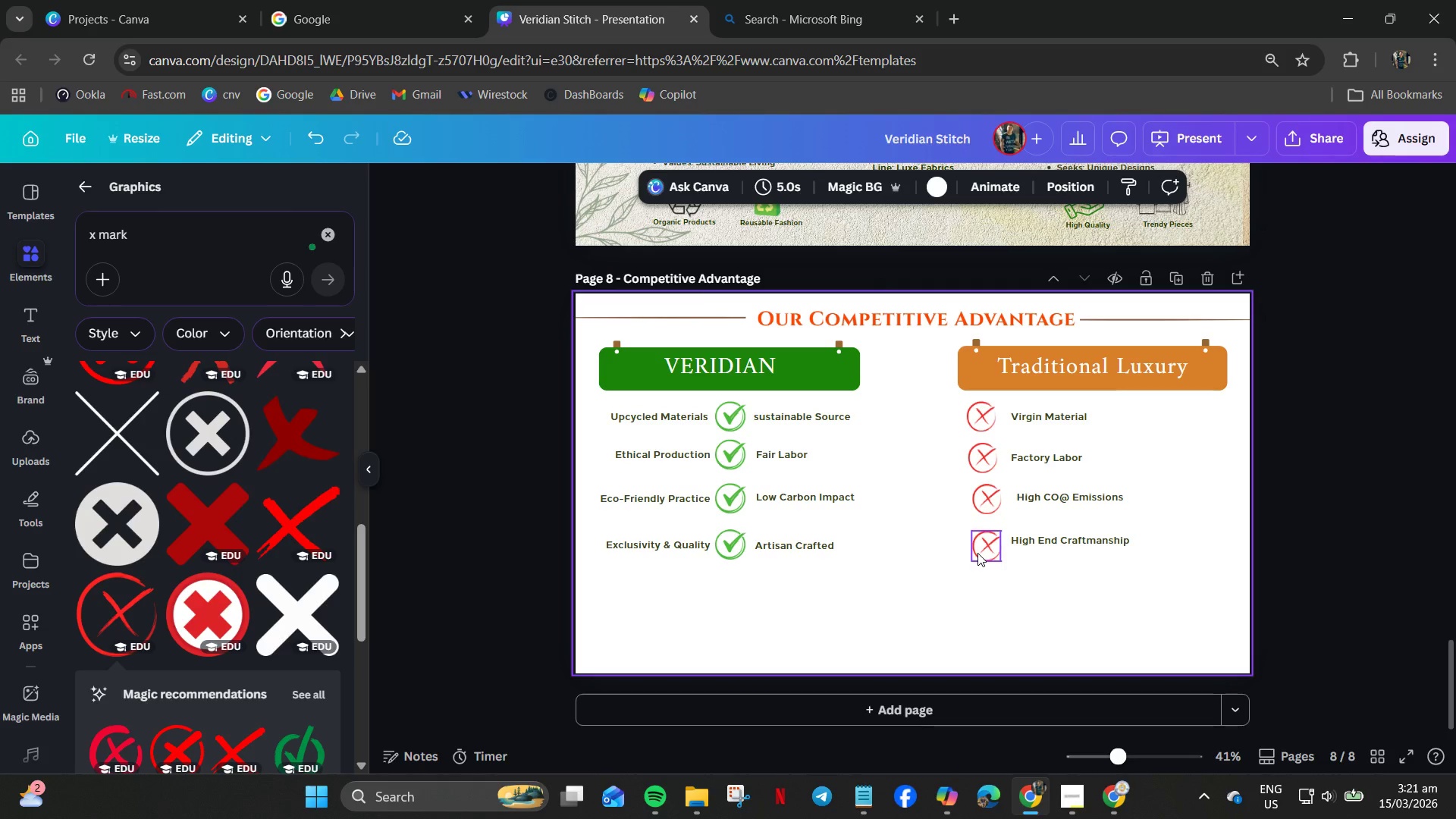 
left_click_drag(start_coordinate=[977, 551], to_coordinate=[978, 544])
 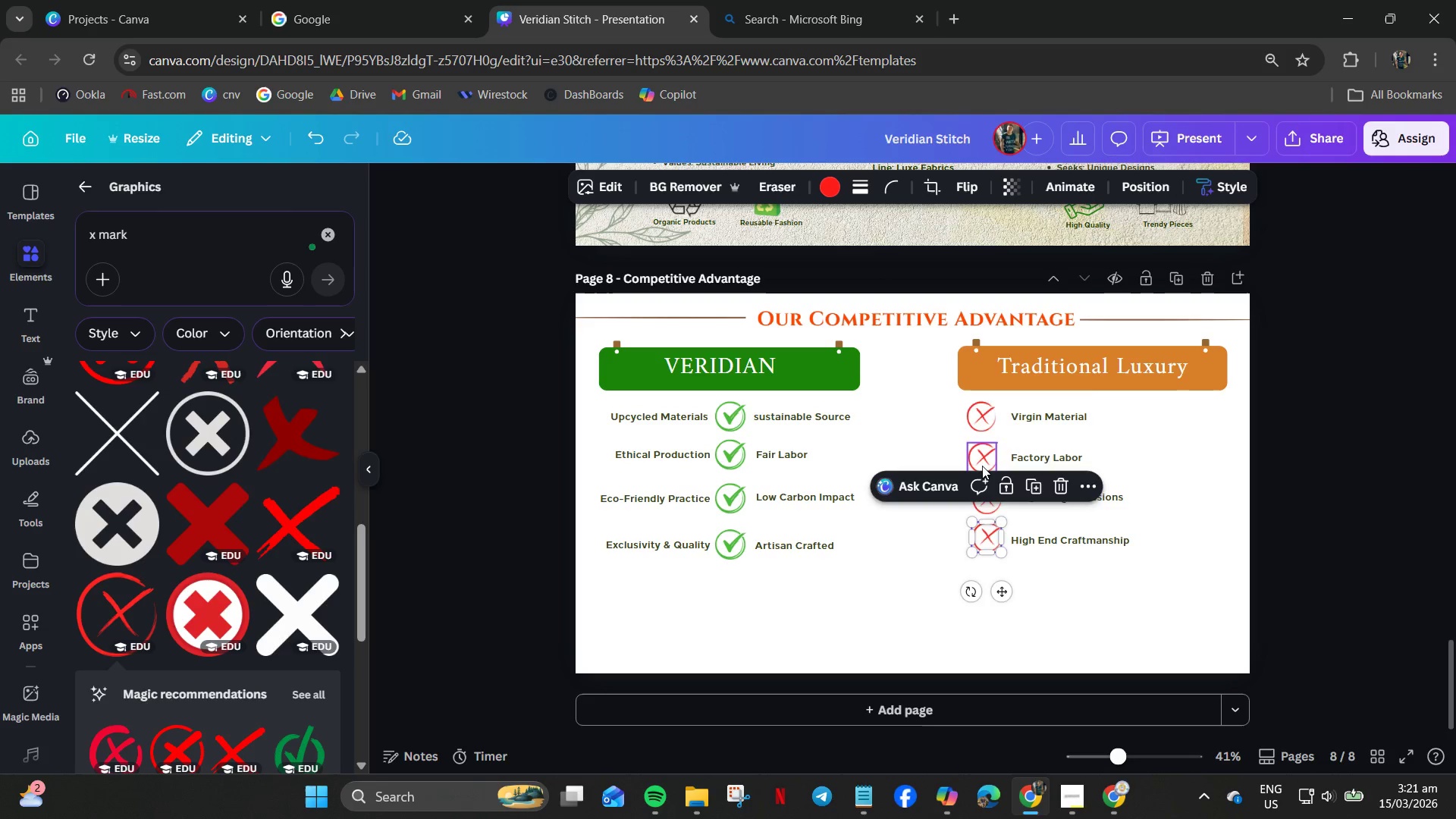 
left_click_drag(start_coordinate=[982, 465], to_coordinate=[987, 463])
 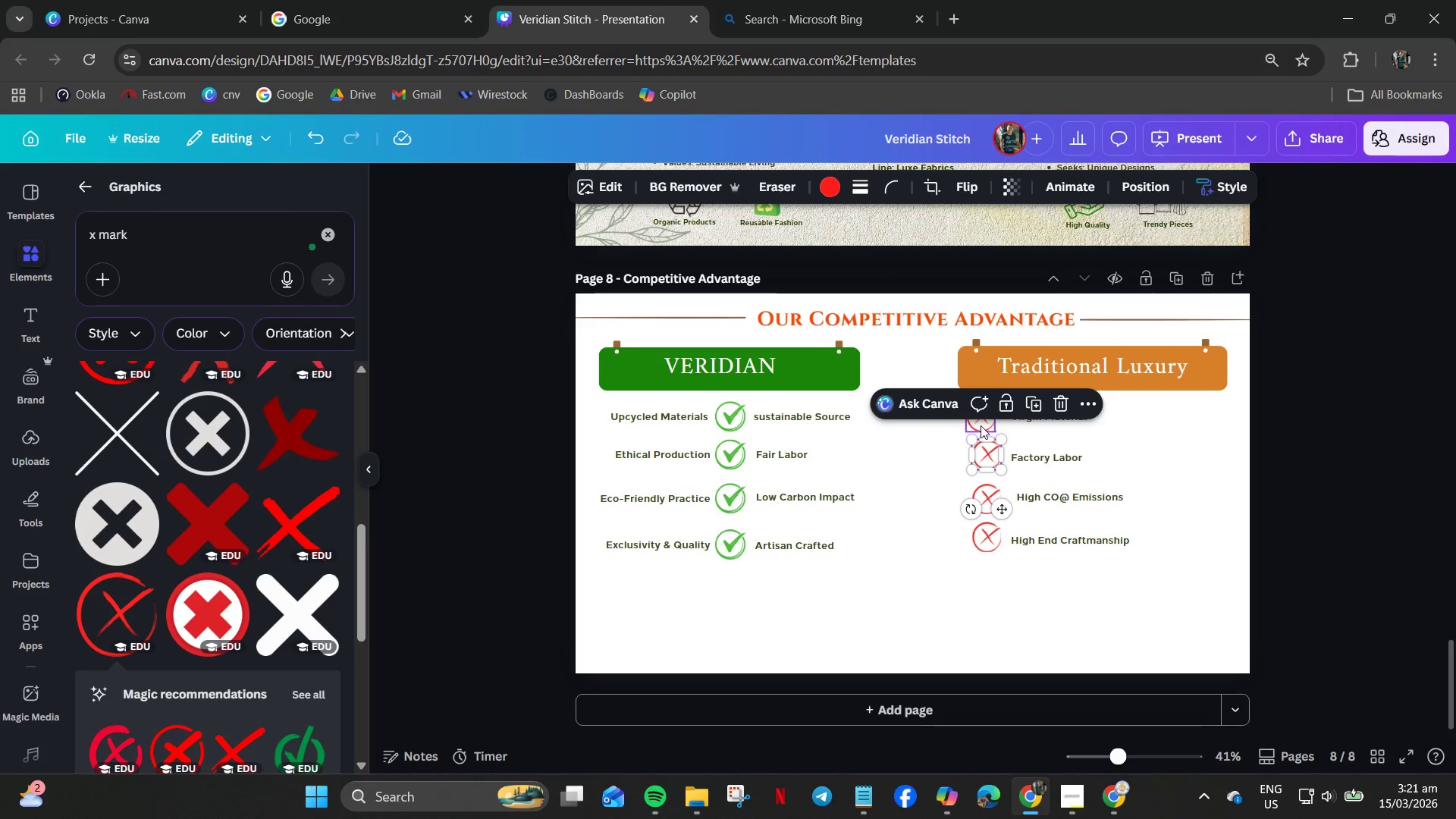 
left_click_drag(start_coordinate=[981, 425], to_coordinate=[987, 424])
 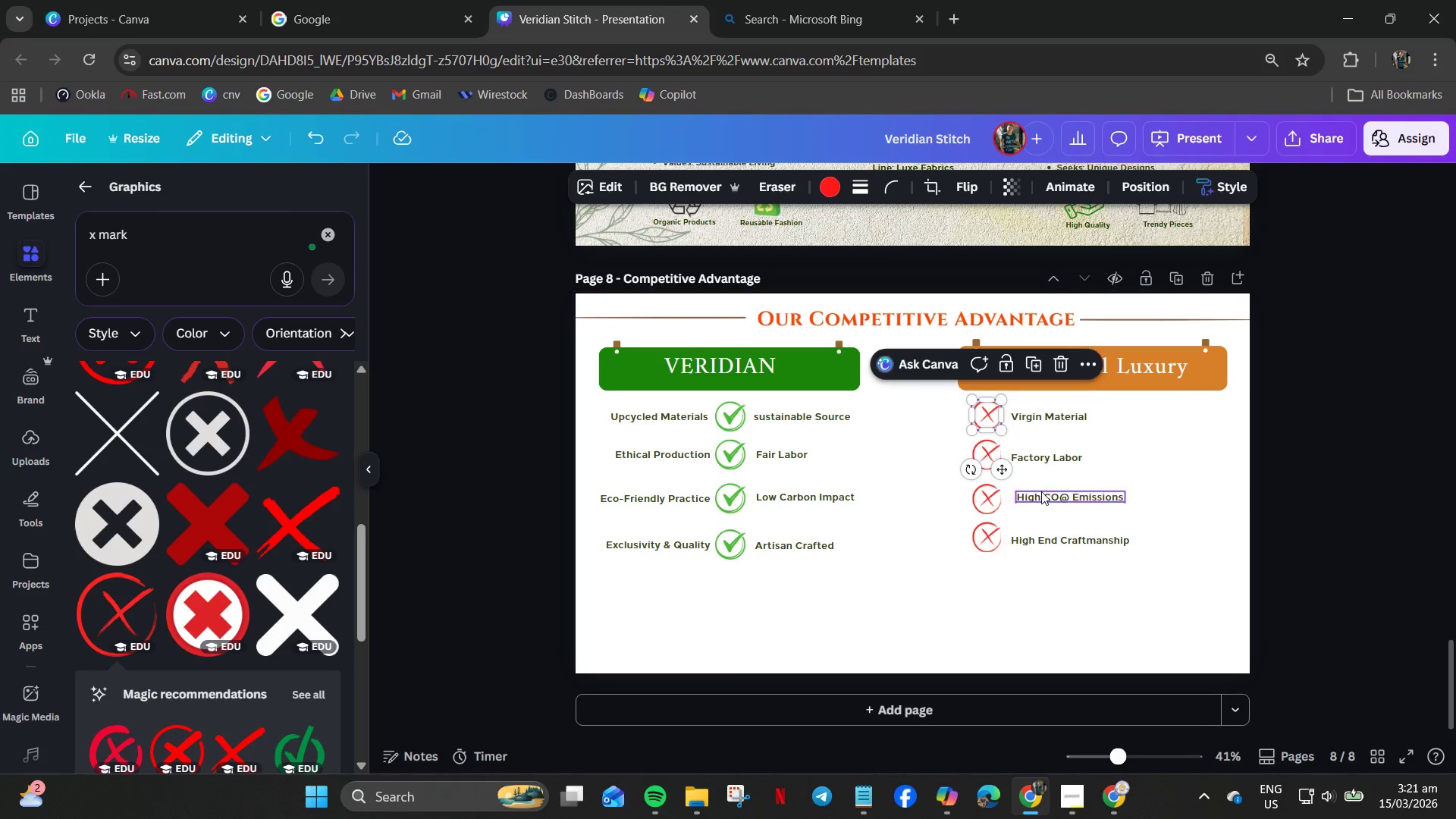 
left_click_drag(start_coordinate=[1040, 495], to_coordinate=[1034, 495])
 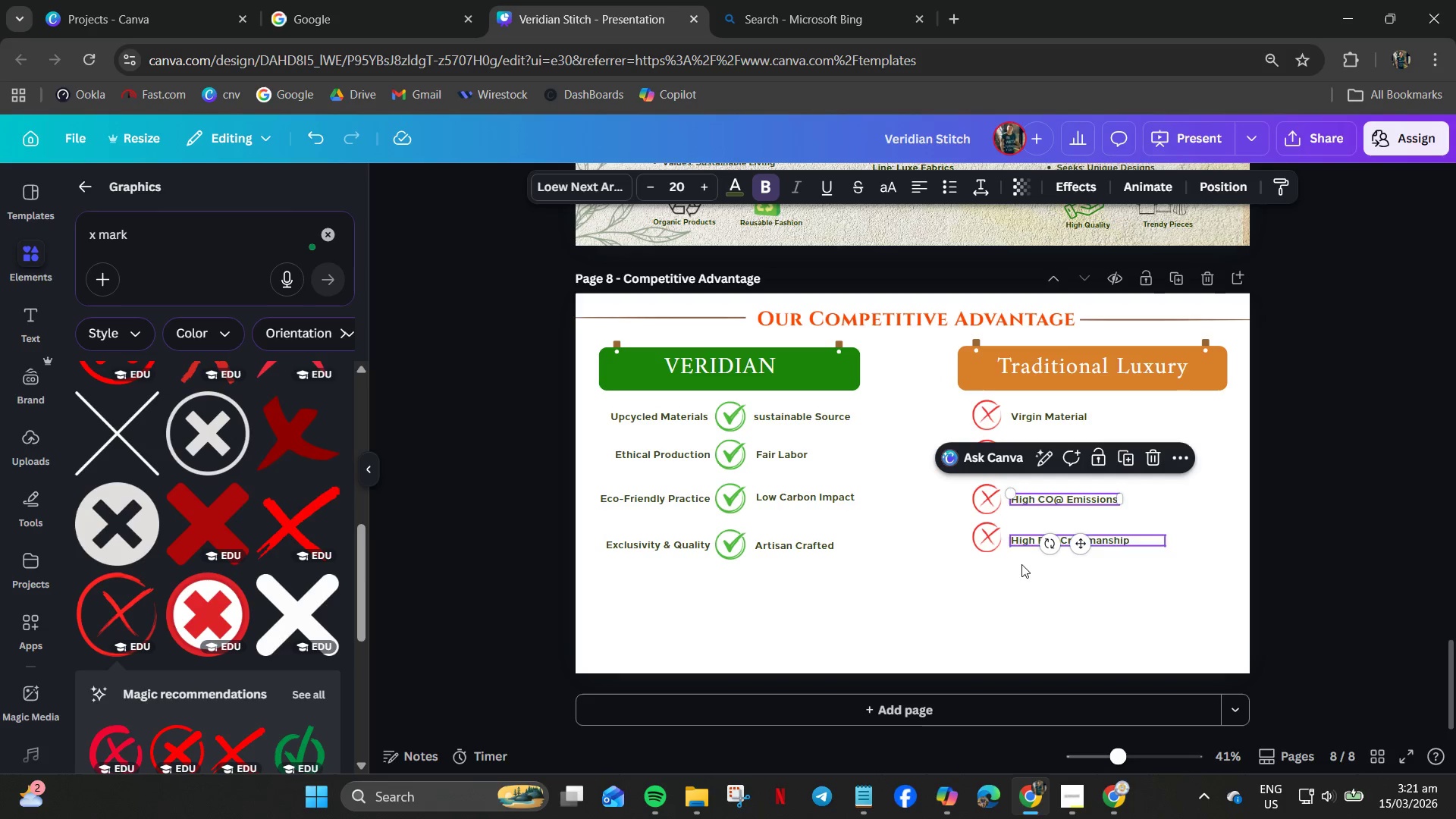 
left_click([1020, 604])
 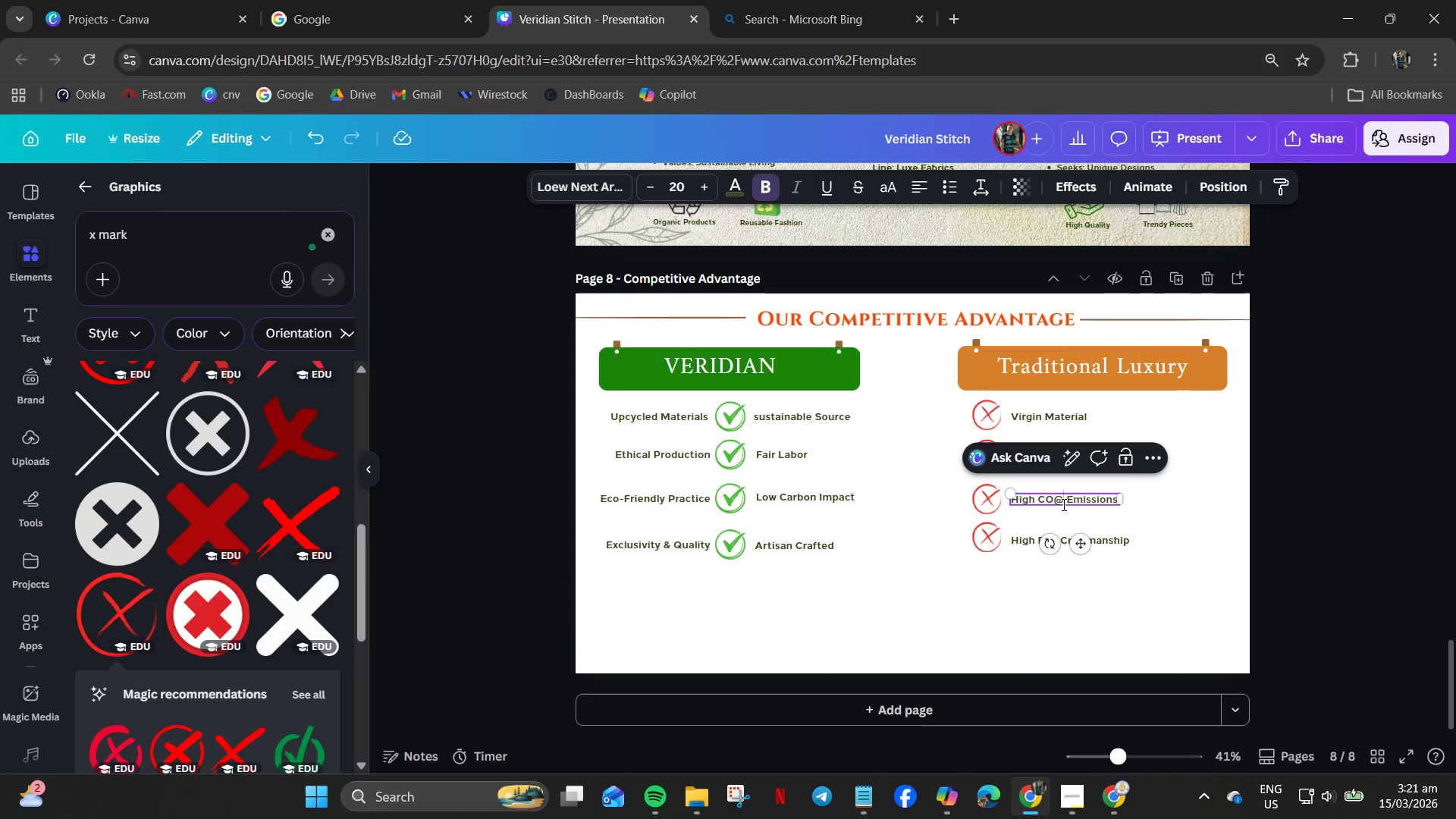 
key(Backspace)
 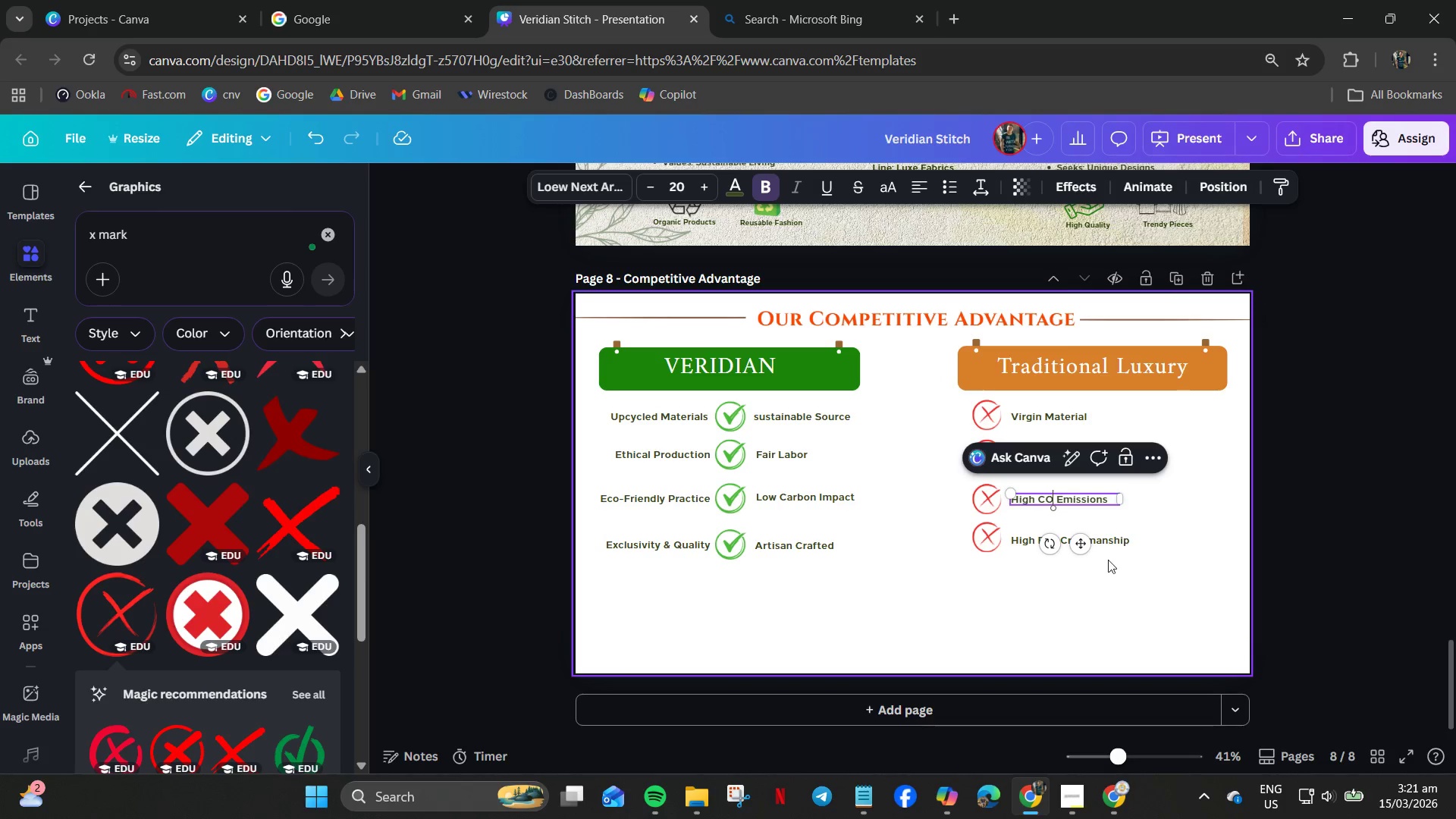 
key(Numpad2)
 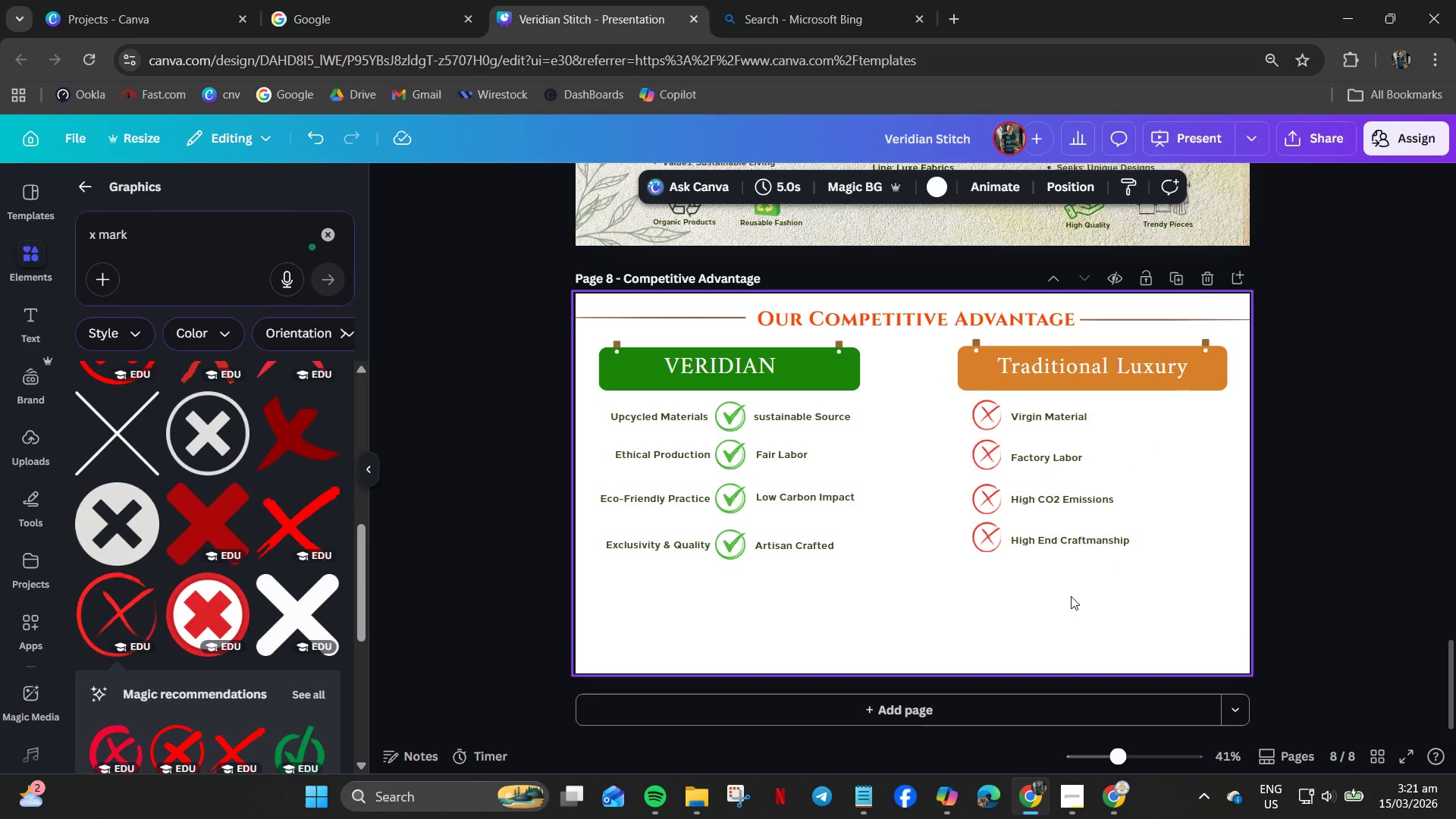 
left_click_drag(start_coordinate=[1050, 595], to_coordinate=[988, 414])
 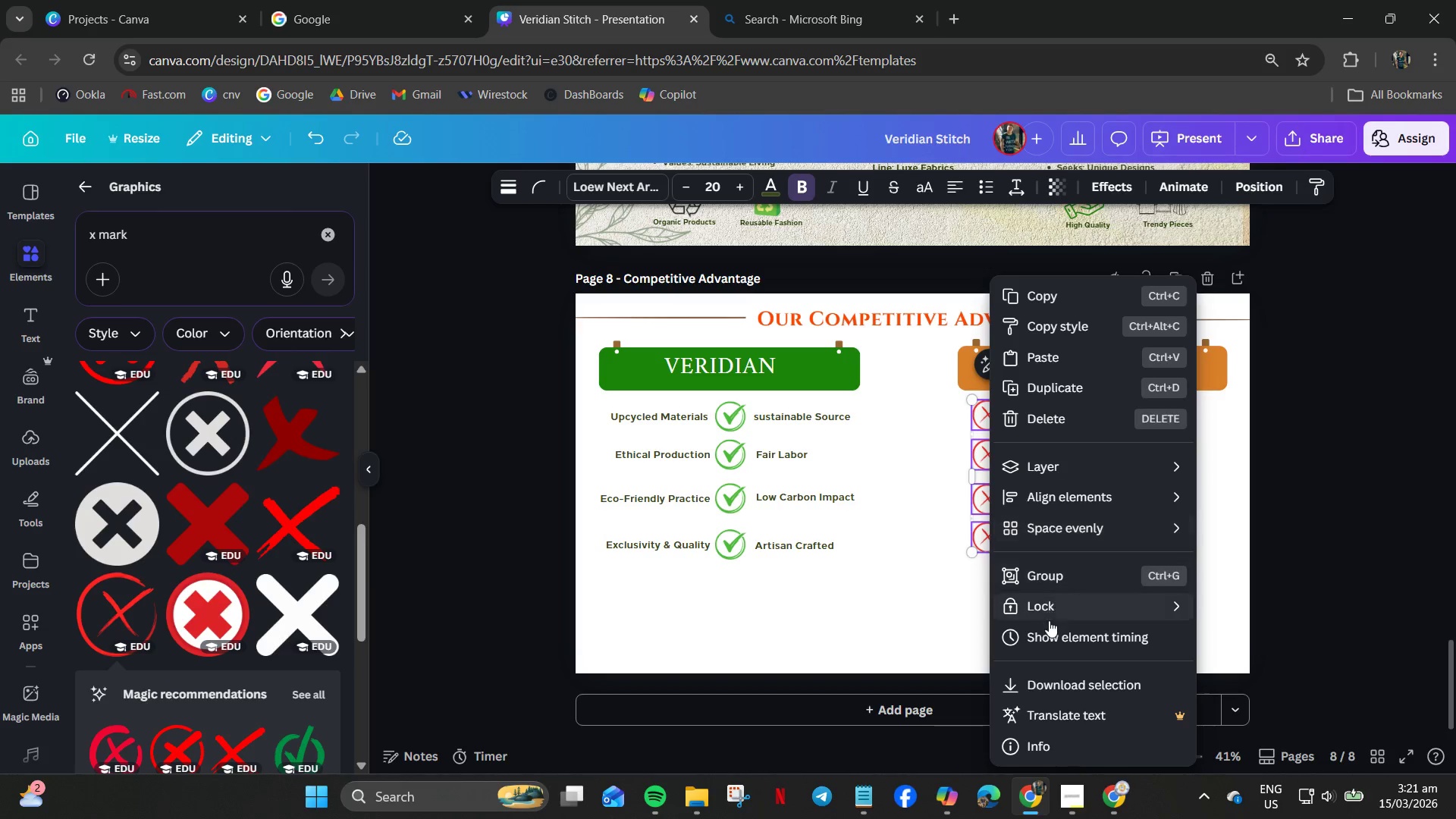 
left_click([1040, 575])
 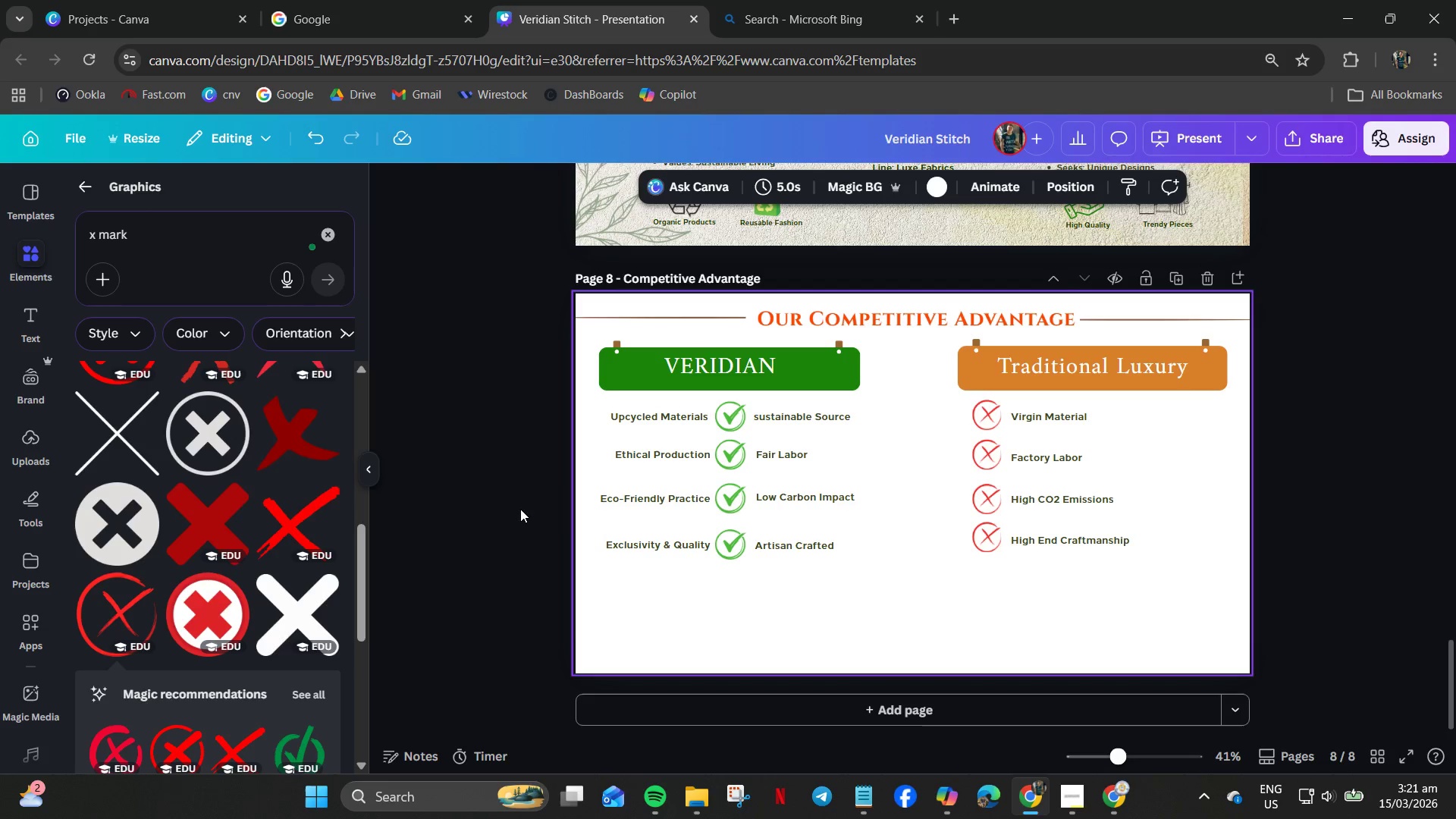 
wait(17.33)
 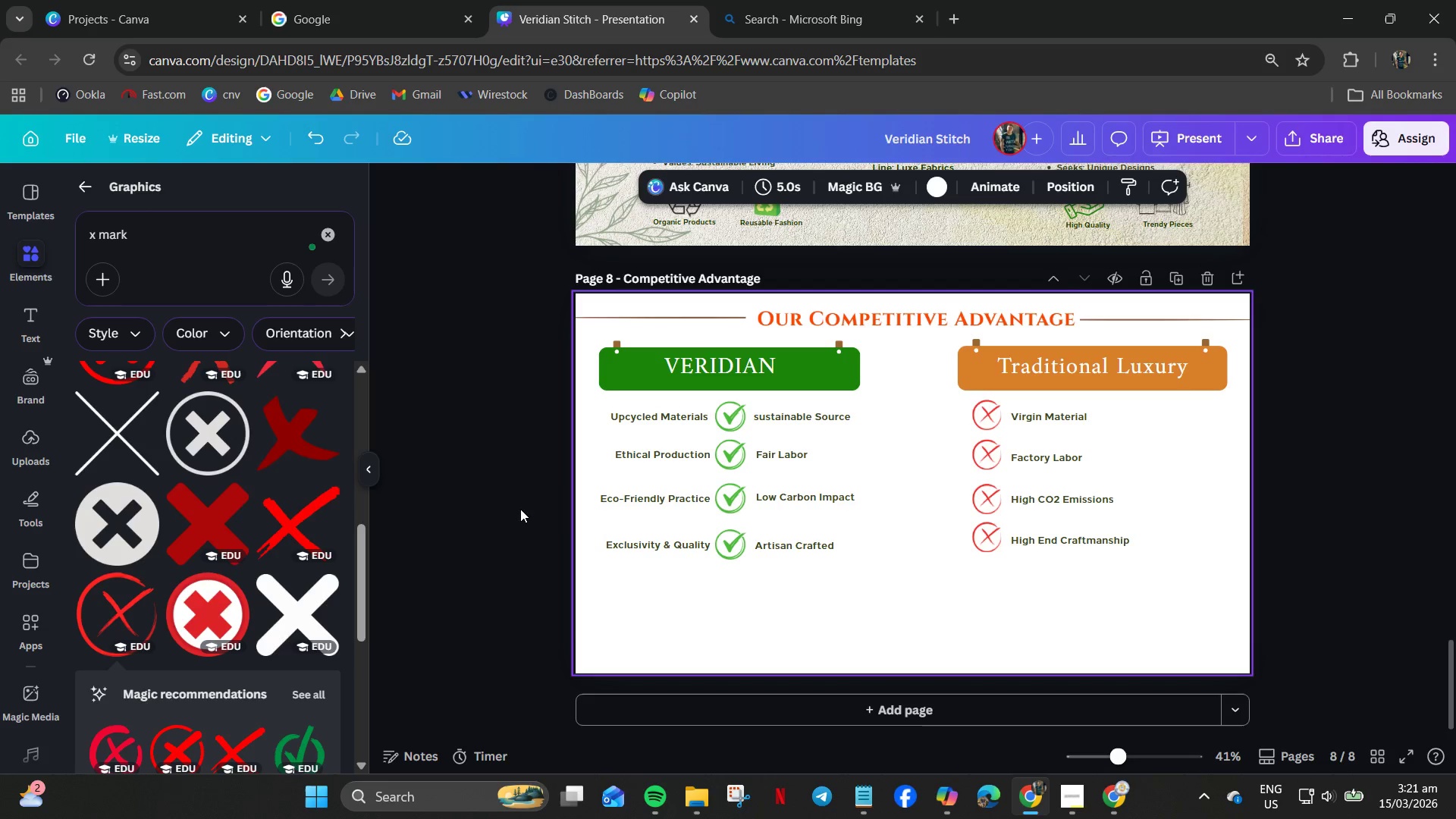 
mouse_move([883, 774])
 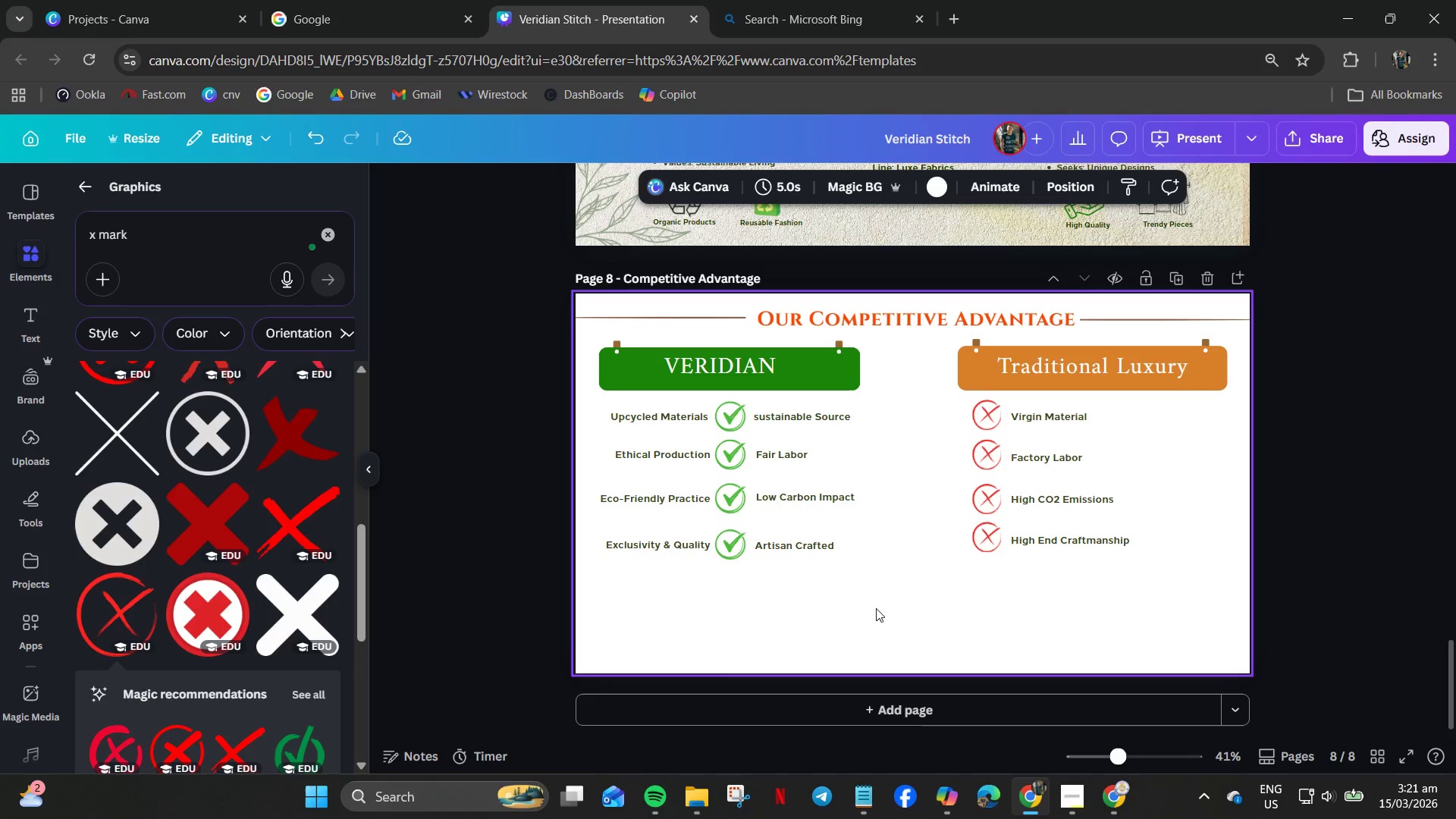 
mouse_move([999, 796])
 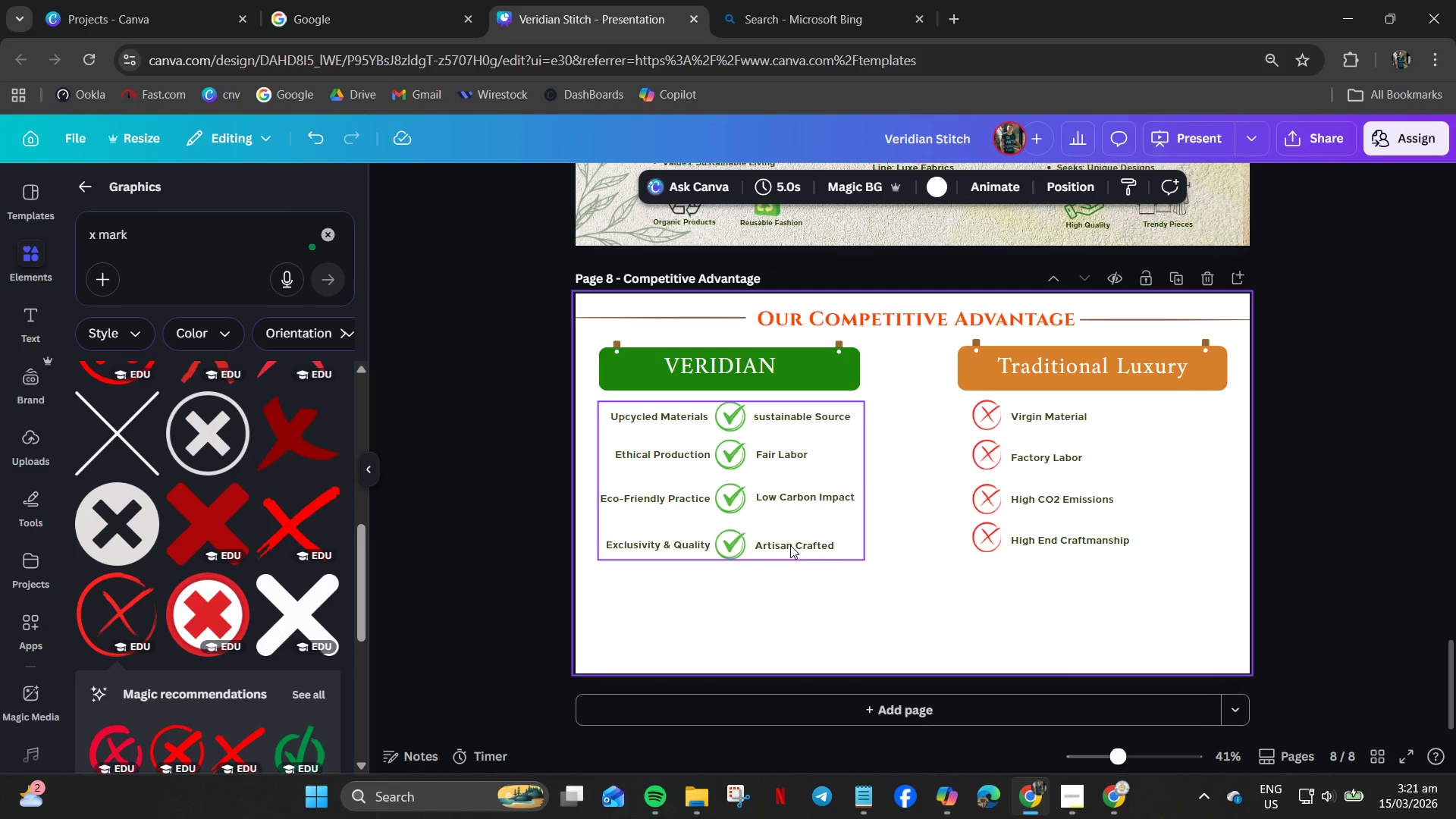 
left_click([792, 544])
 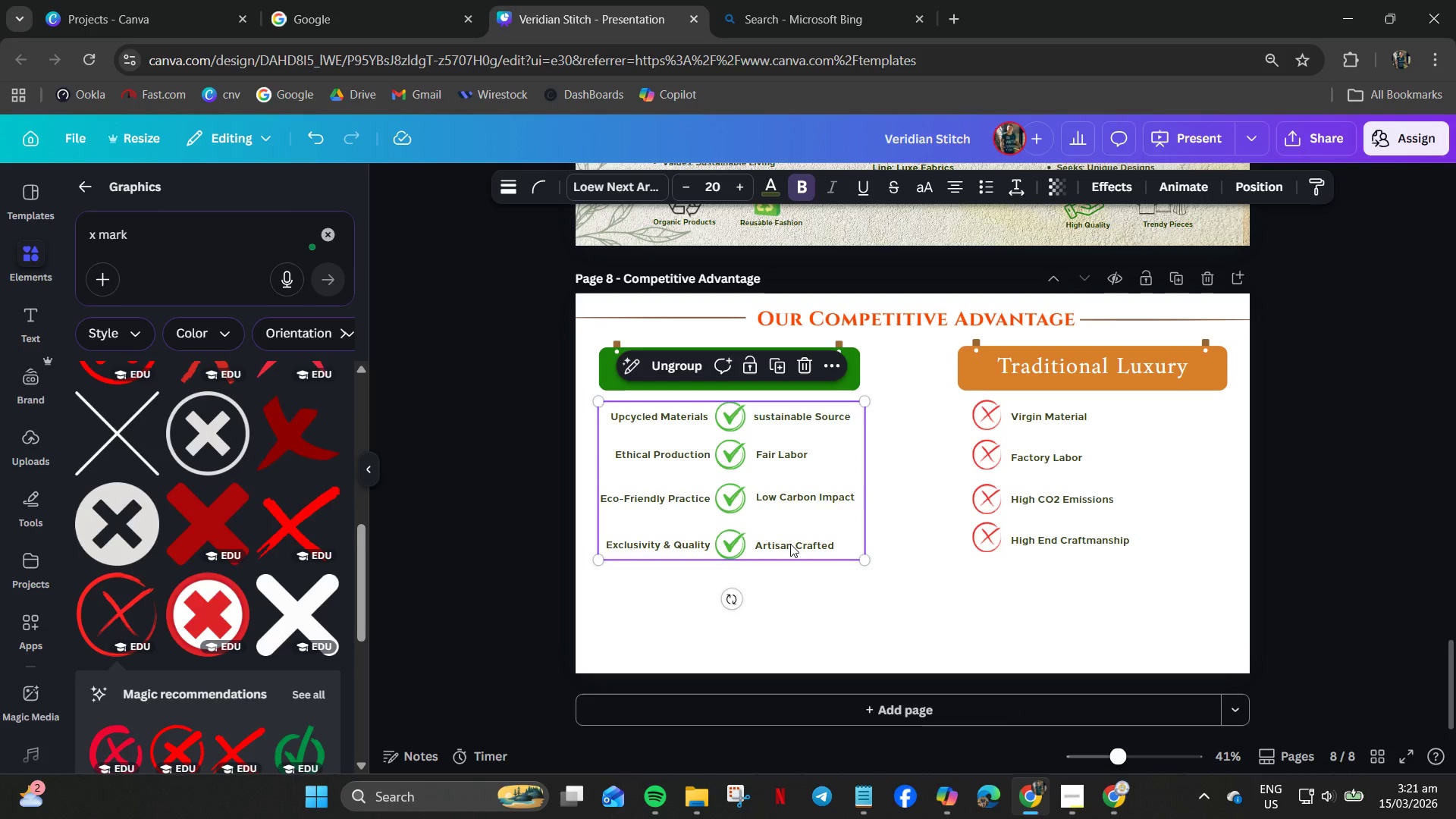 
left_click([790, 544])
 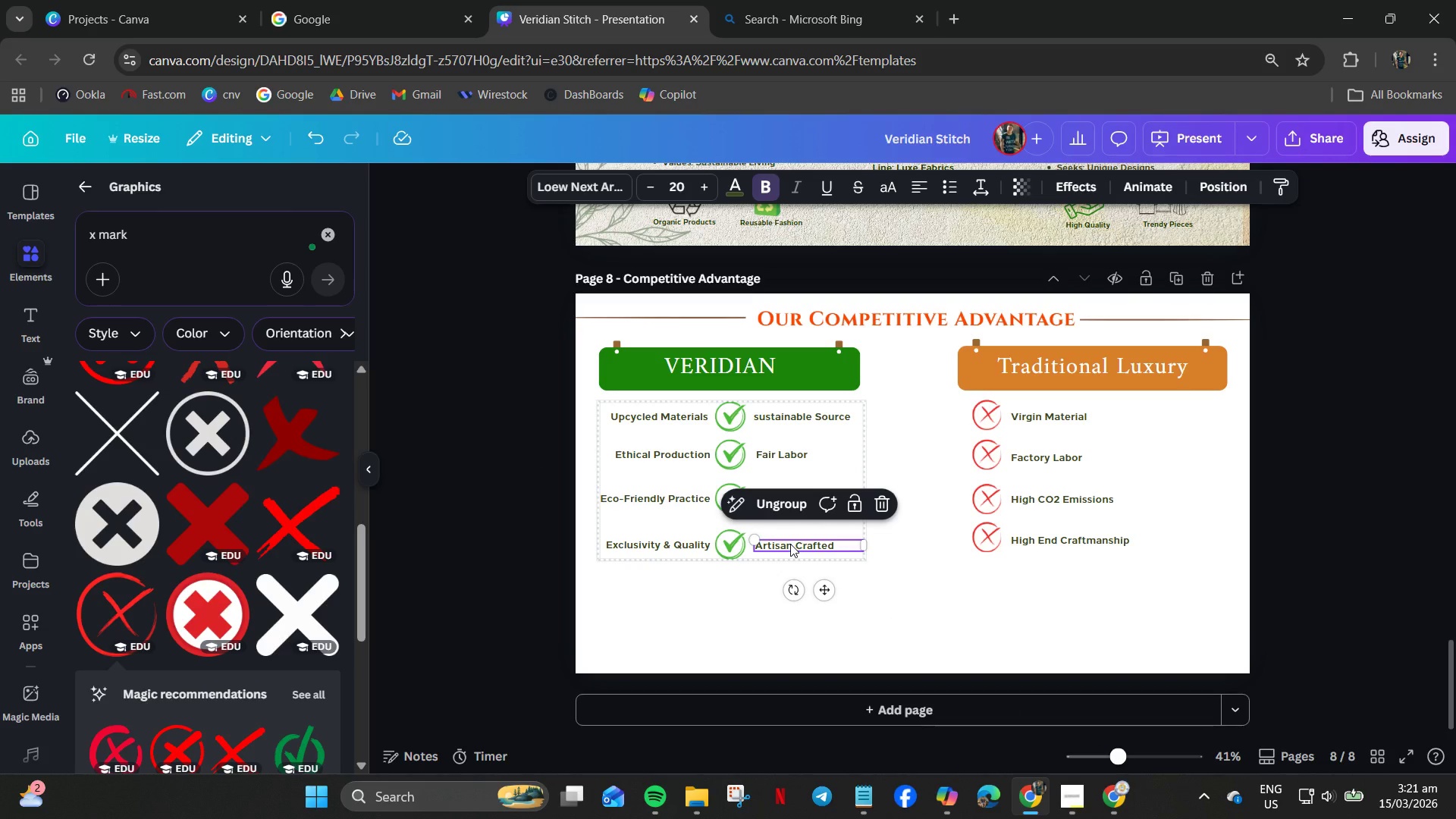 
key(Control+C)
 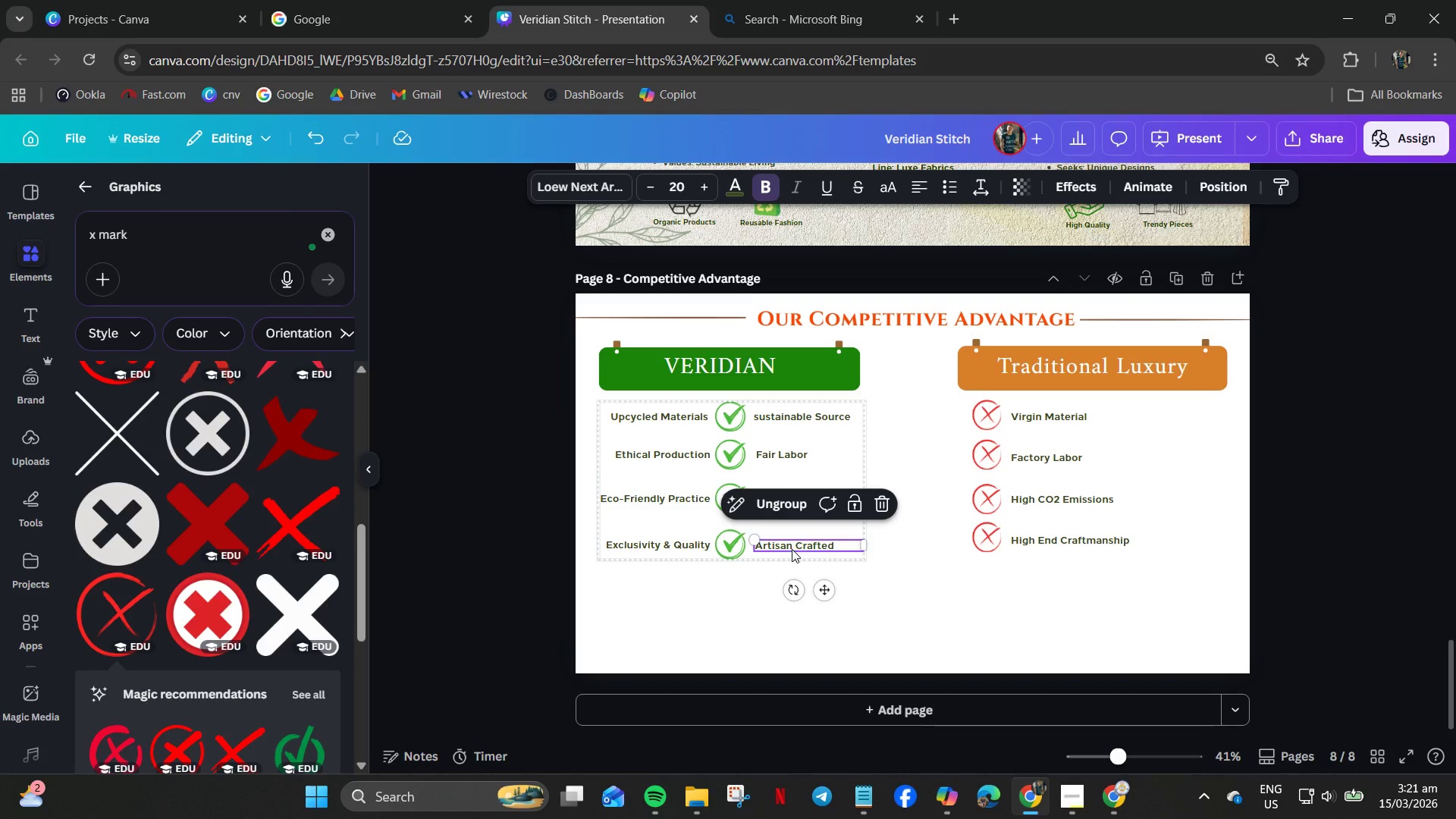 
key(Control+V)
 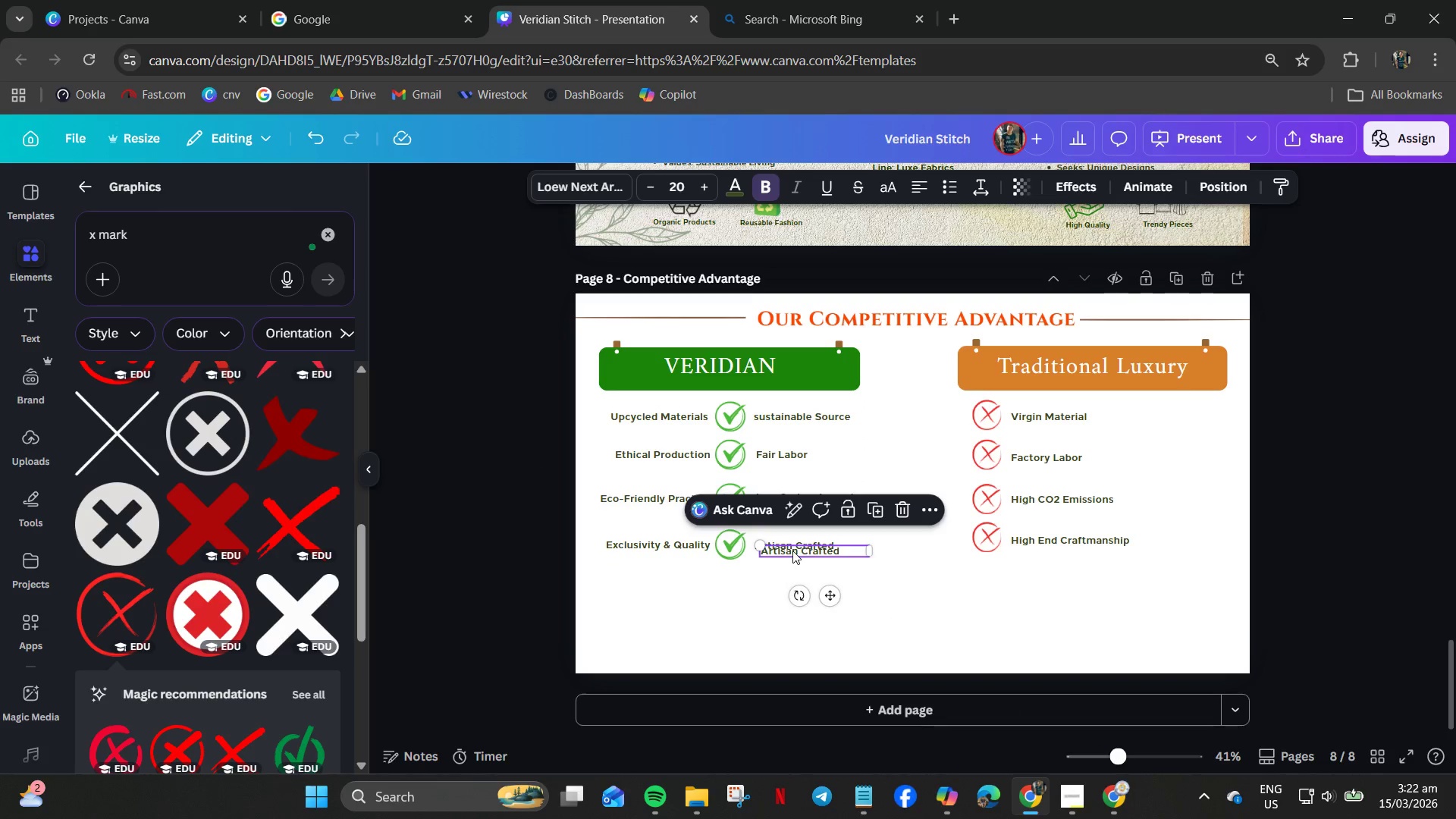 
left_click_drag(start_coordinate=[792, 551], to_coordinate=[868, 578])
 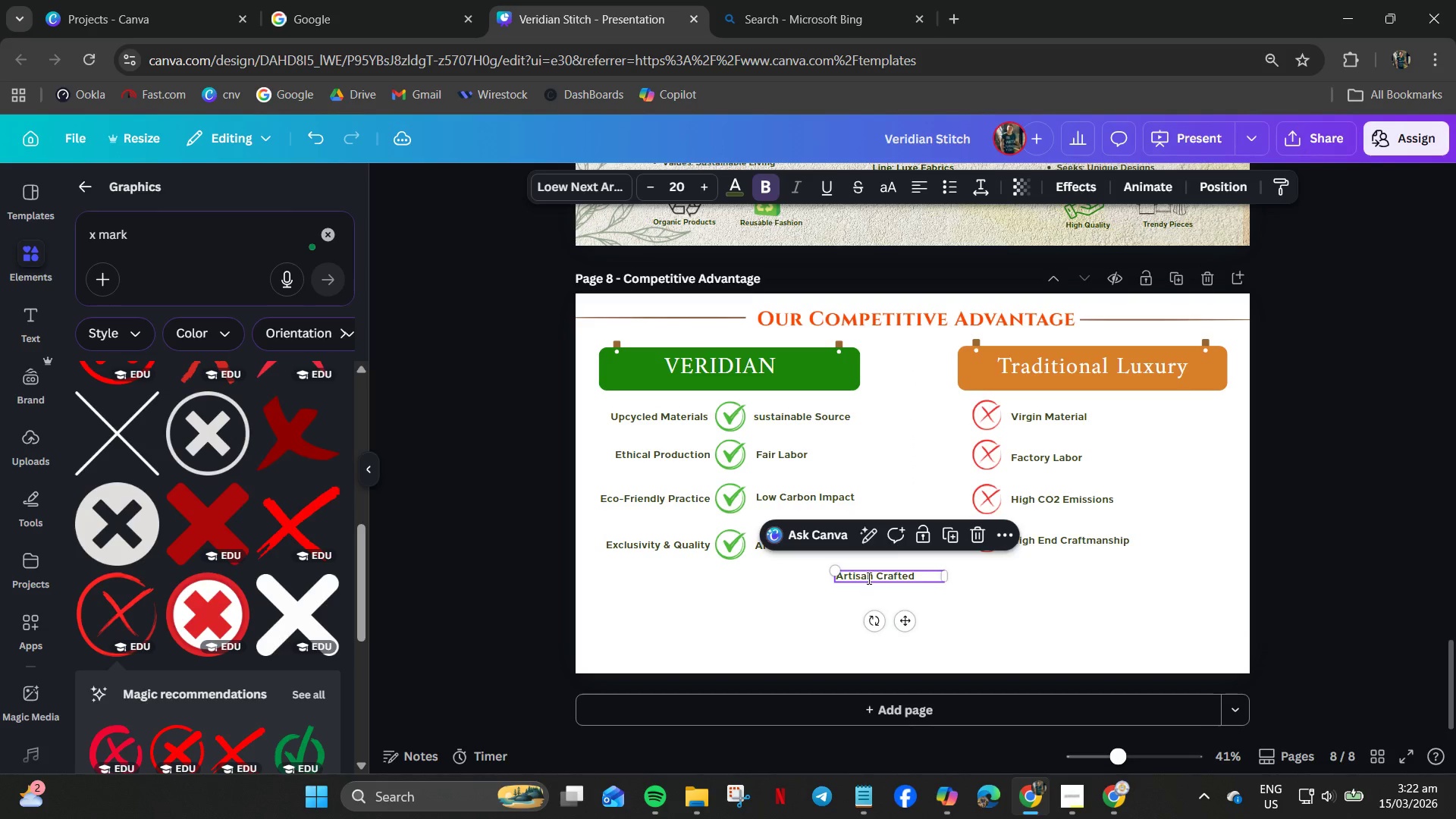 
double_click([868, 578])
 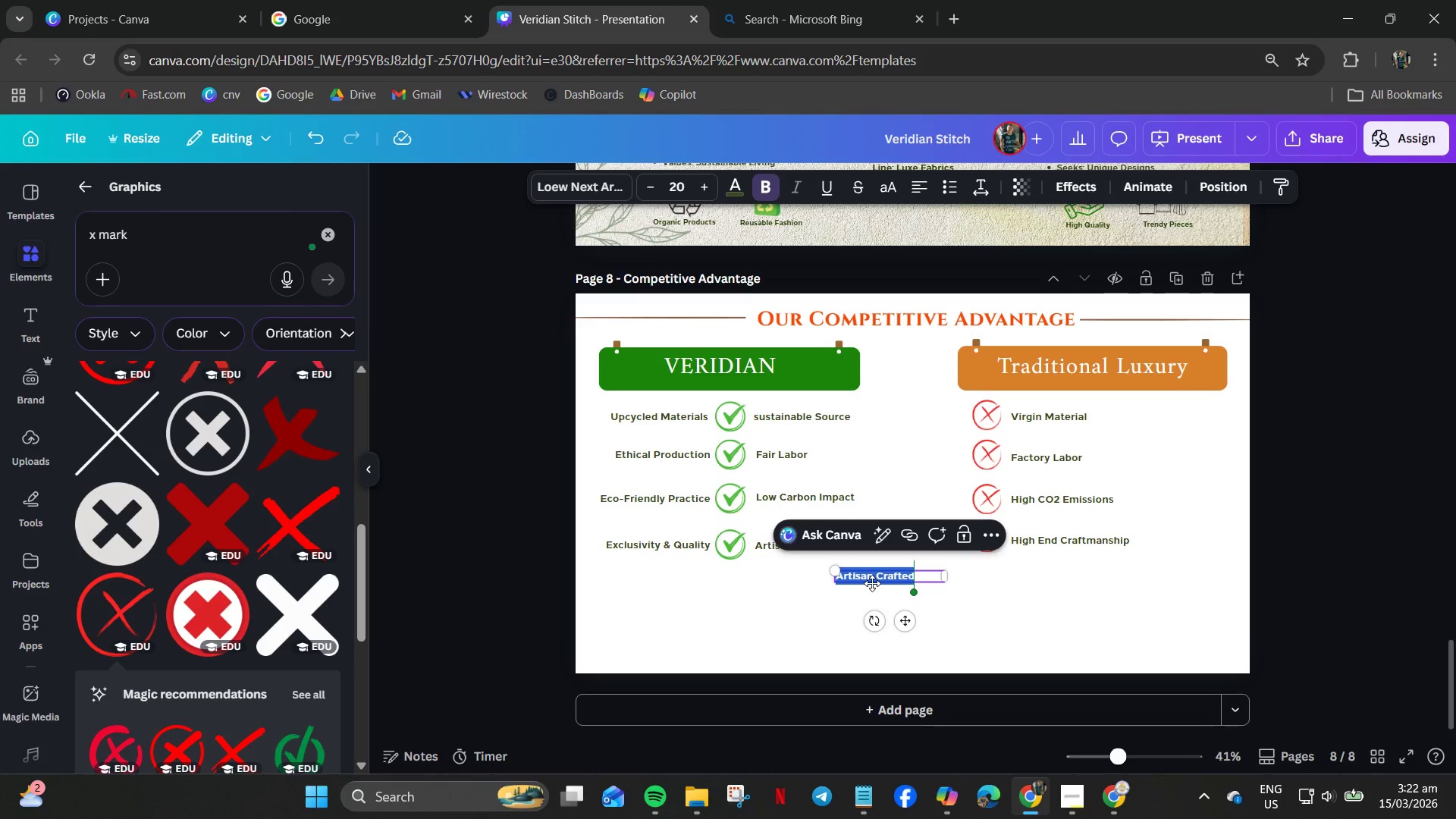 
key(Control+ControlLeft)
 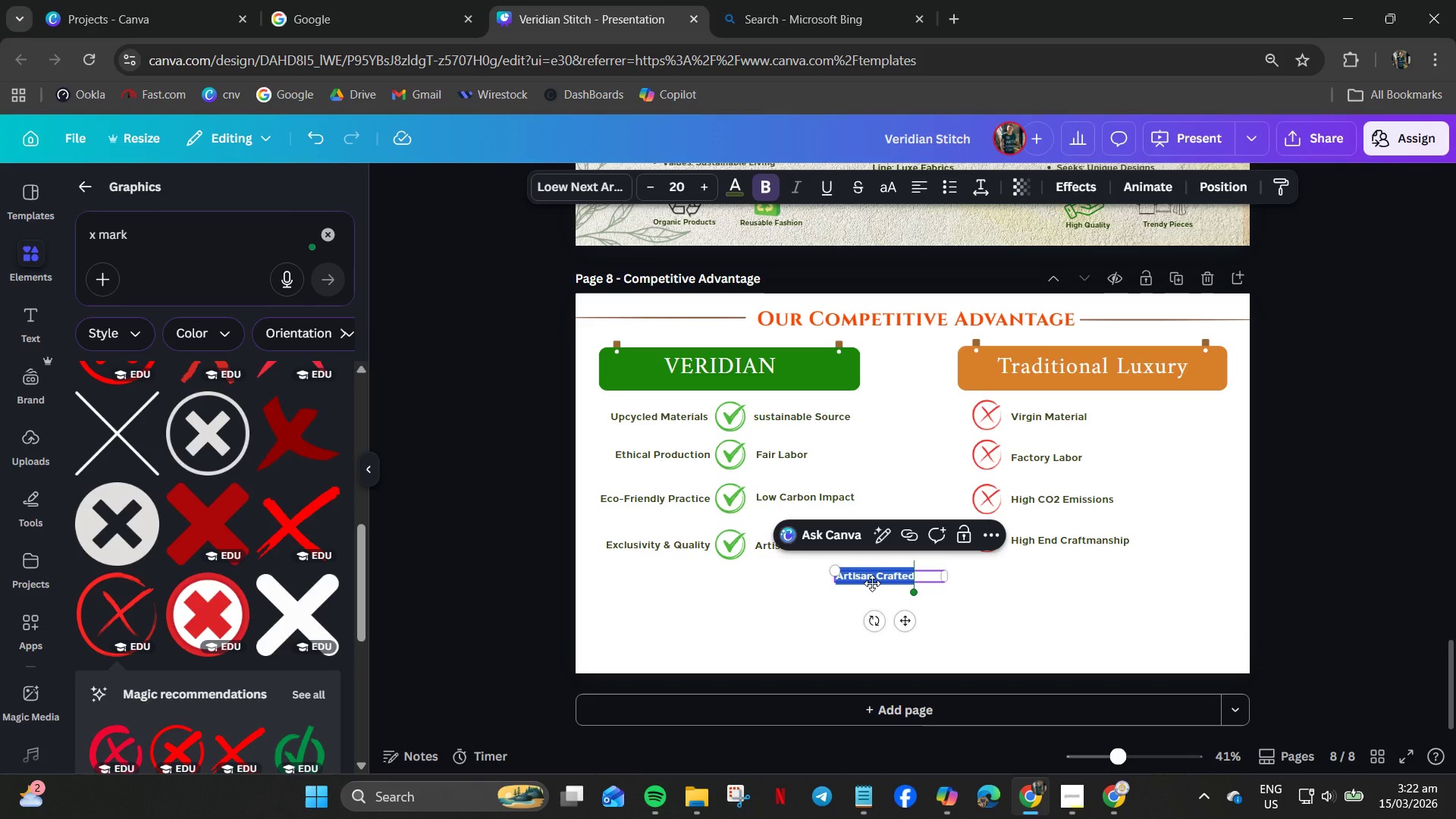 
key(Control+A)
 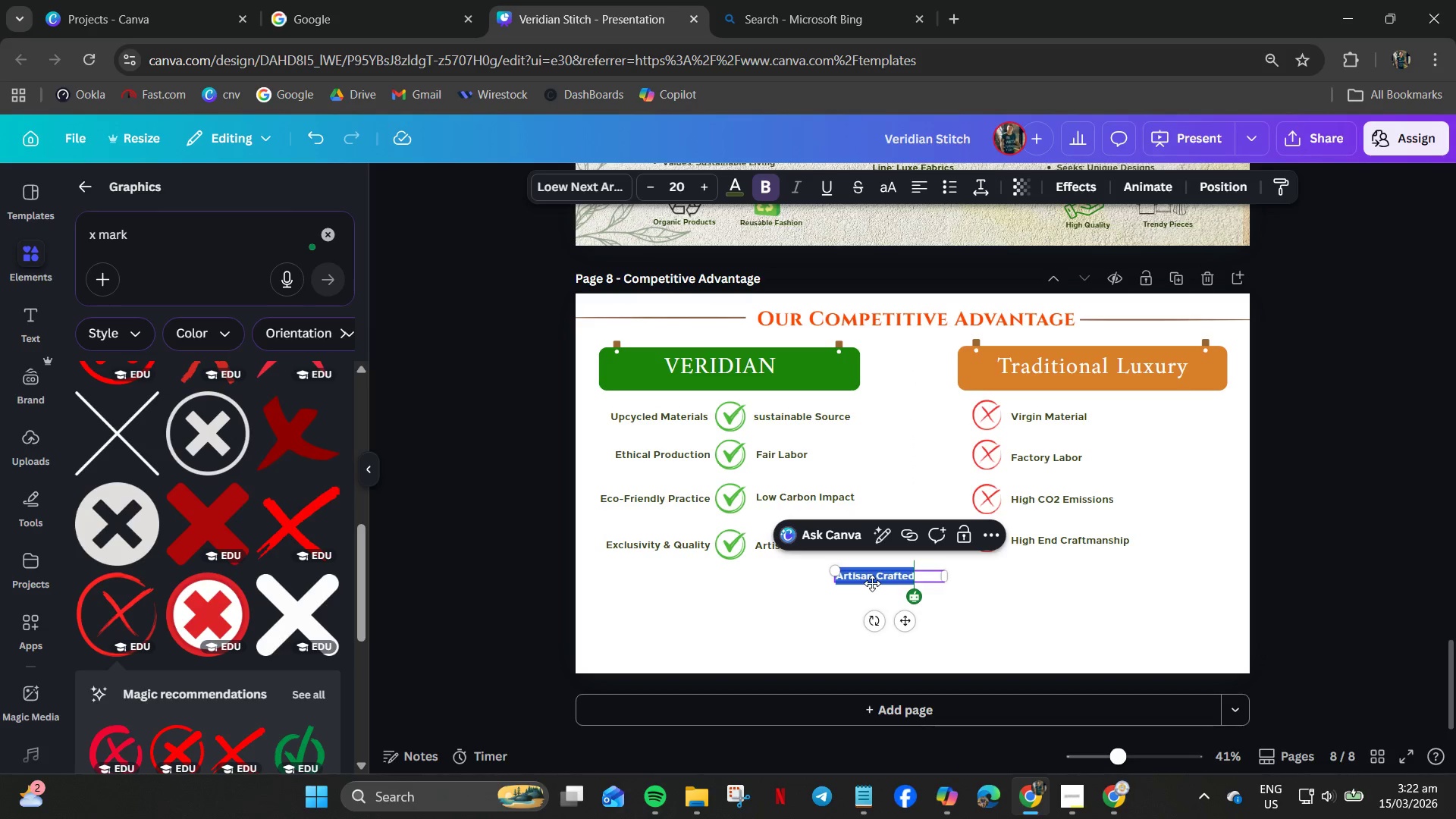 
type(D2G Re)
 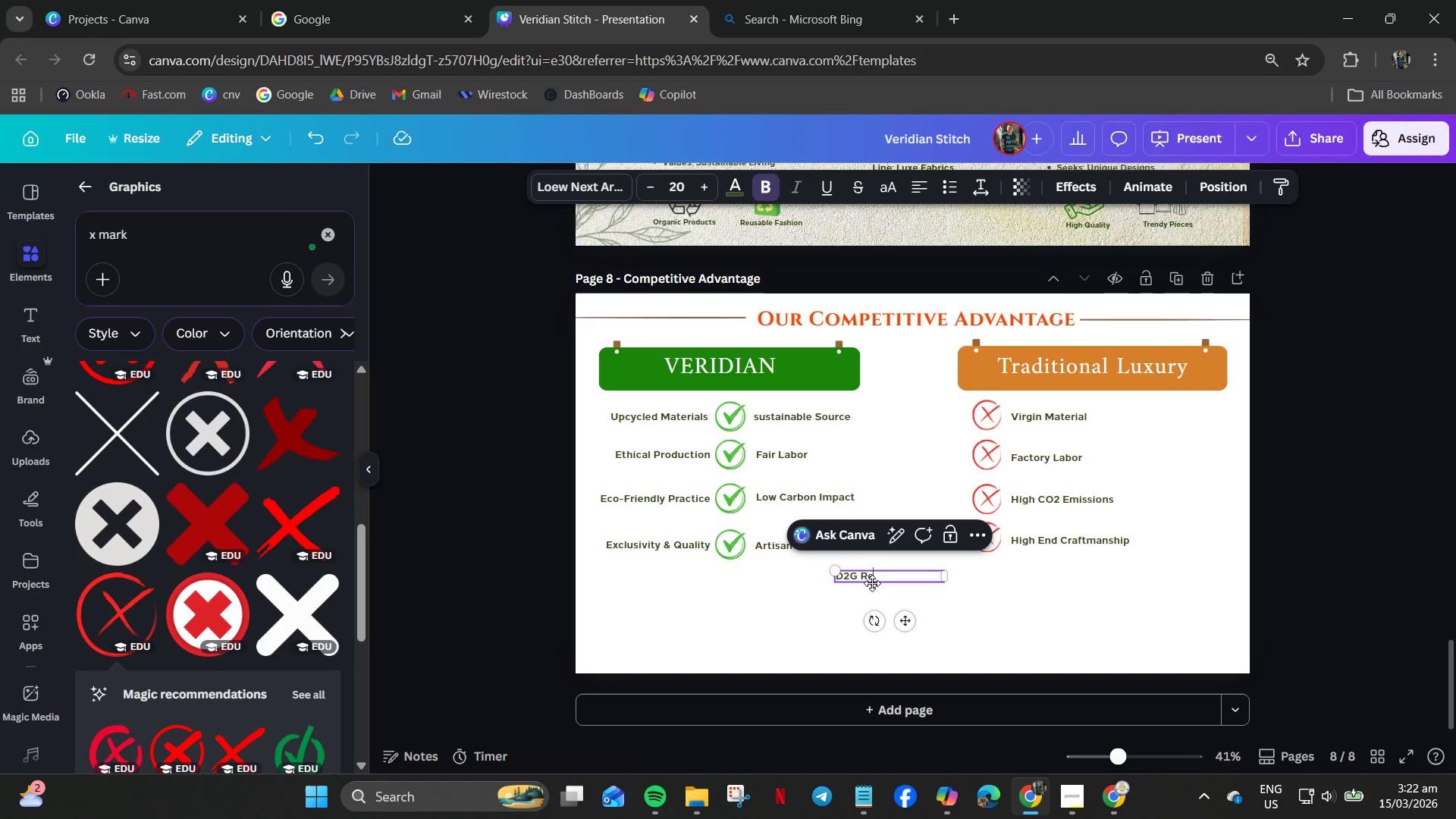 
wait(5.03)
 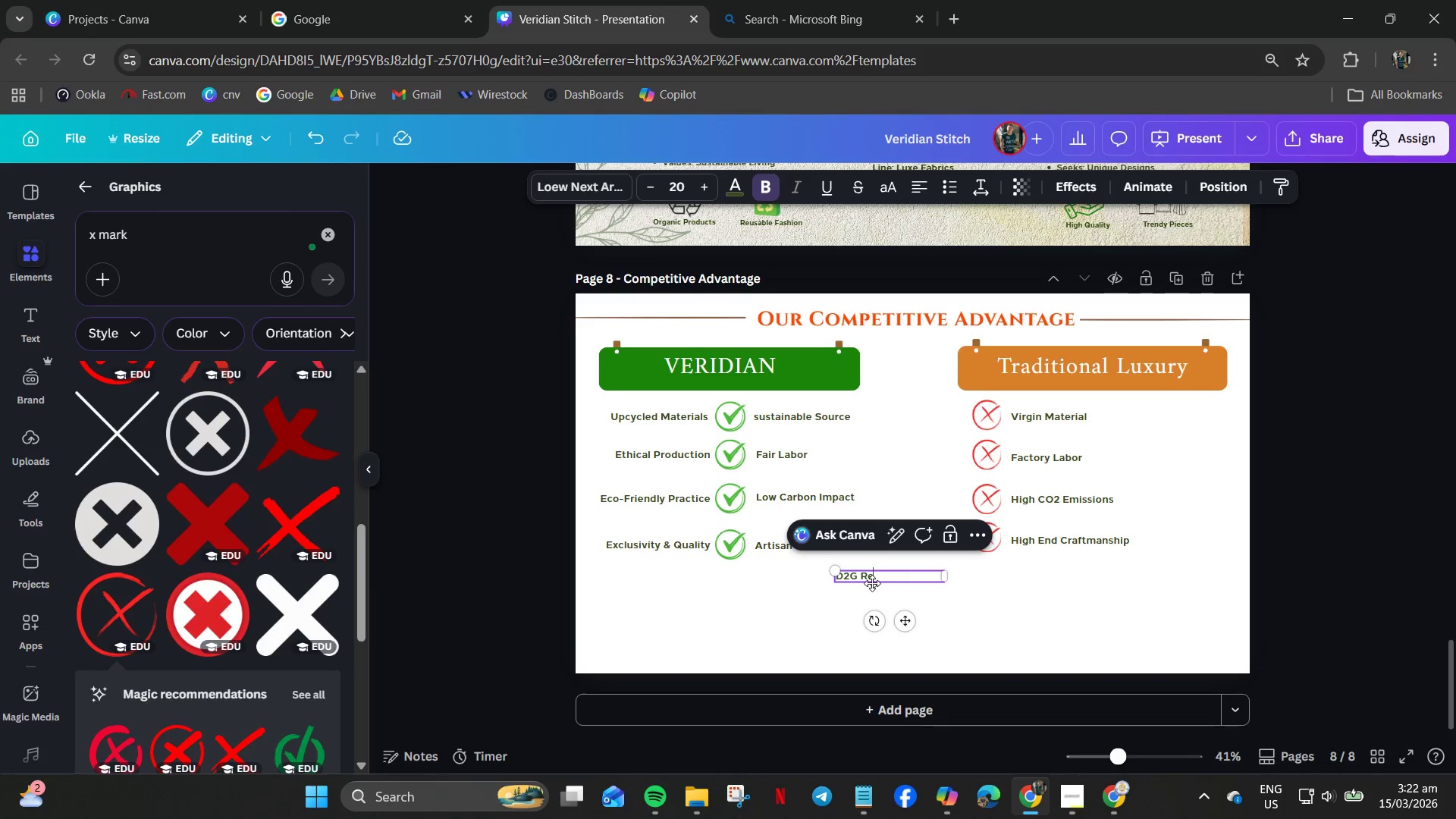 
type(al Strategy)
 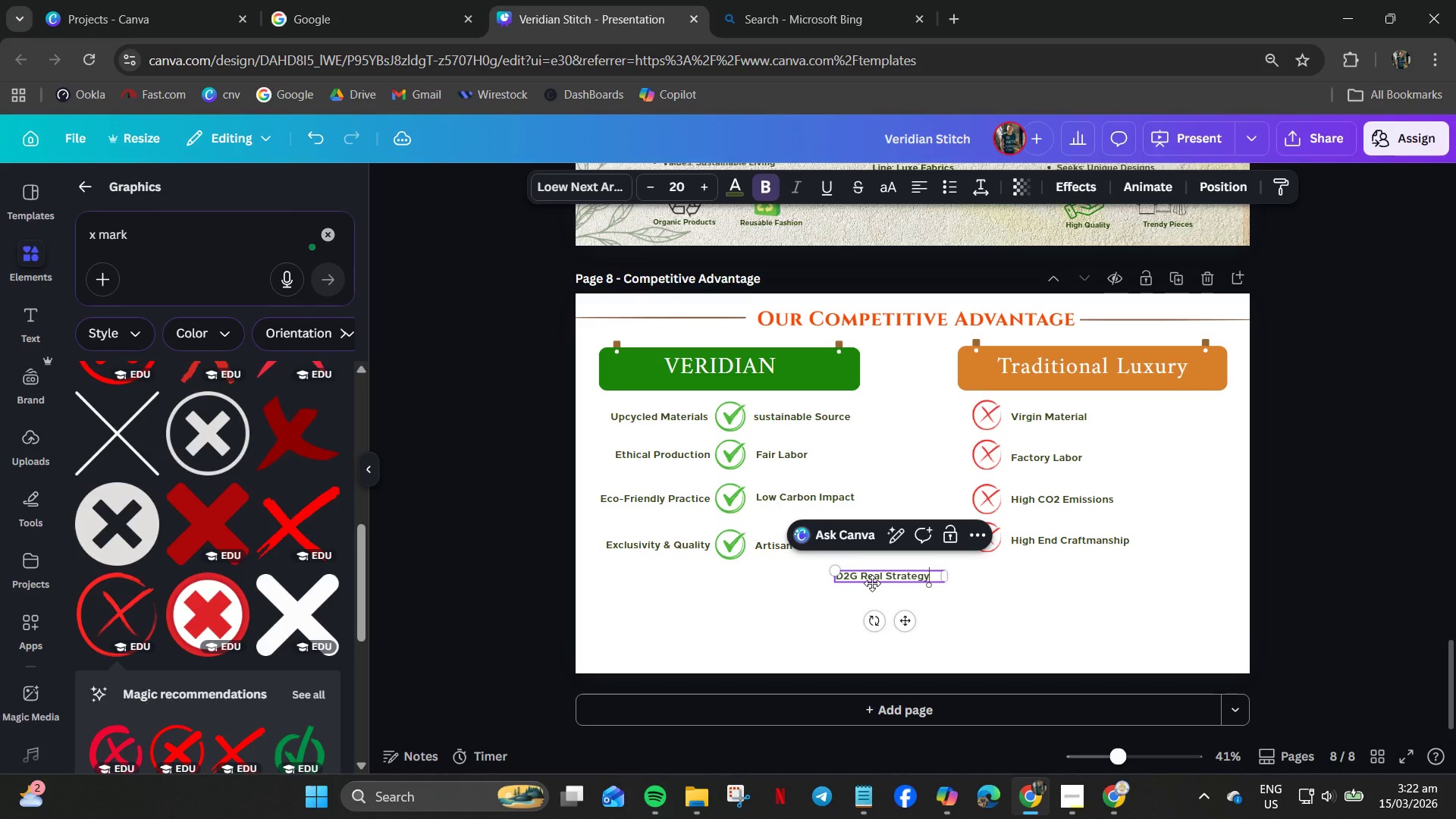 
left_click([870, 802])
 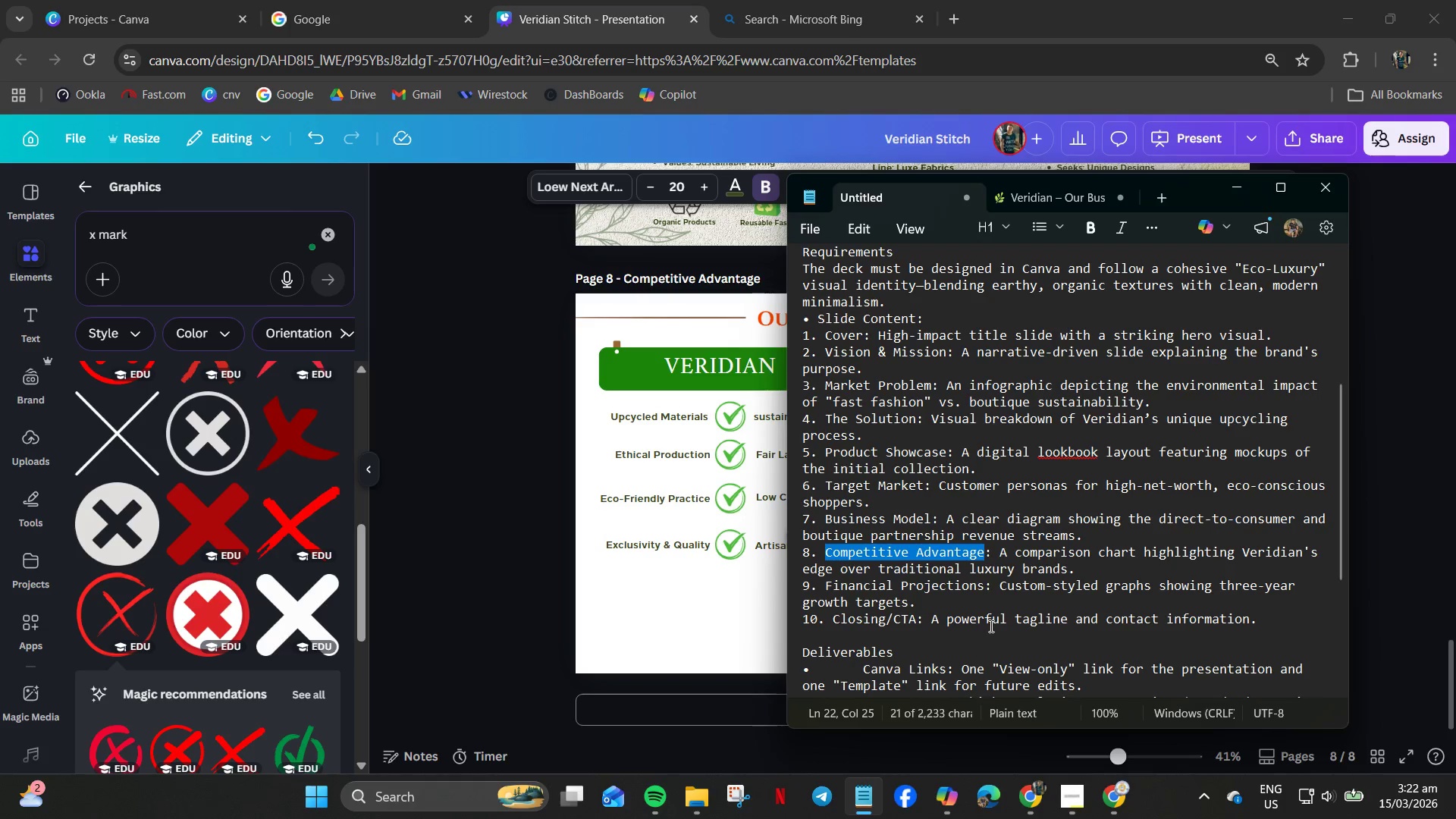 
wait(8.34)
 